 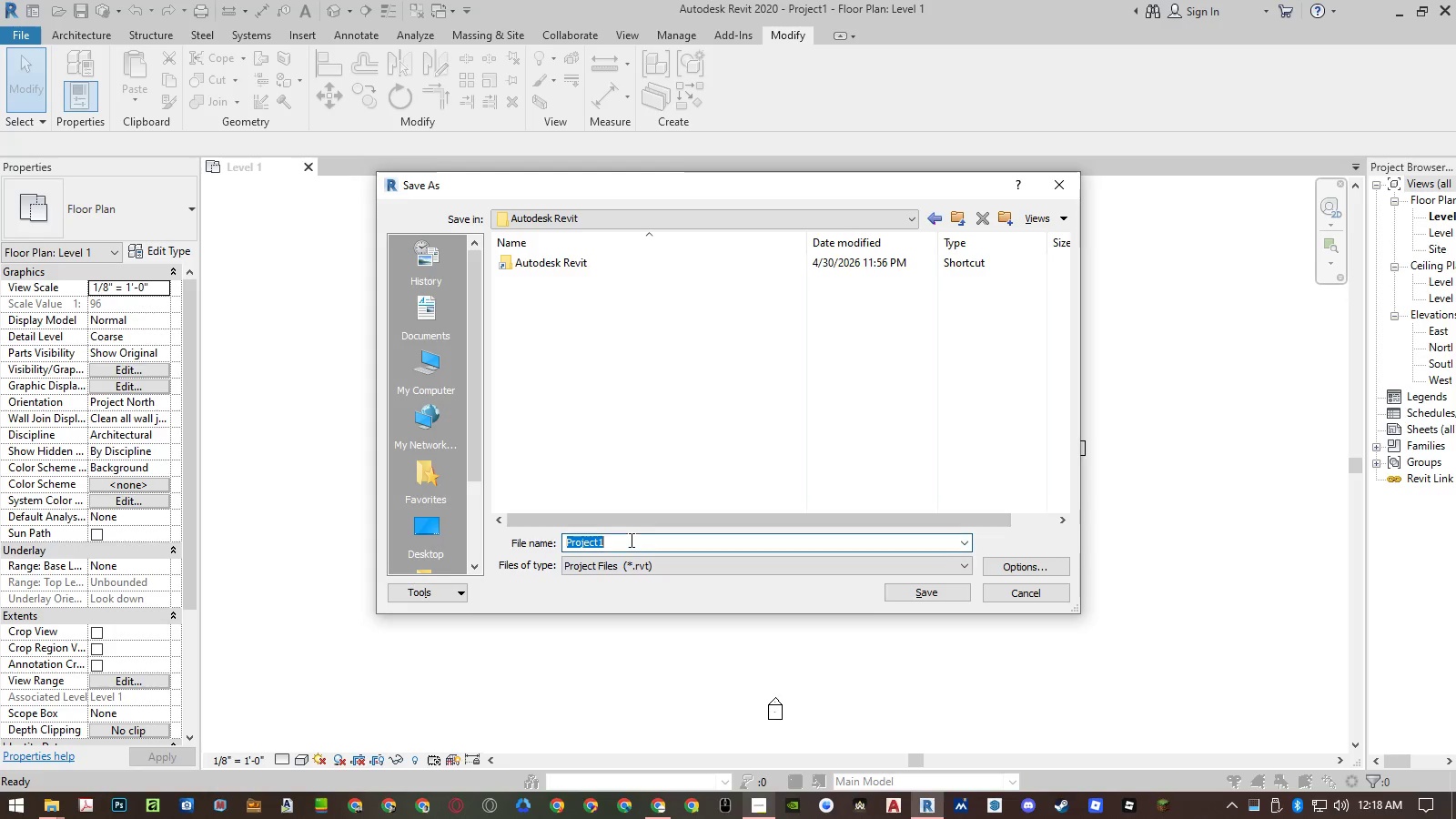 
key(Control+ControlLeft)
 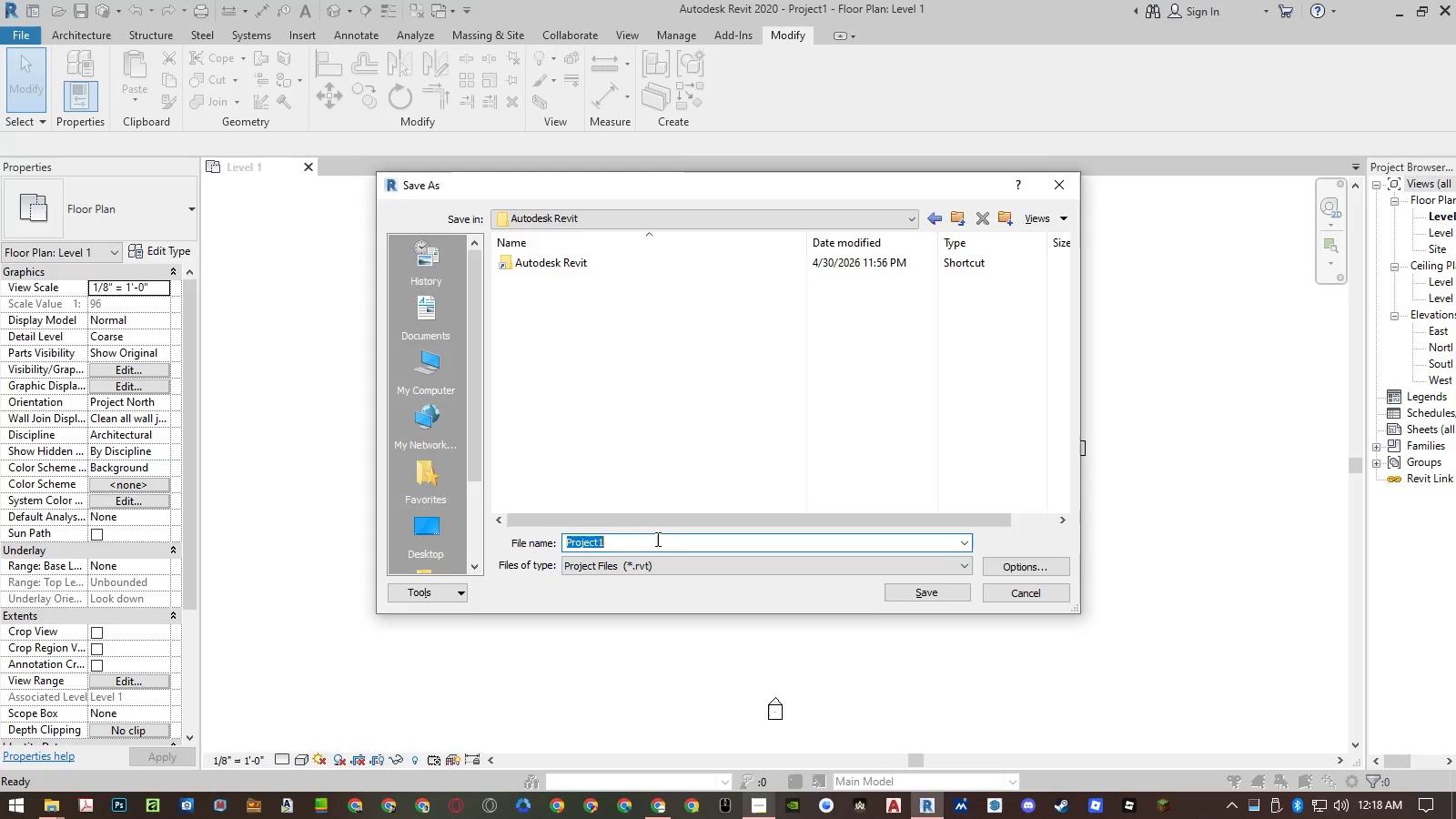 
key(Control+V)
 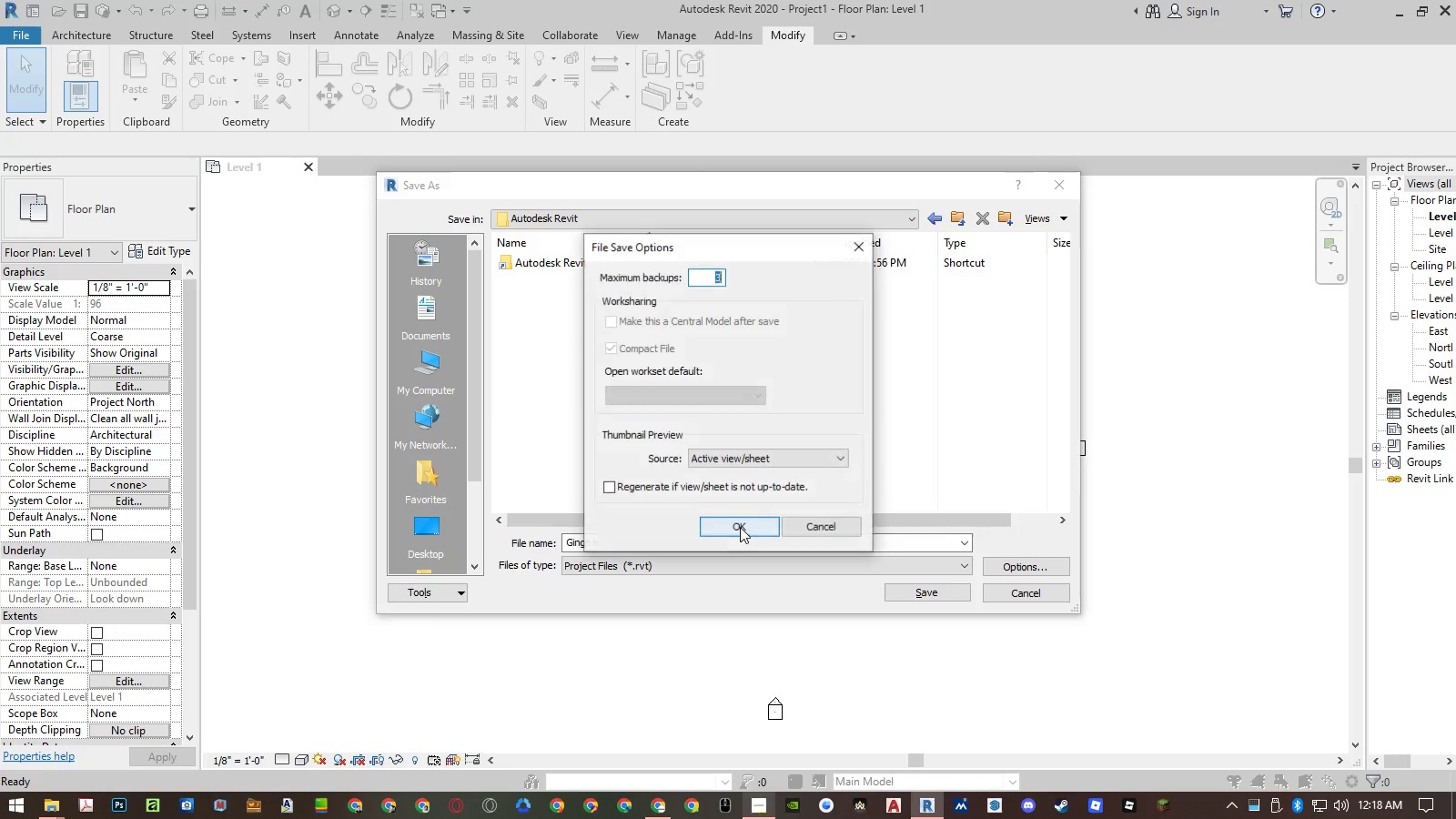 
left_click([719, 488])
 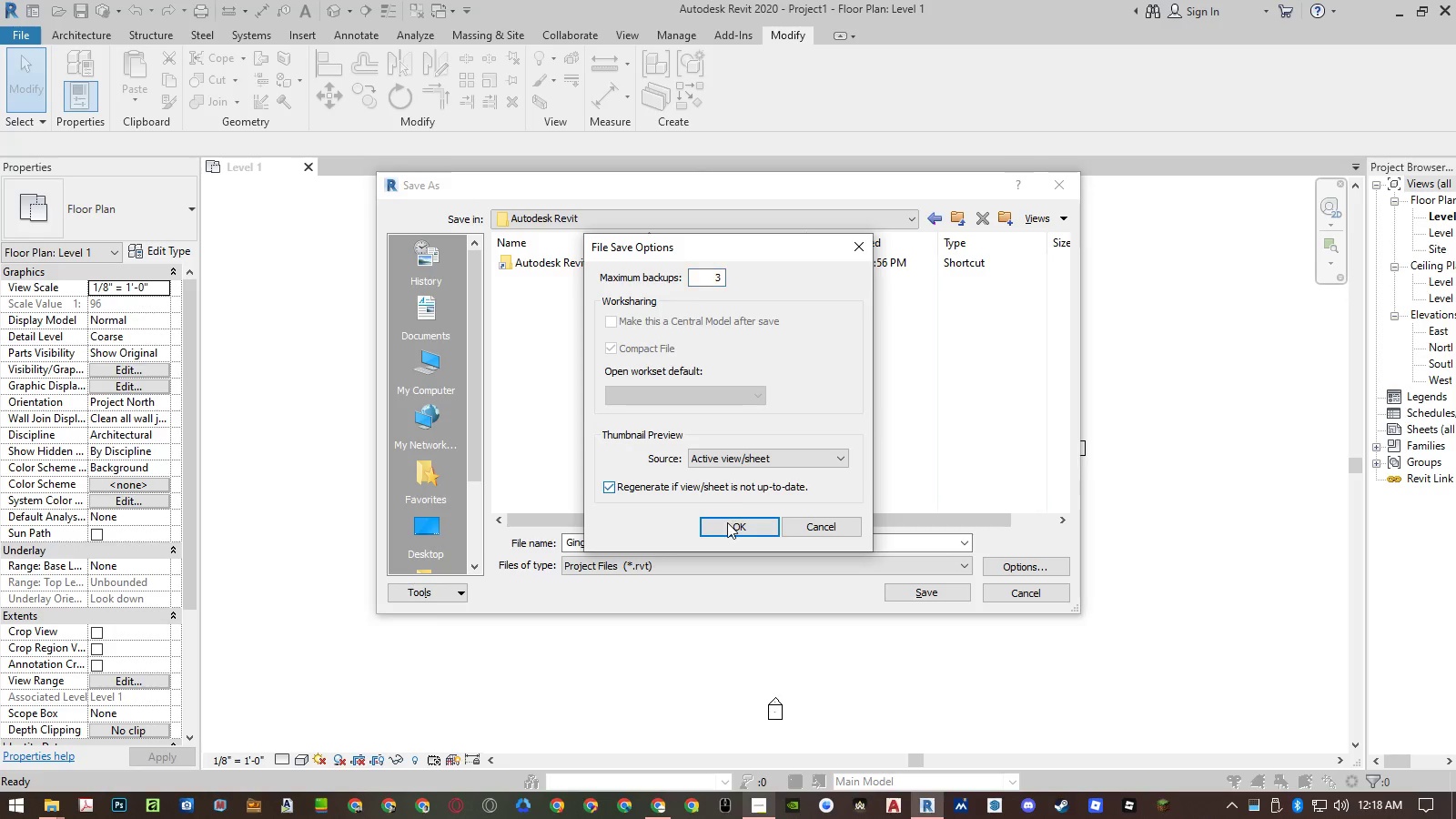 
double_click([727, 523])
 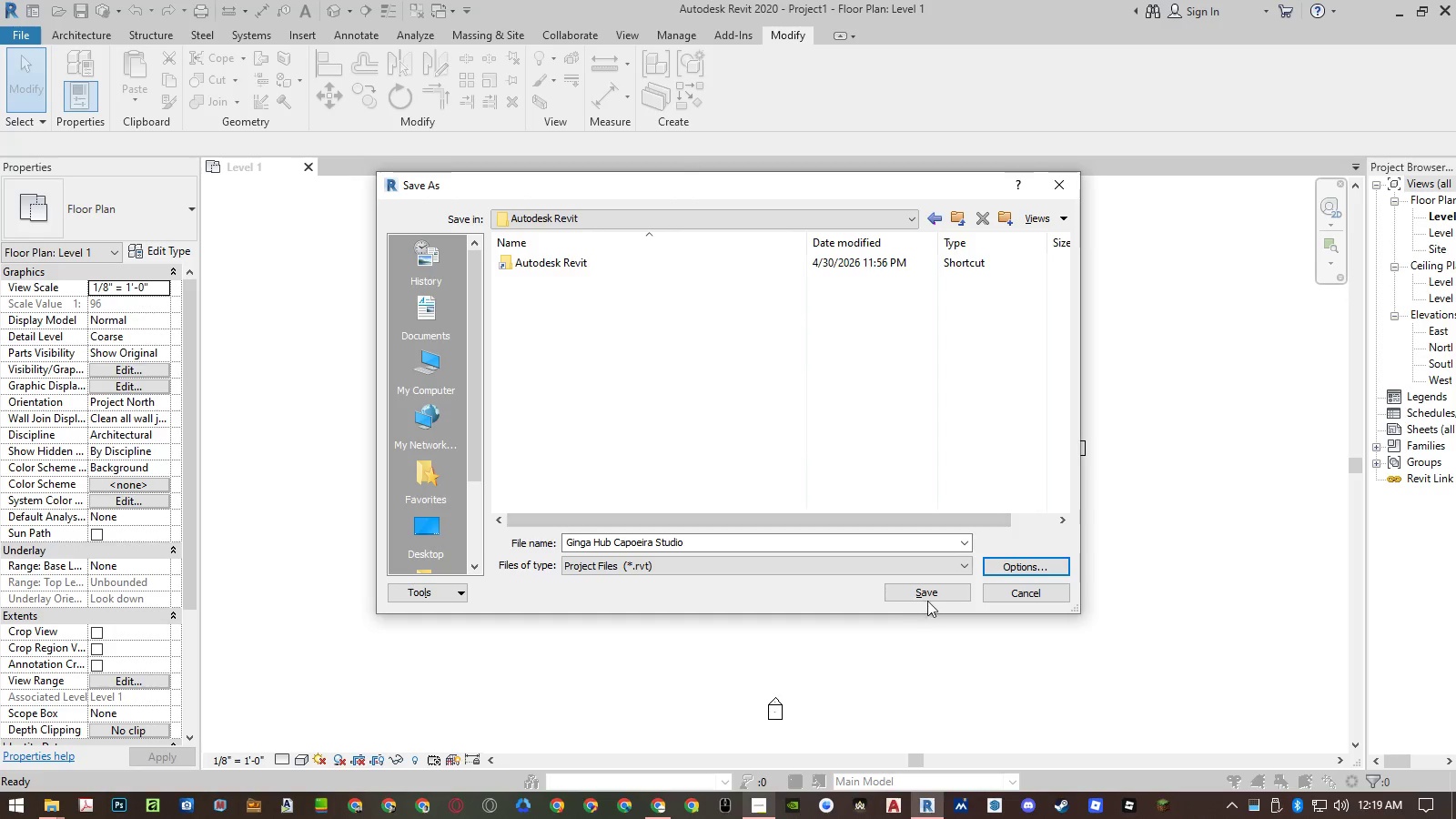 
left_click([928, 596])
 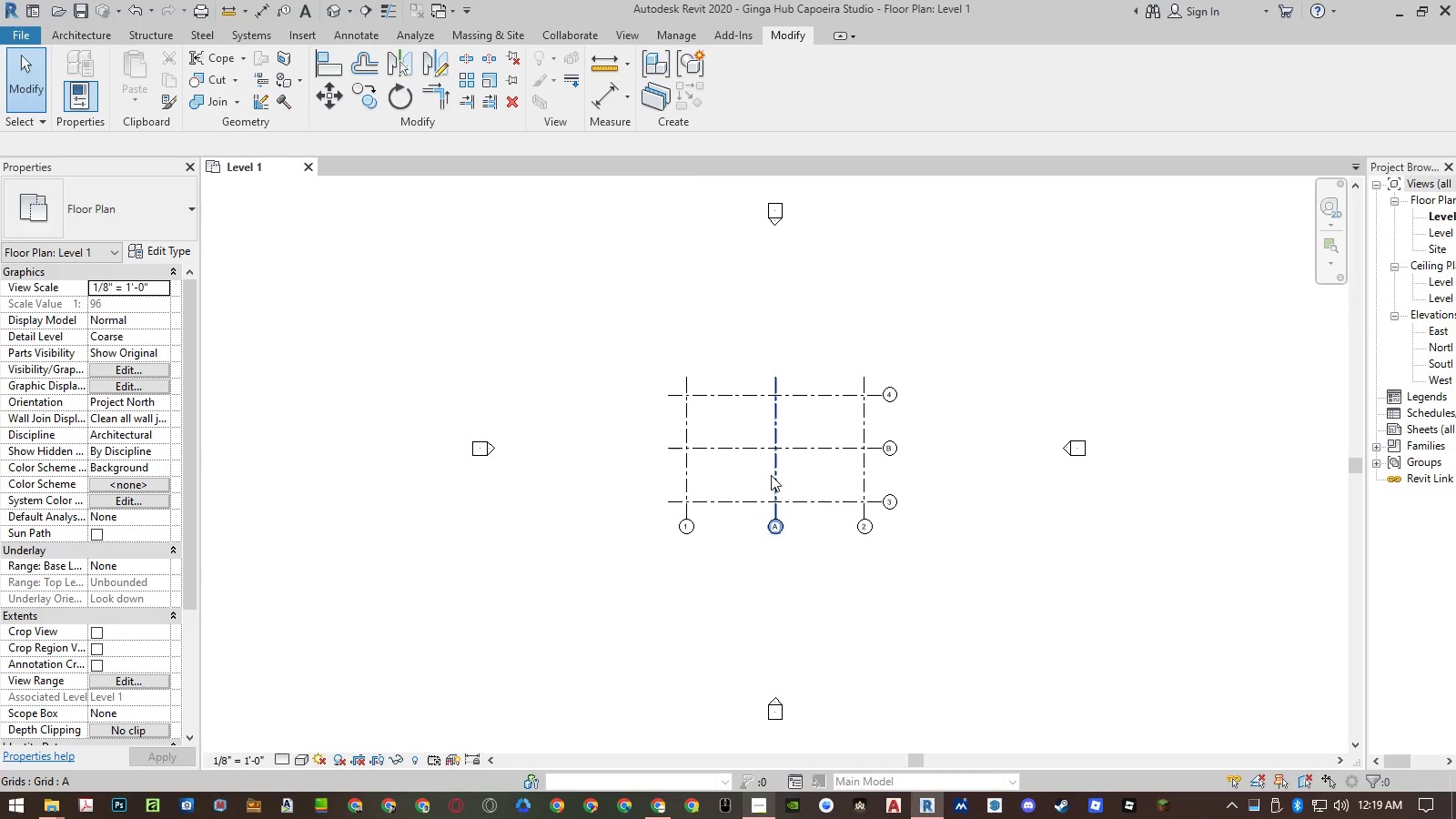 
wait(5.14)
 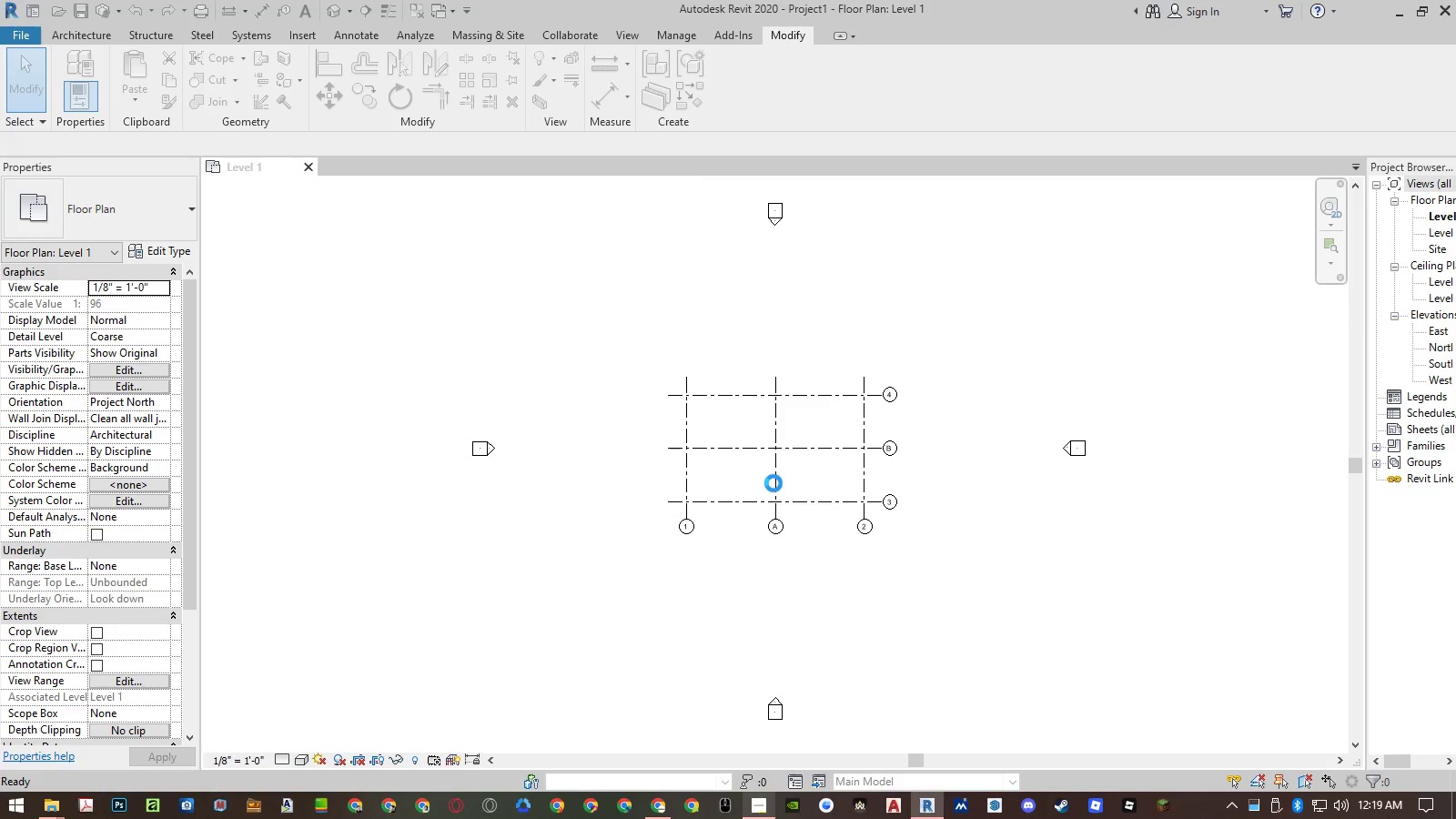 
left_click([77, 37])
 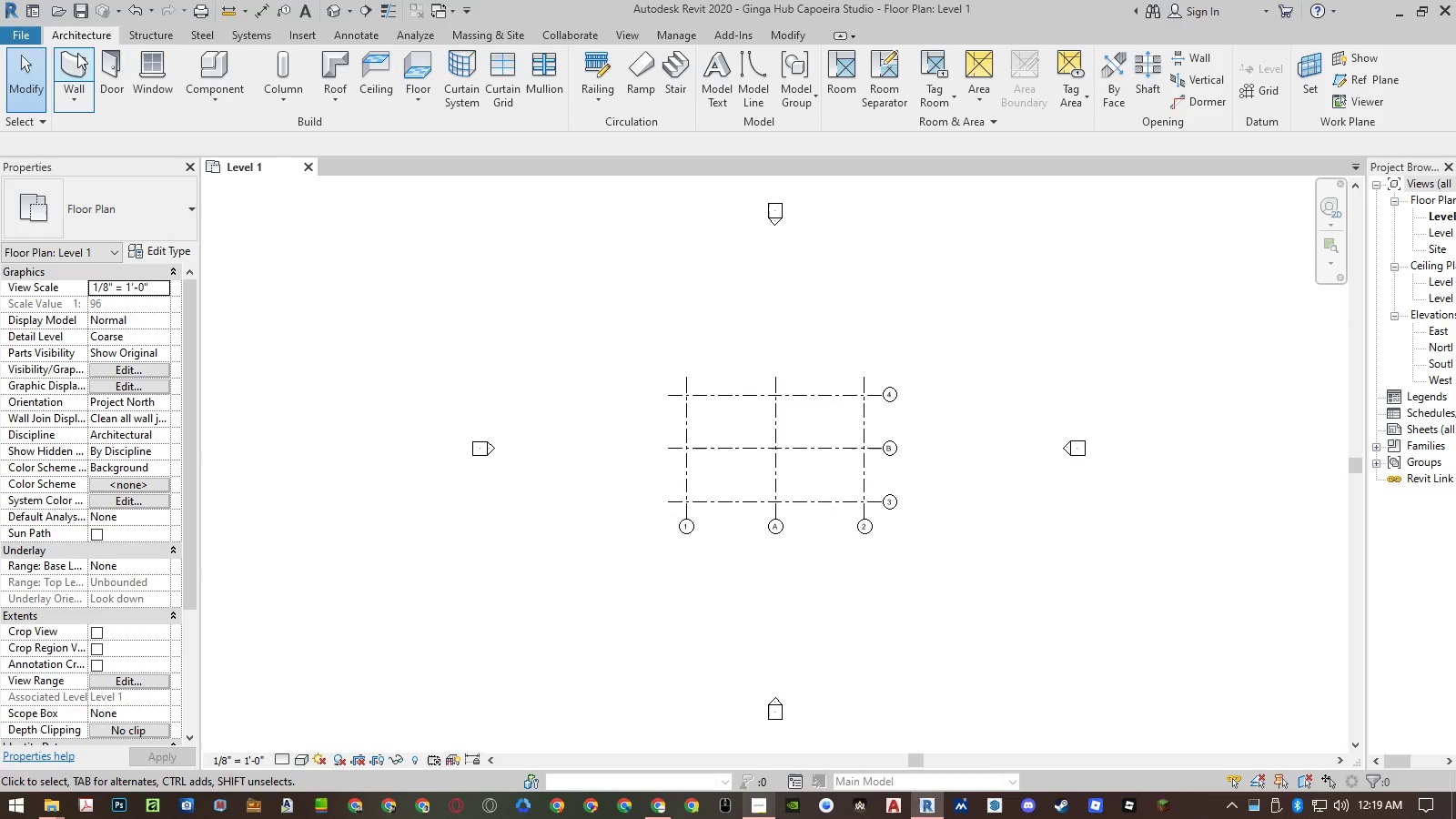 
left_click([77, 62])
 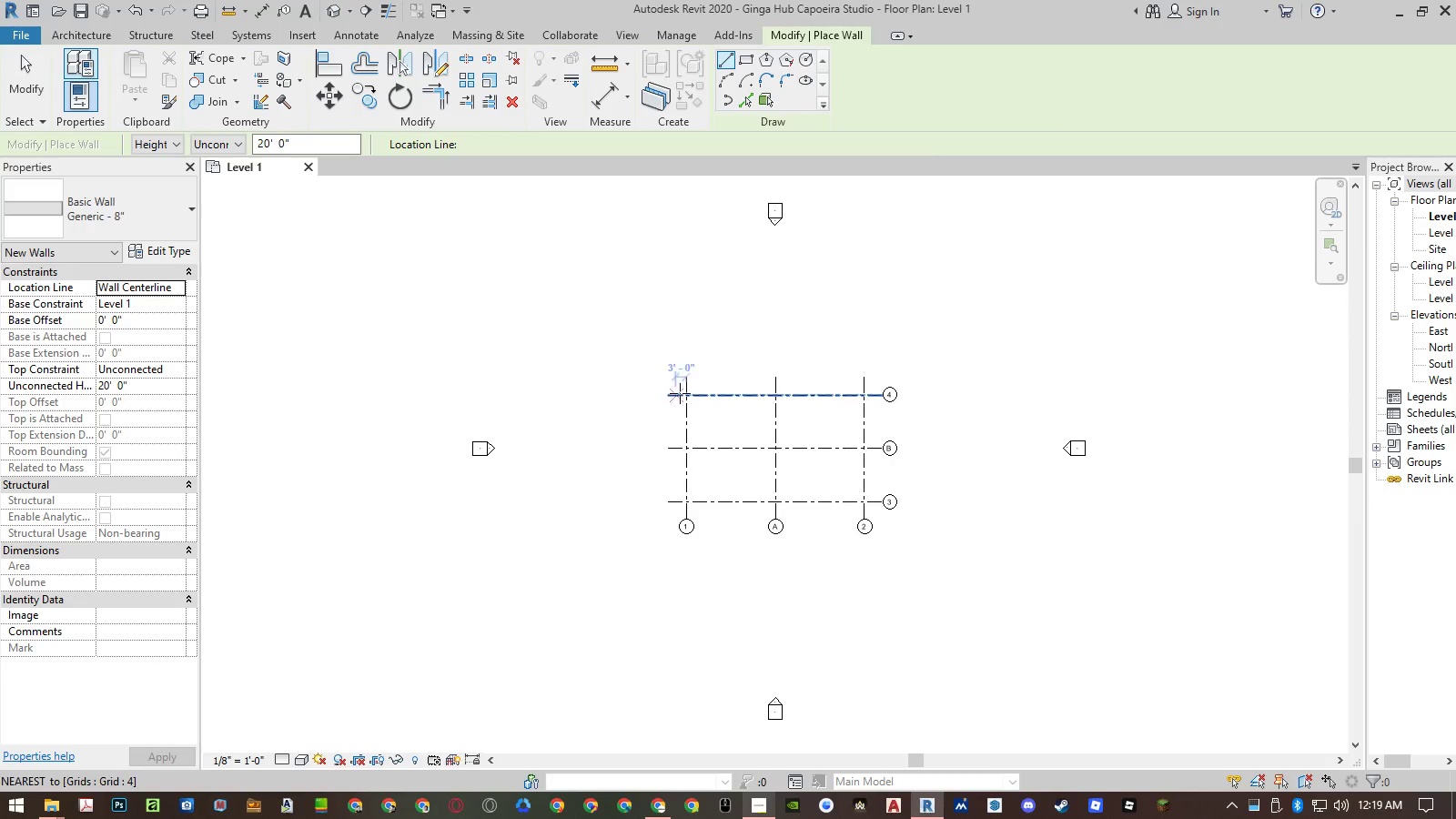 
left_click([684, 397])
 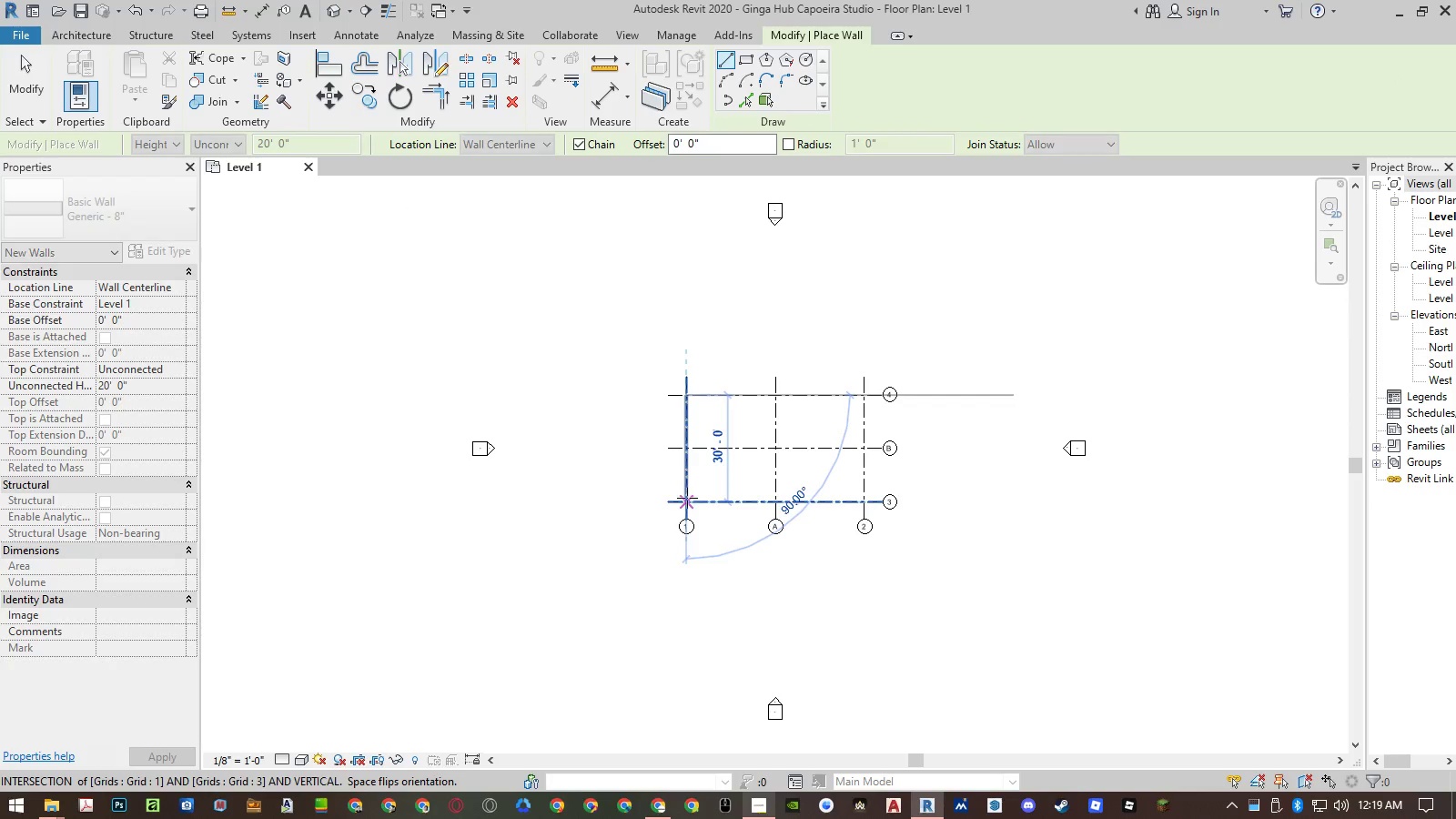 
left_click([687, 499])
 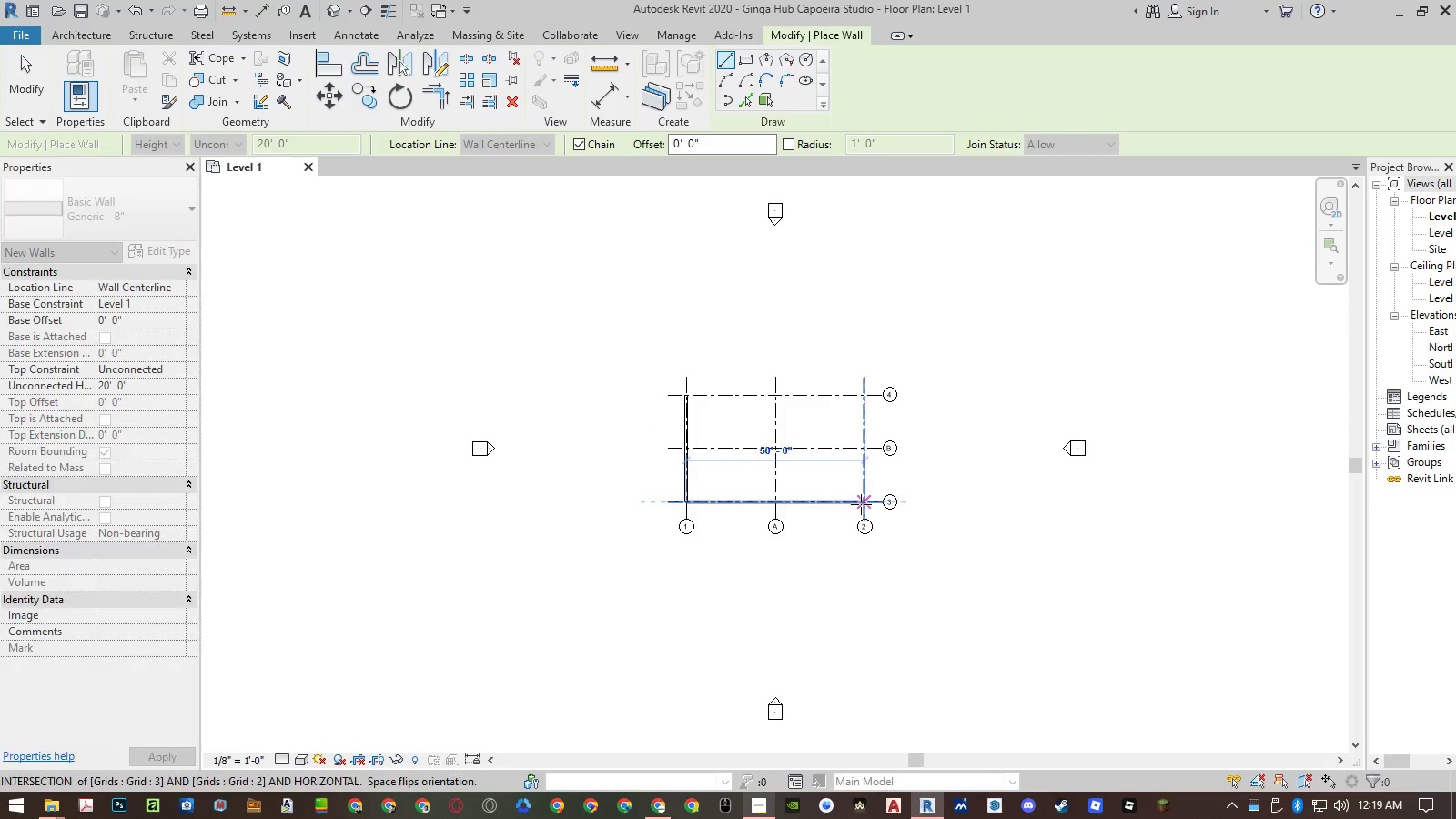 
left_click([861, 504])
 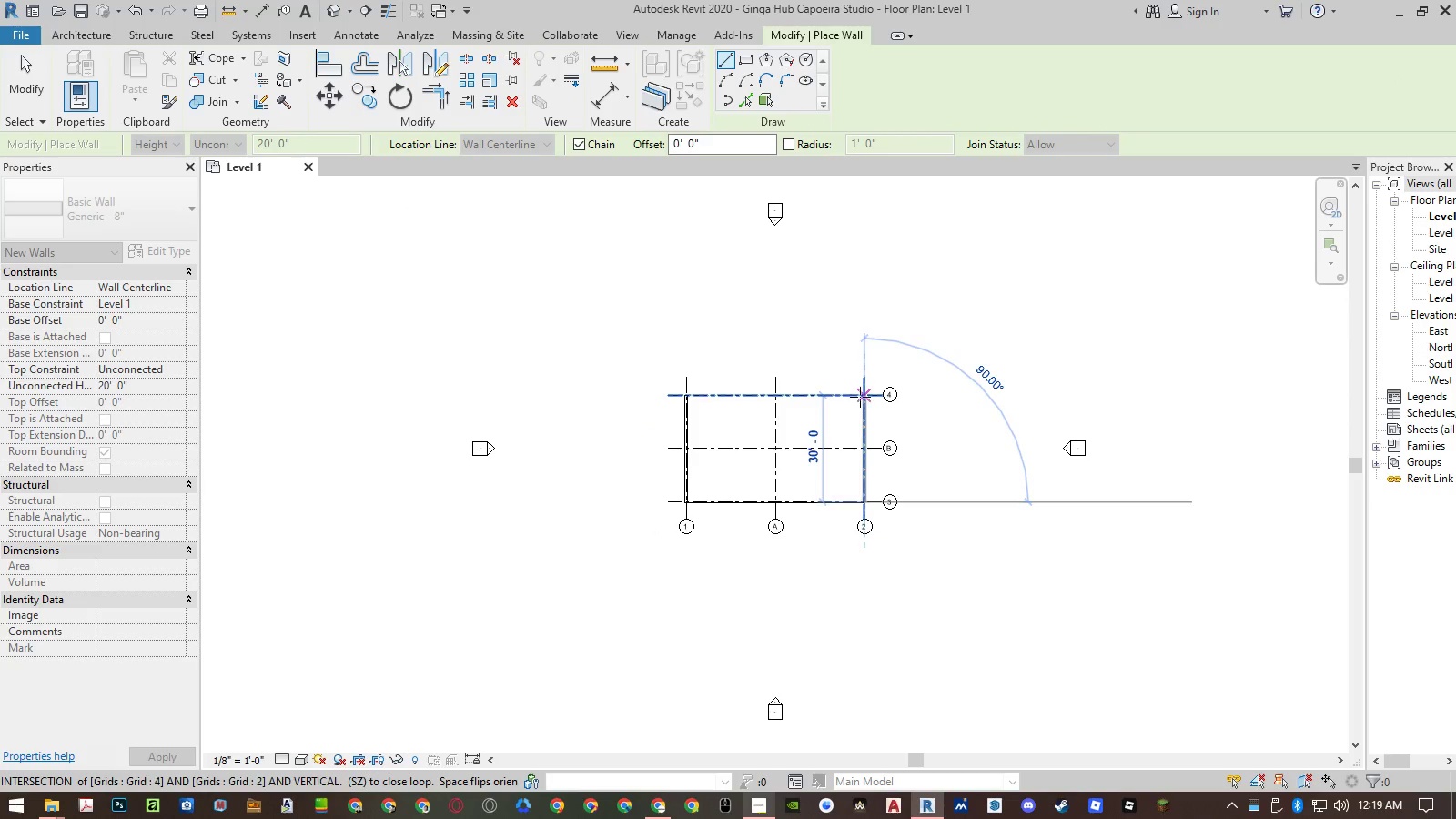 
left_click([861, 396])
 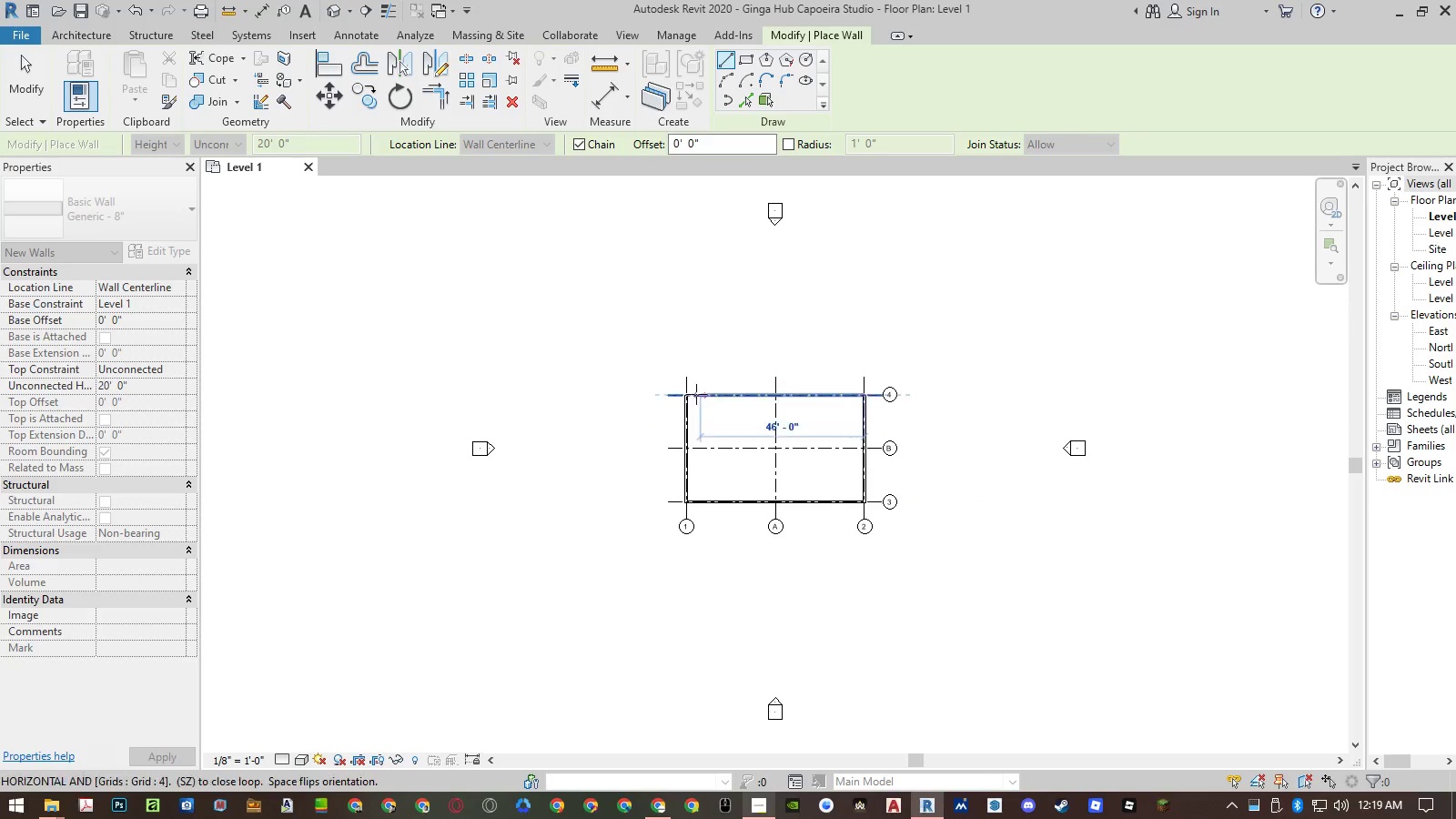 
scroll: coordinate [678, 398], scroll_direction: up, amount: 17.0
 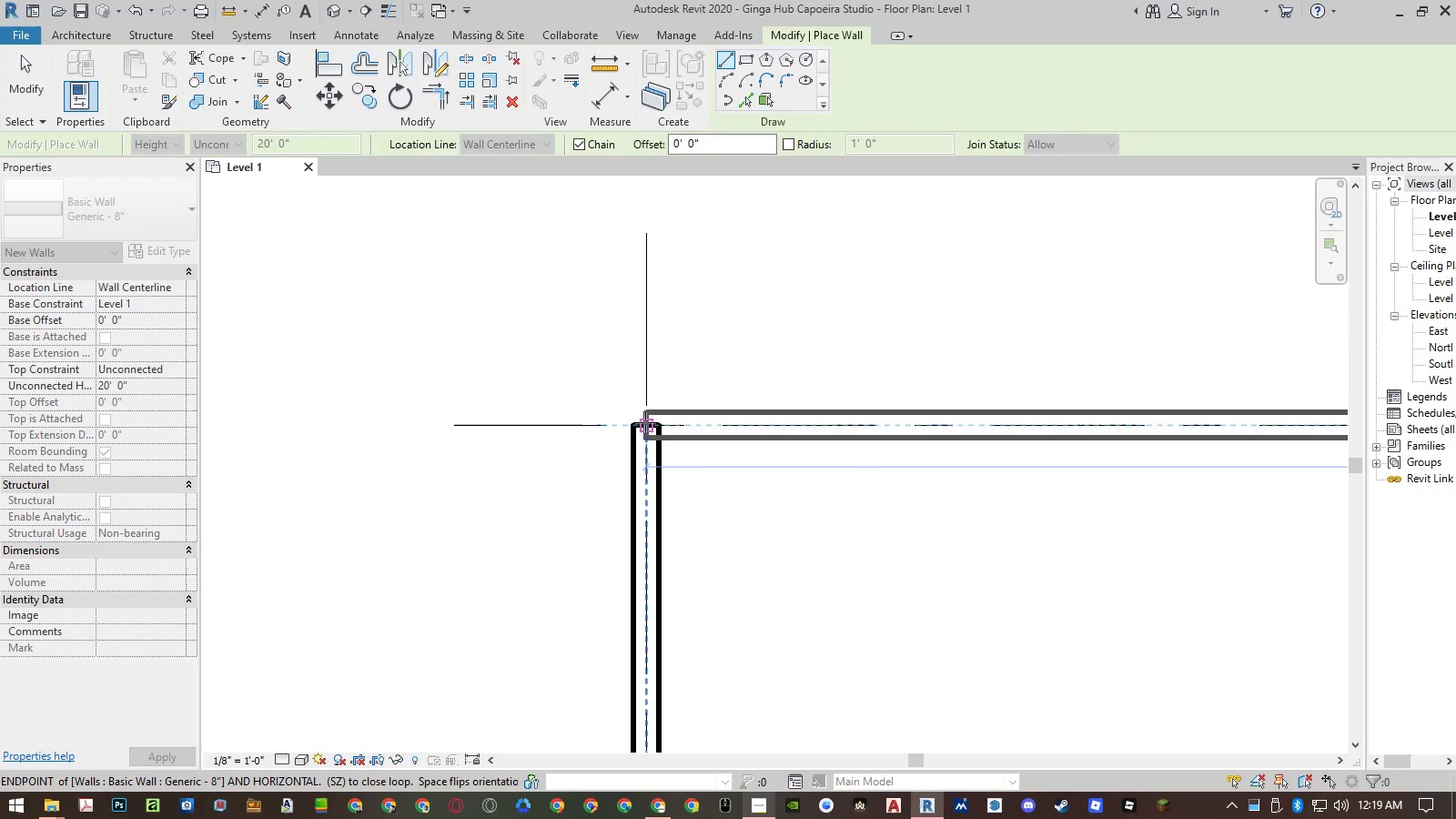 
left_click([645, 422])
 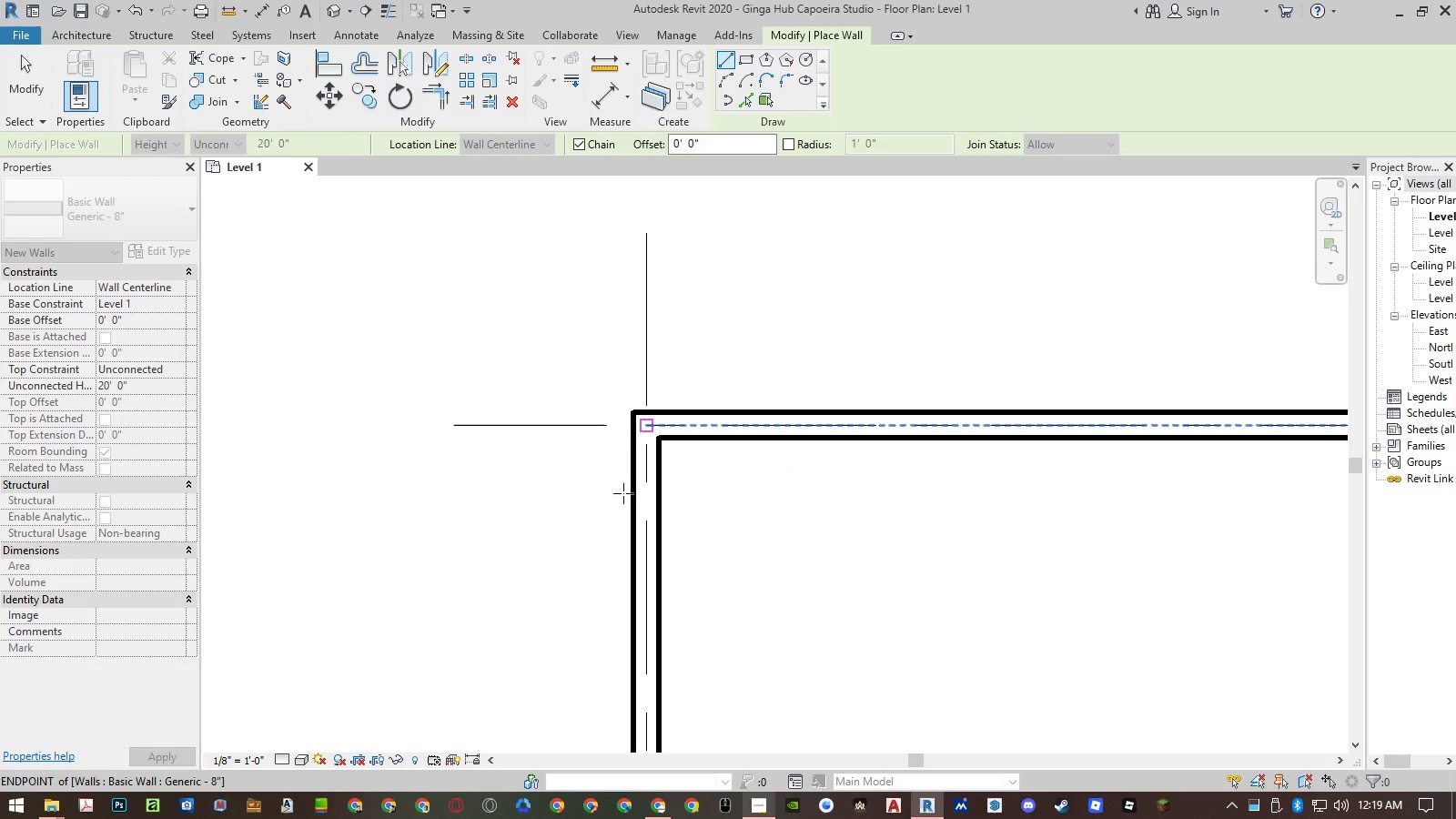 
key(Escape)
 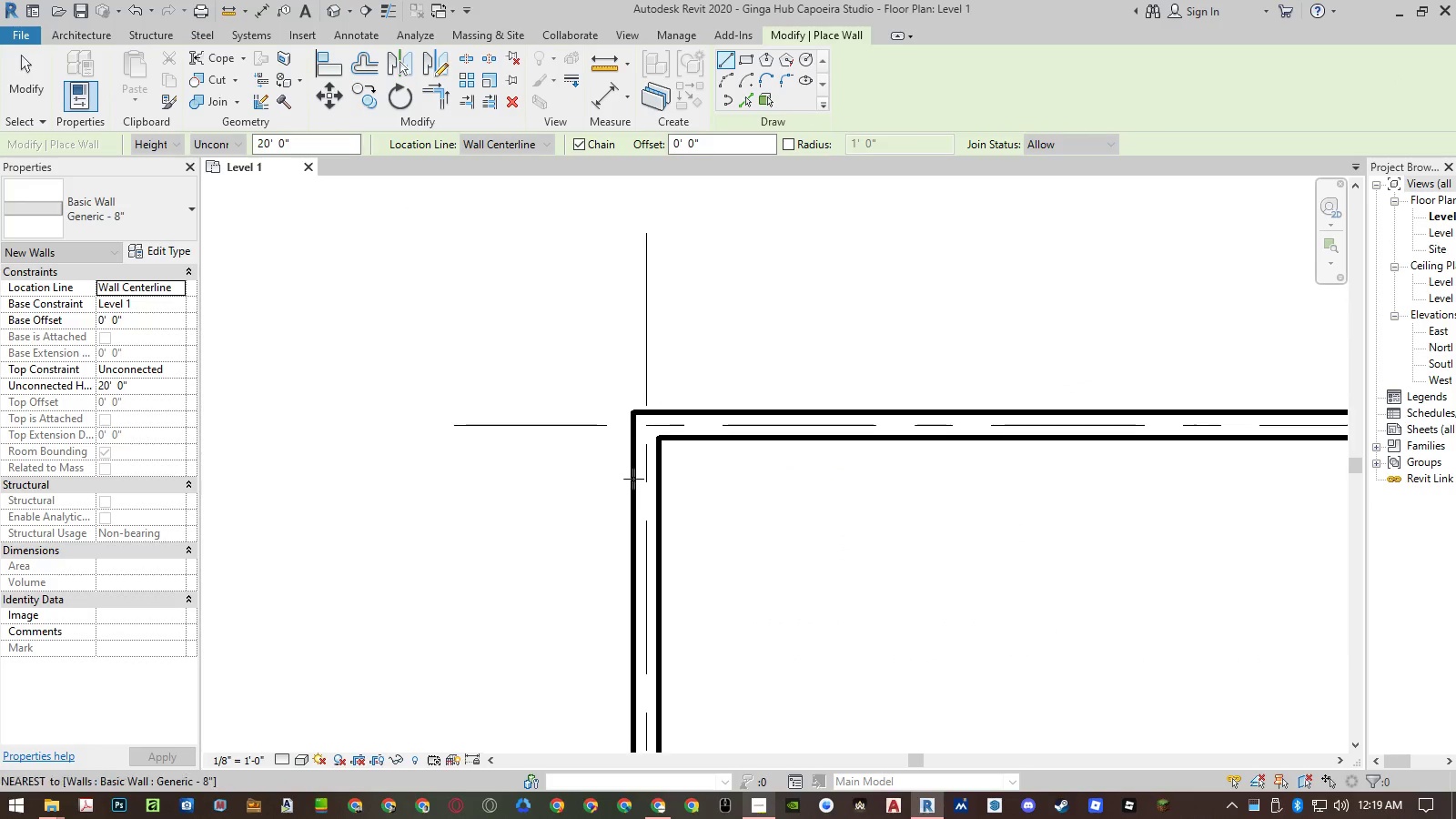 
key(Escape)
 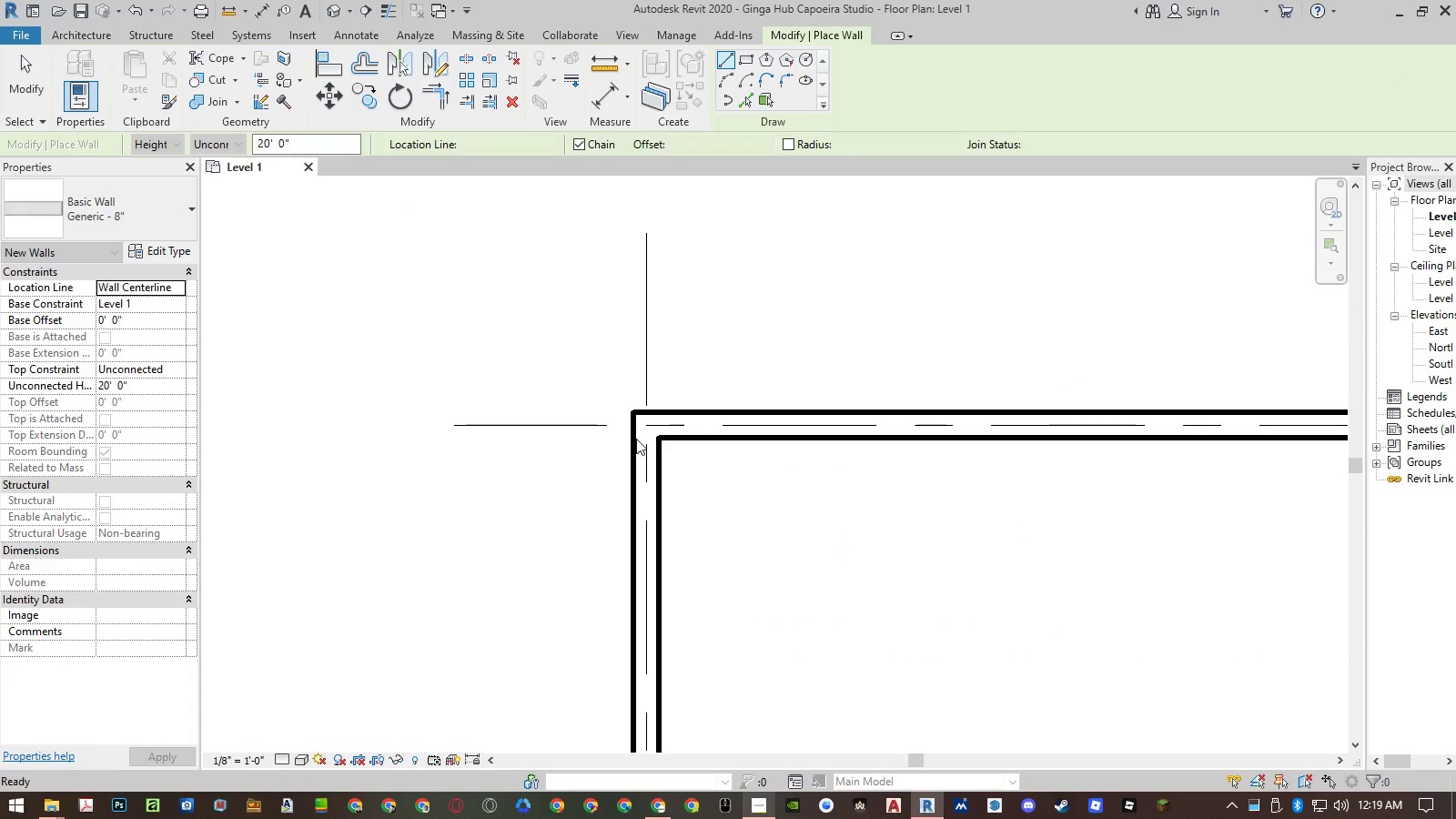 
scroll: coordinate [638, 430], scroll_direction: down, amount: 16.0
 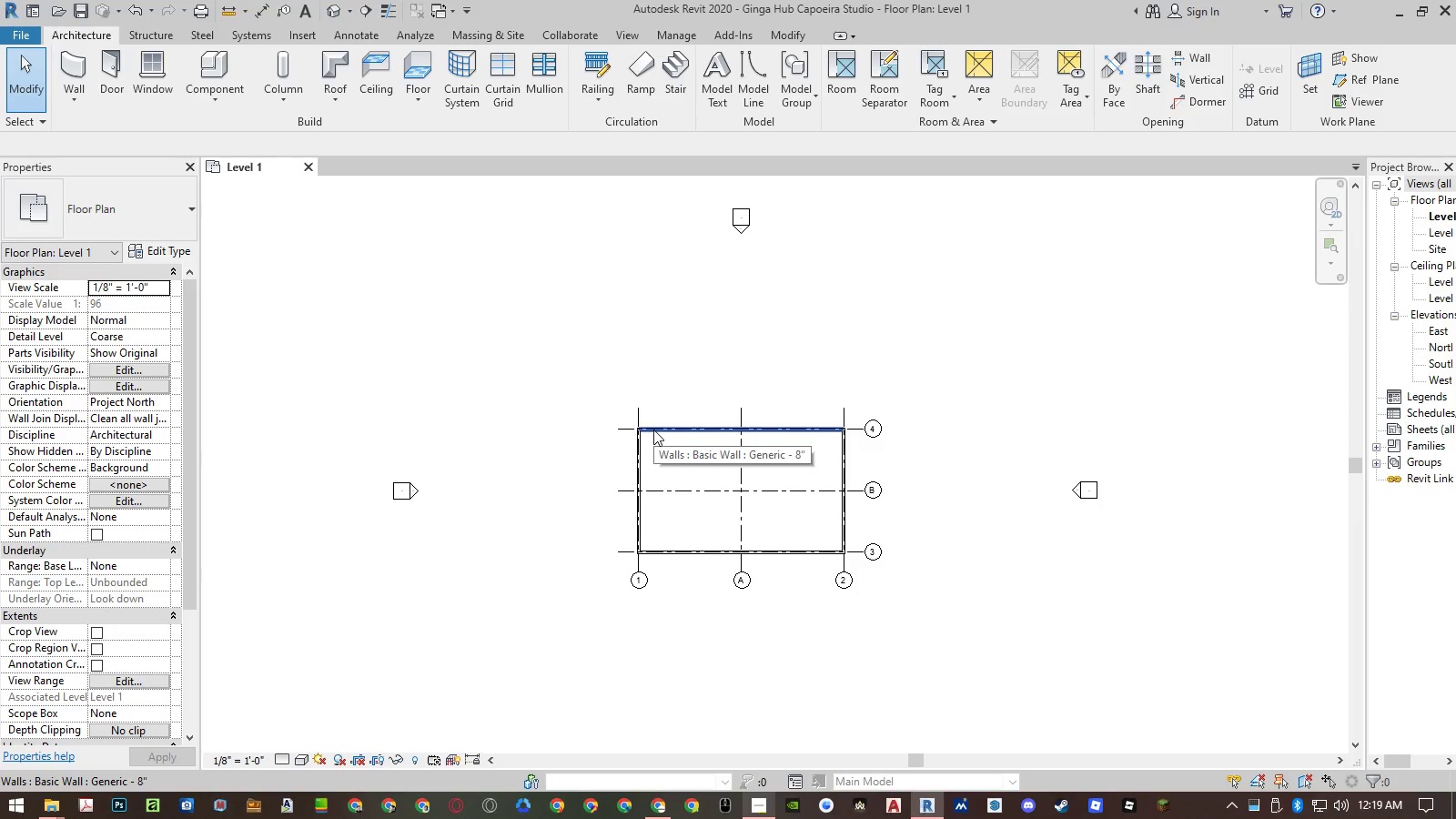 
left_click([653, 430])
 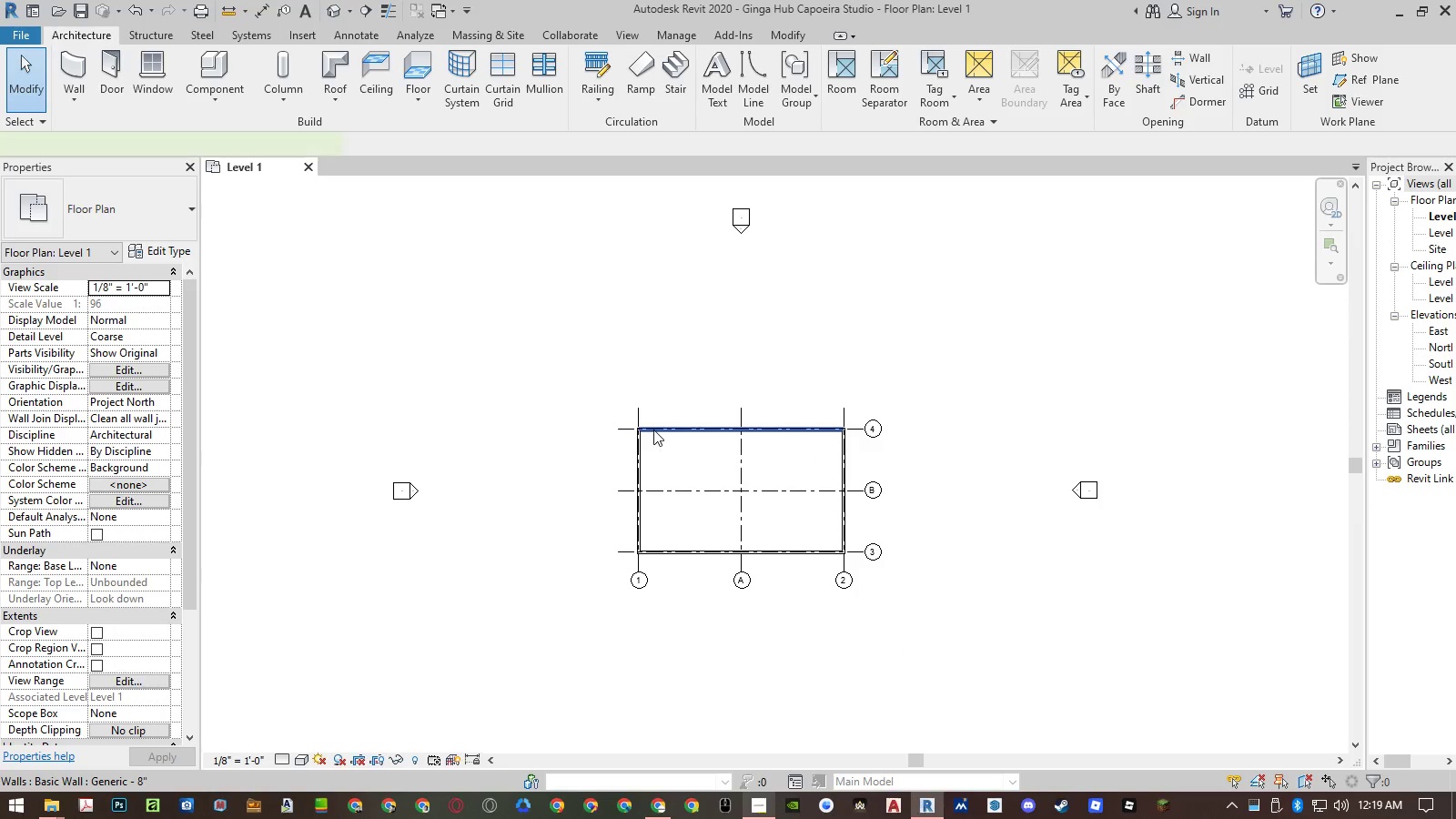 
right_click([653, 430])
 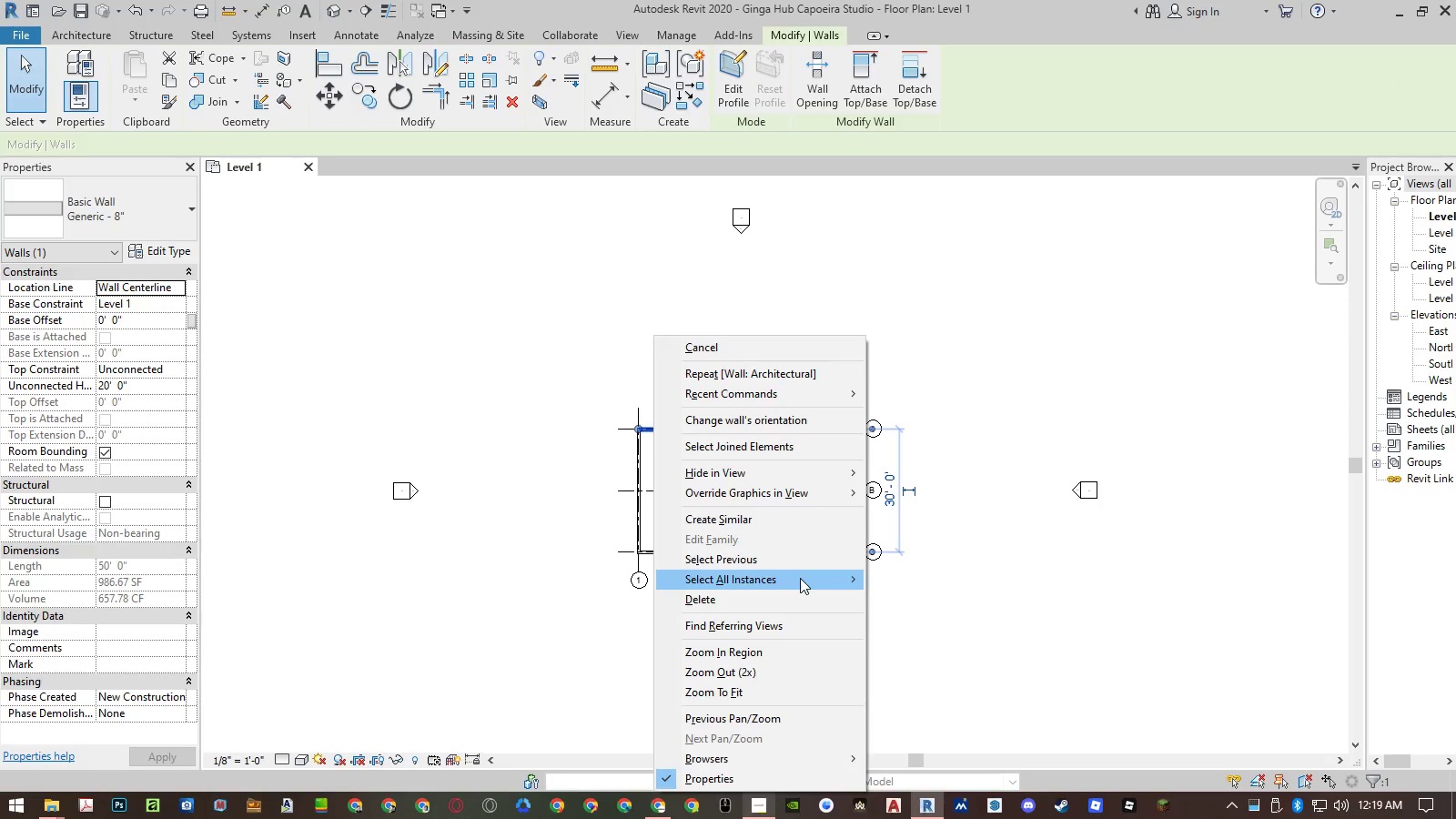 
double_click([893, 581])
 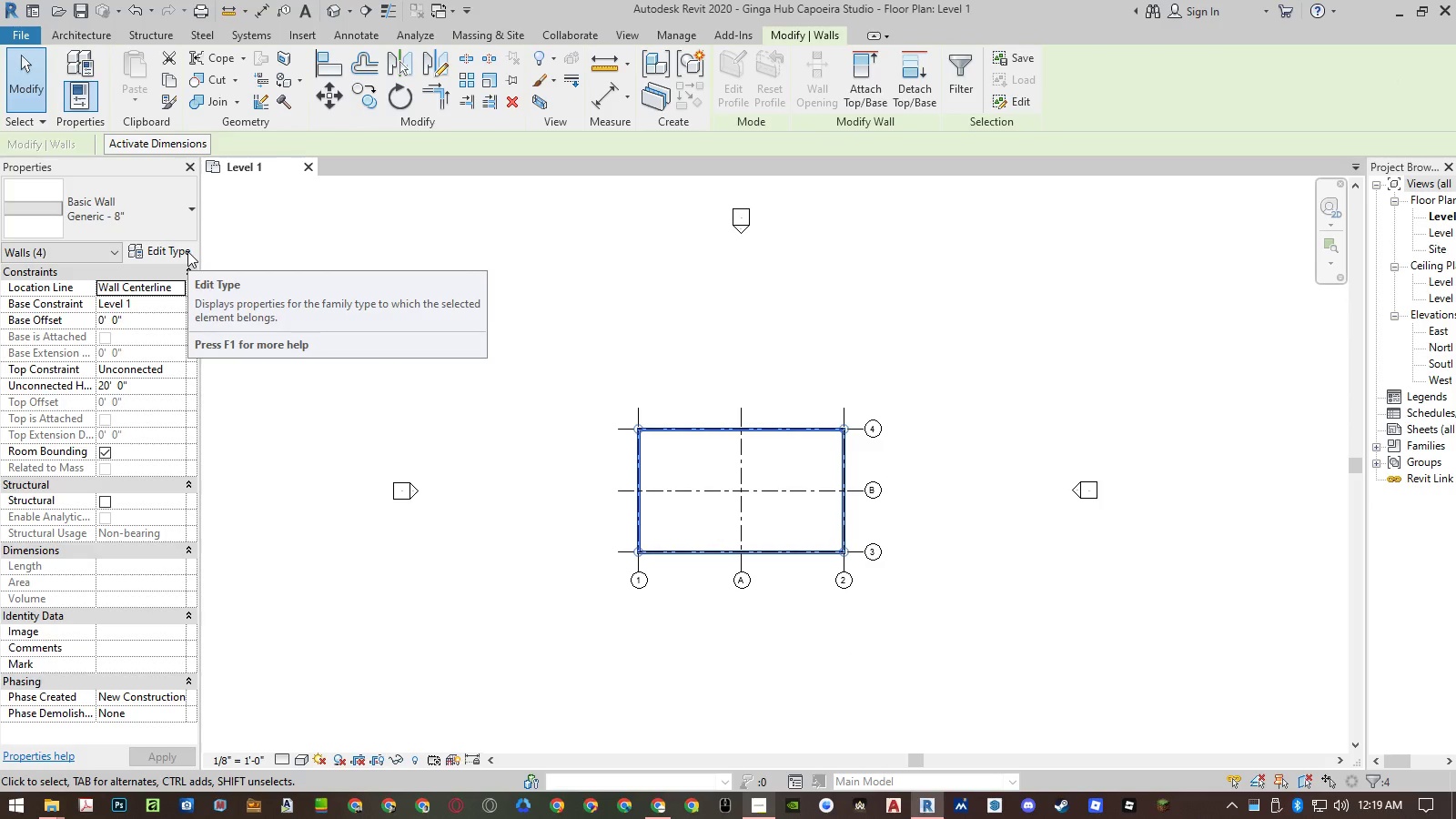 
key(Escape)
 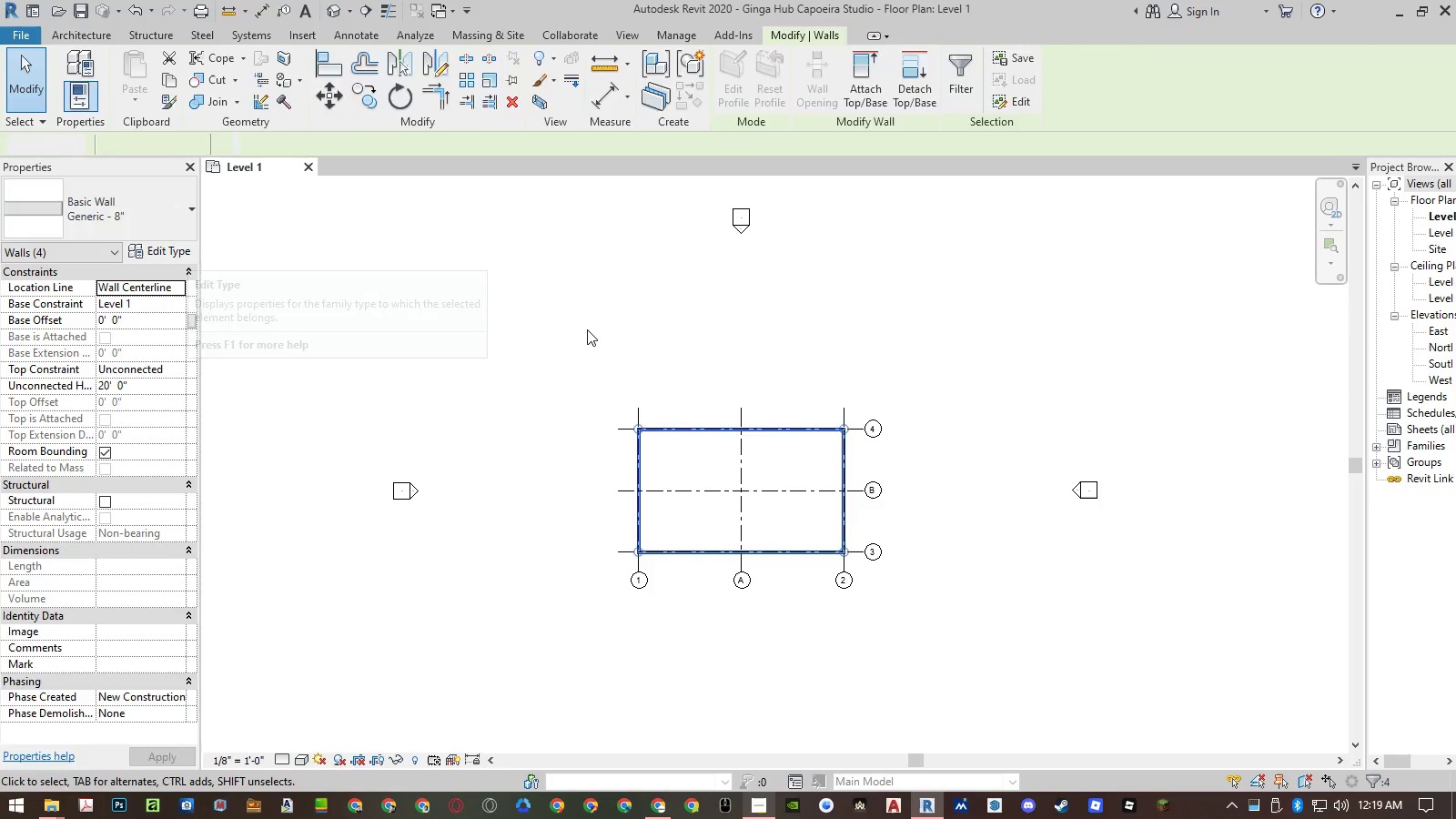 
key(Escape)
 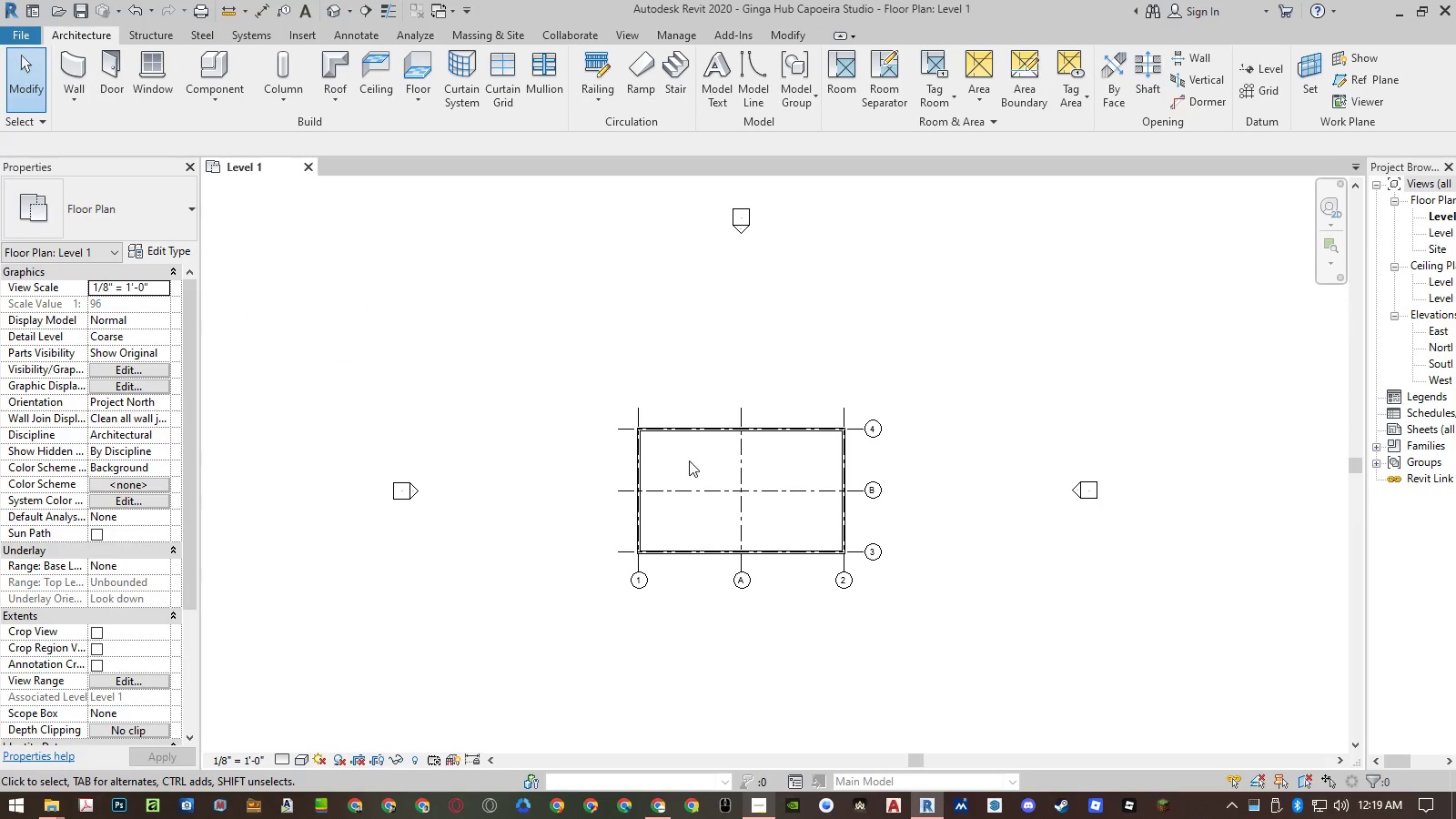 
scroll: coordinate [684, 470], scroll_direction: up, amount: 6.0
 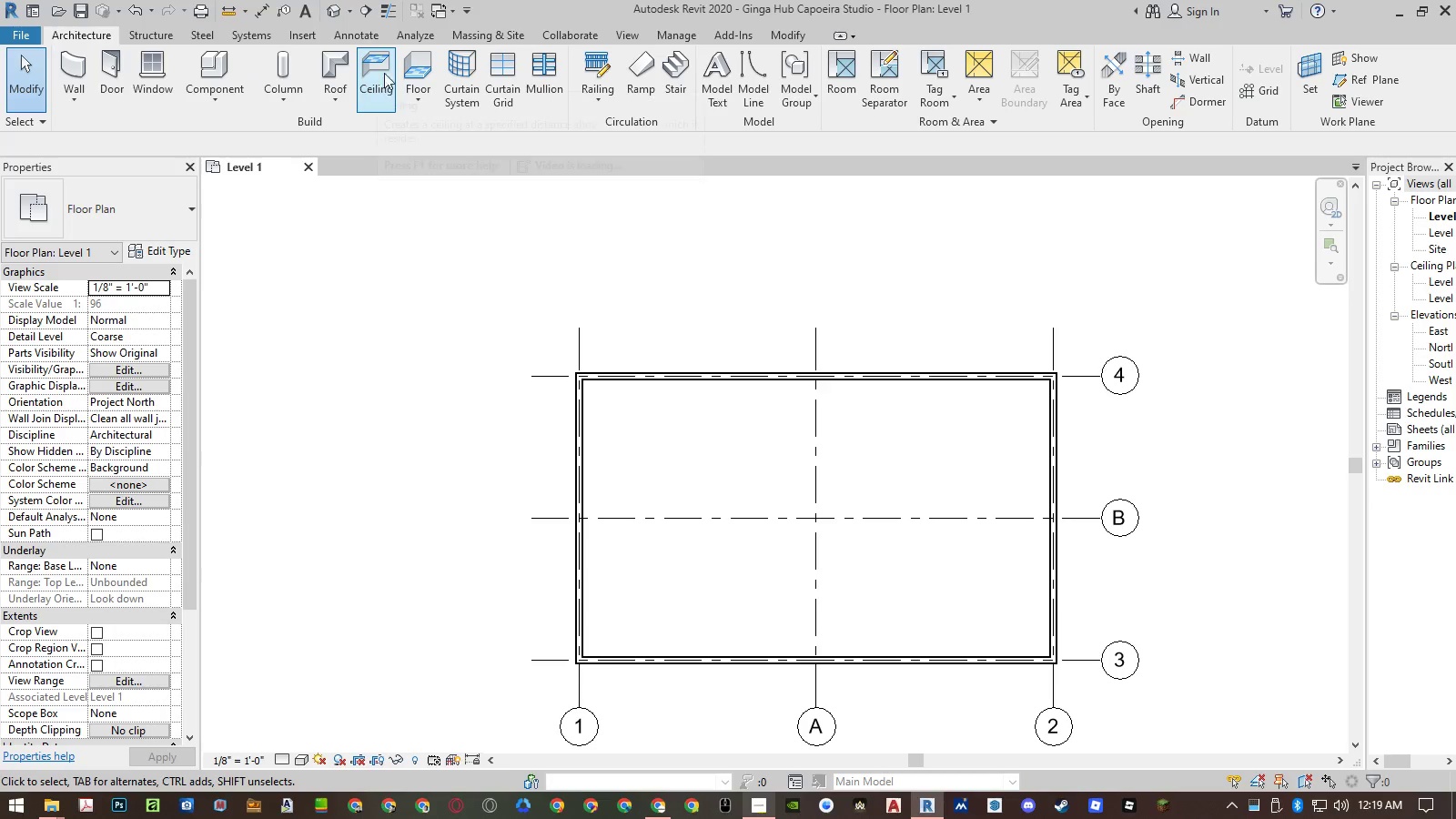 
left_click([407, 67])
 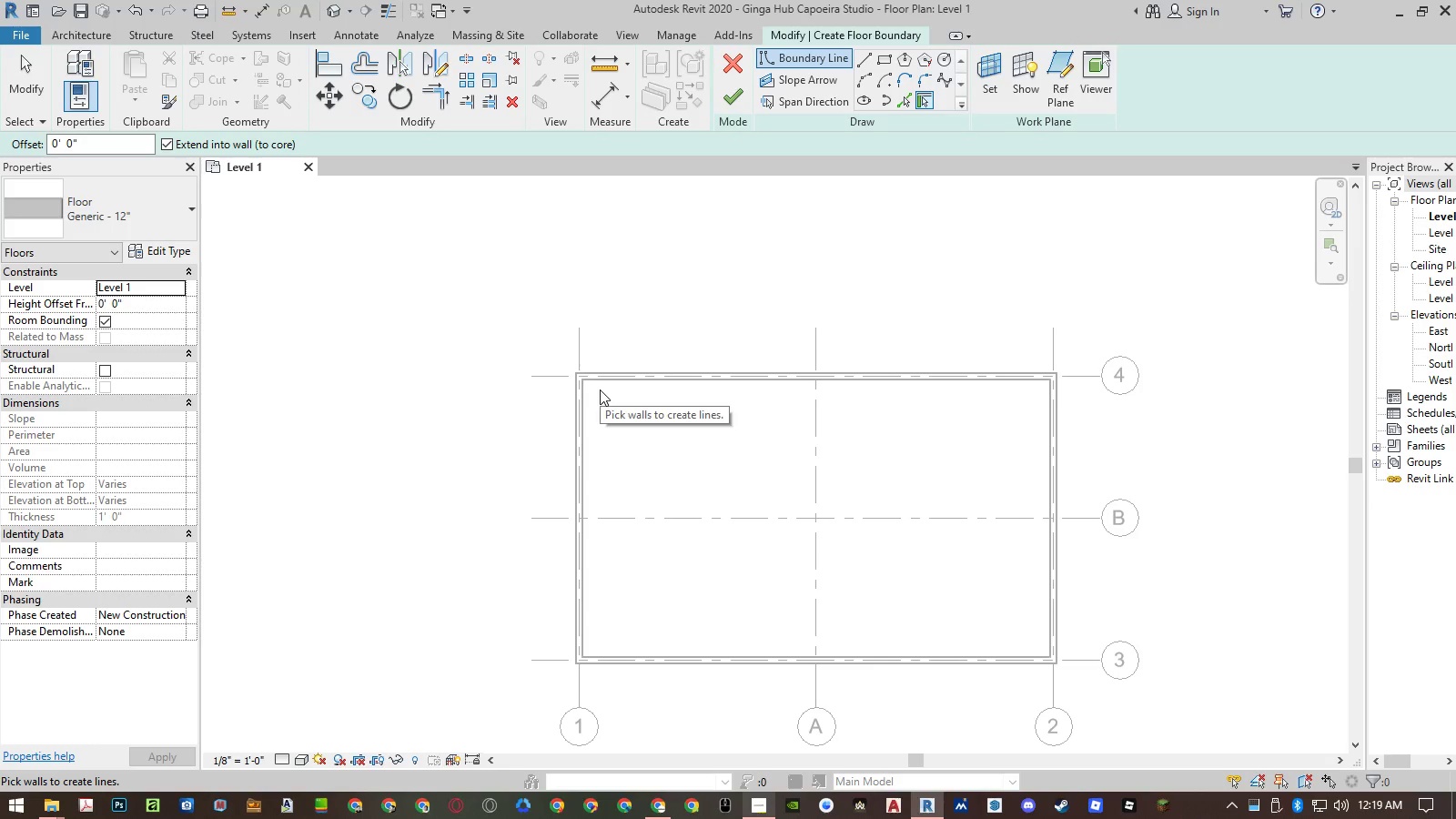 
left_click([902, 93])
 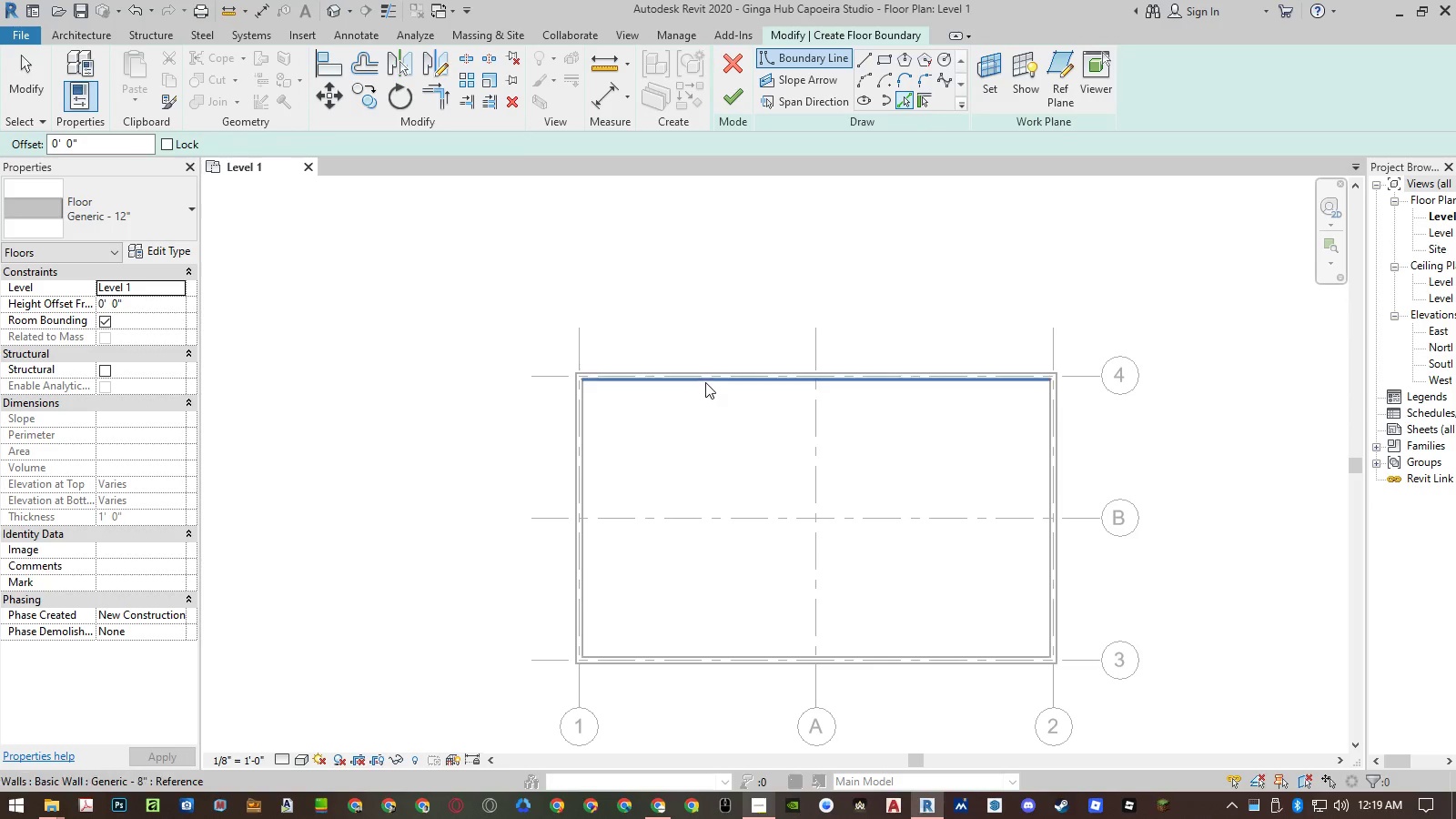 
left_click([705, 382])
 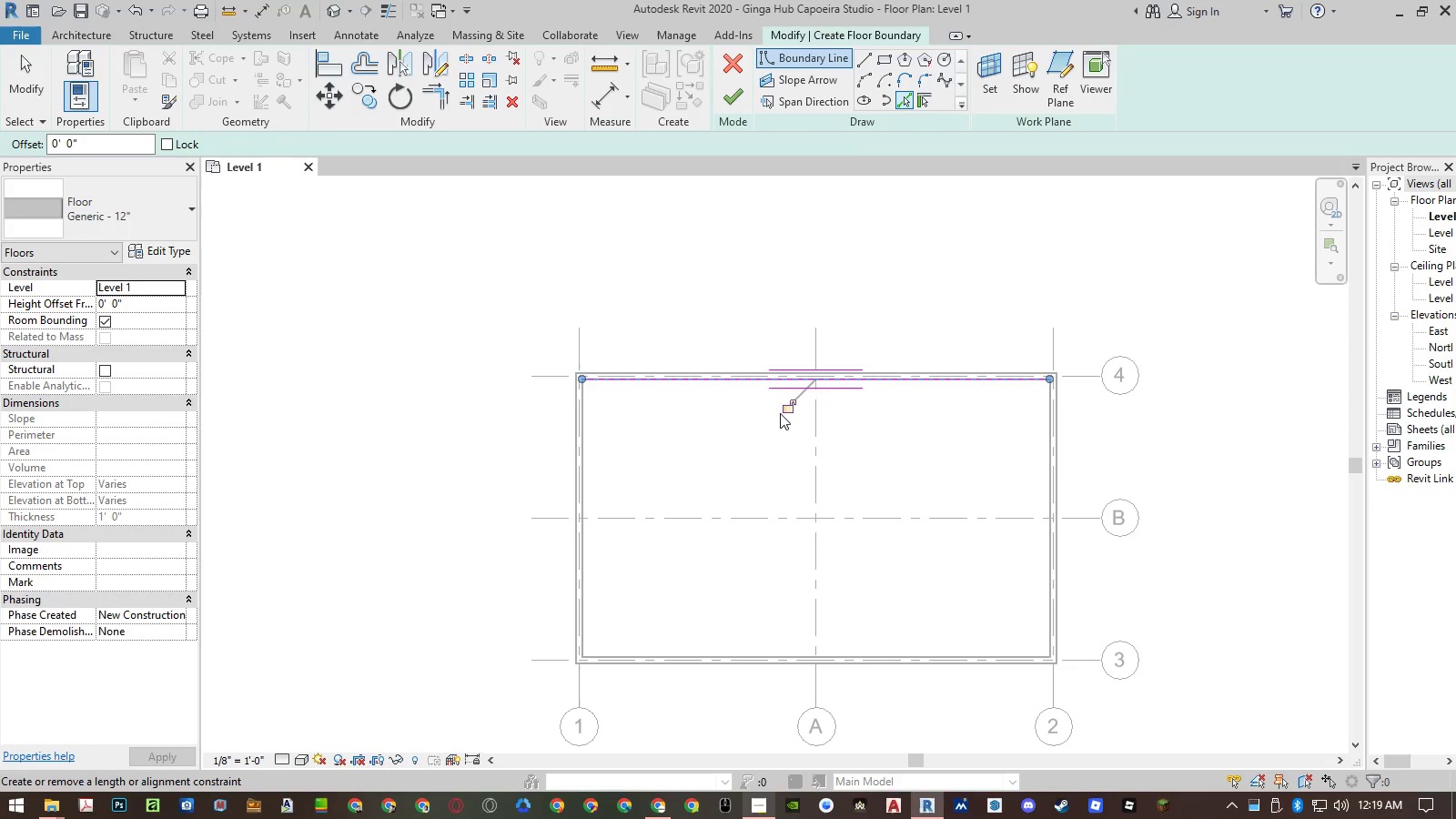 
left_click([784, 413])
 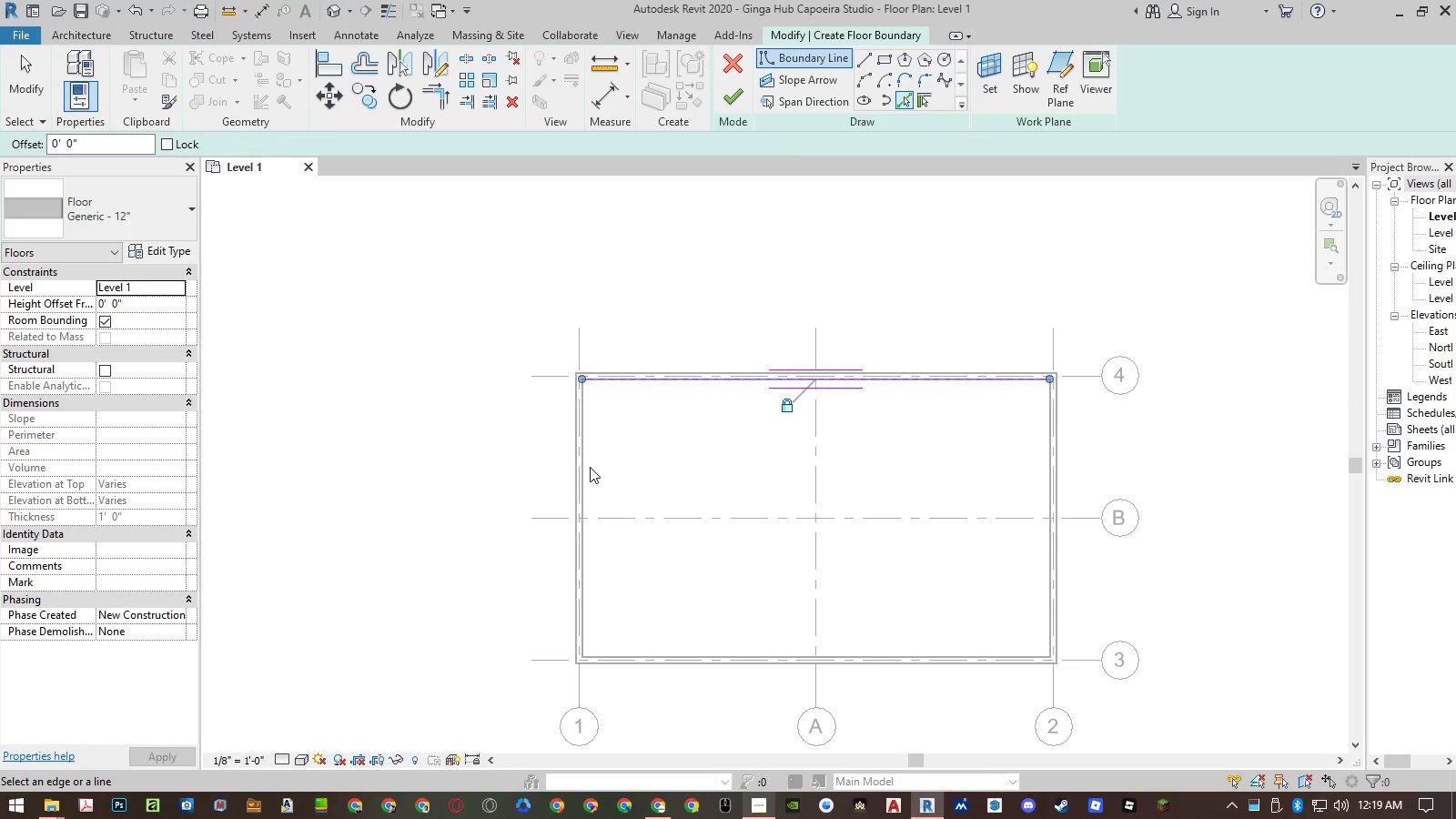 
left_click([587, 468])
 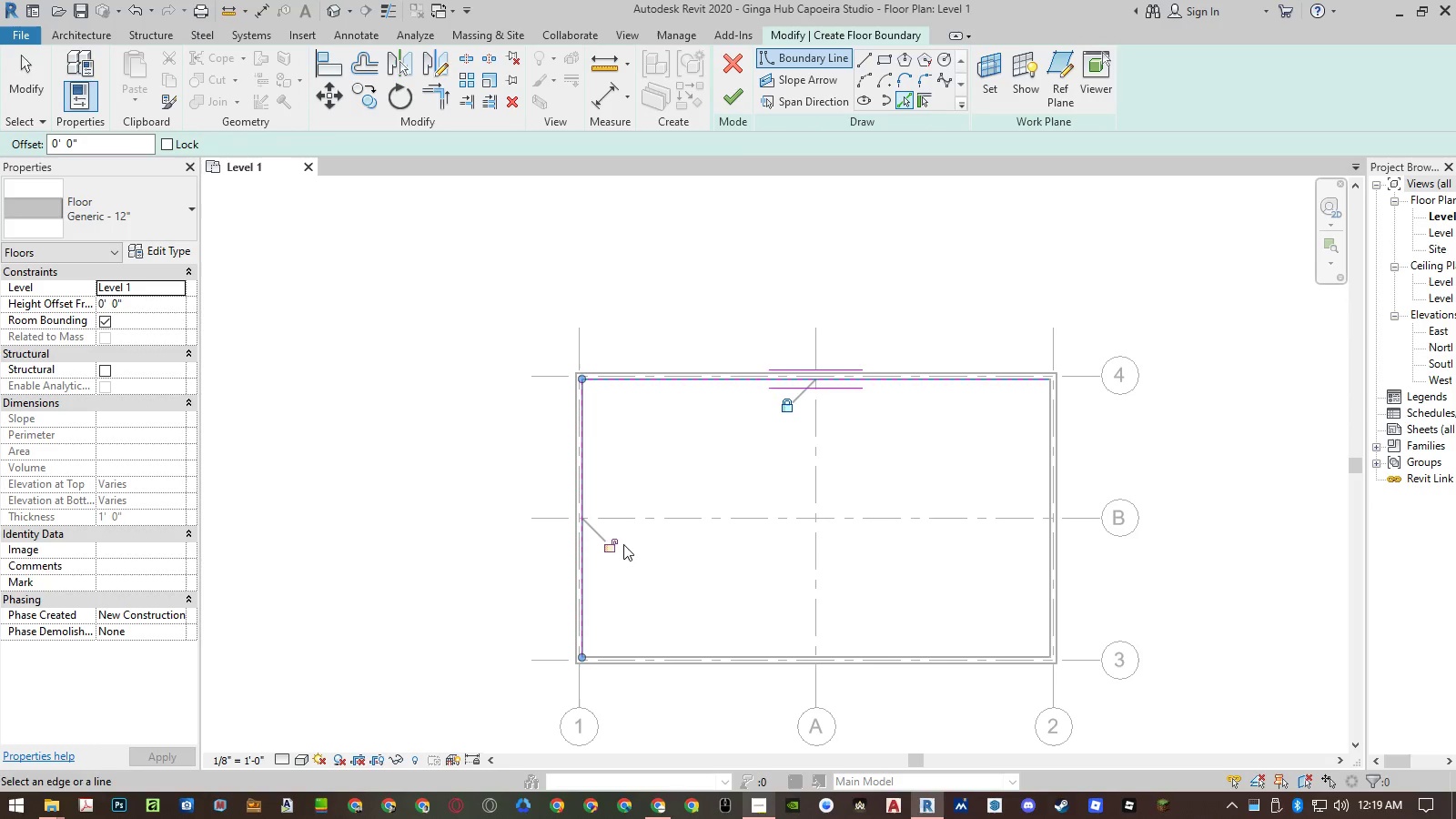 
left_click([611, 548])
 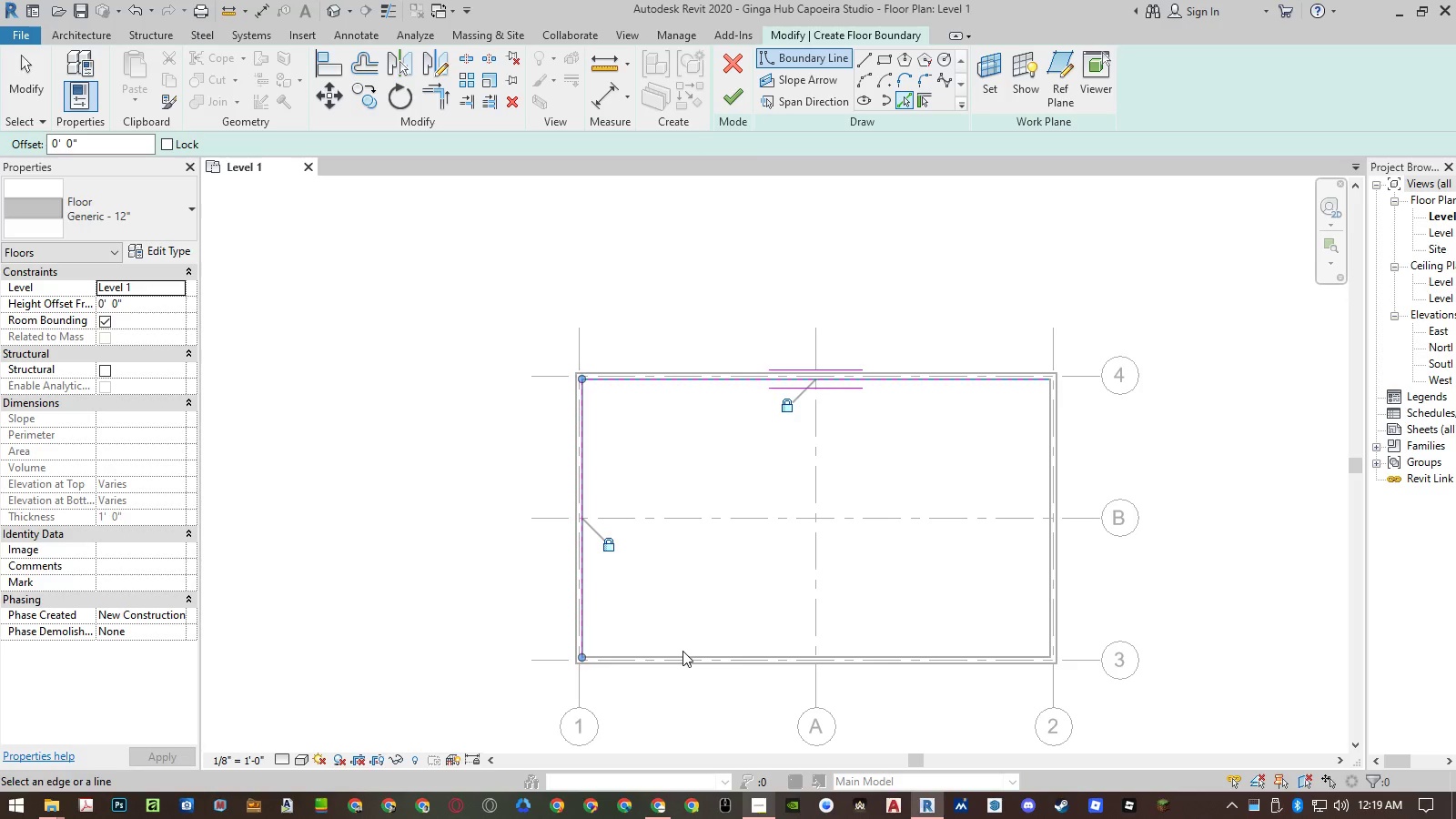 
left_click([683, 654])
 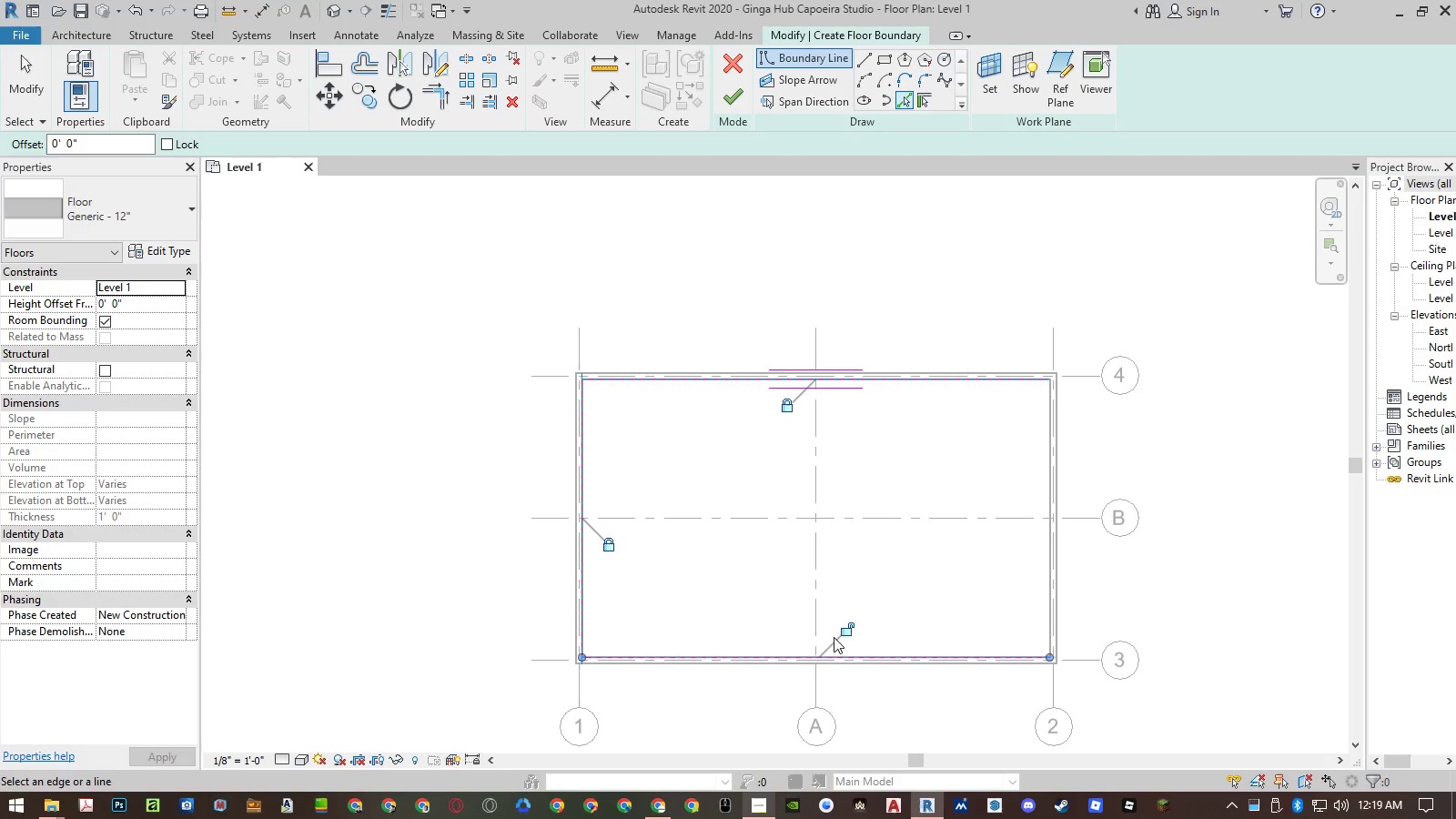 
left_click([852, 632])
 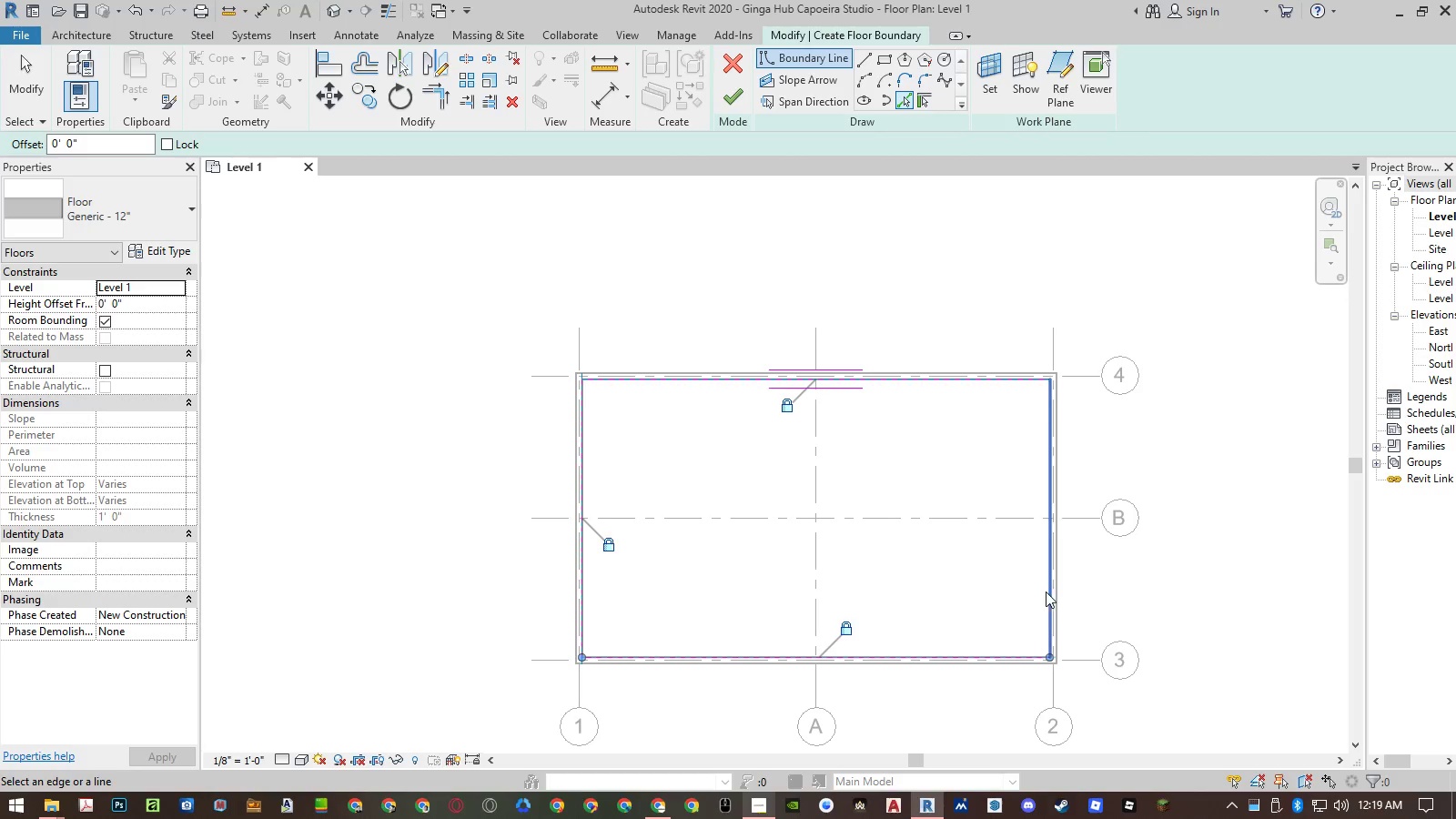 
left_click([1049, 592])
 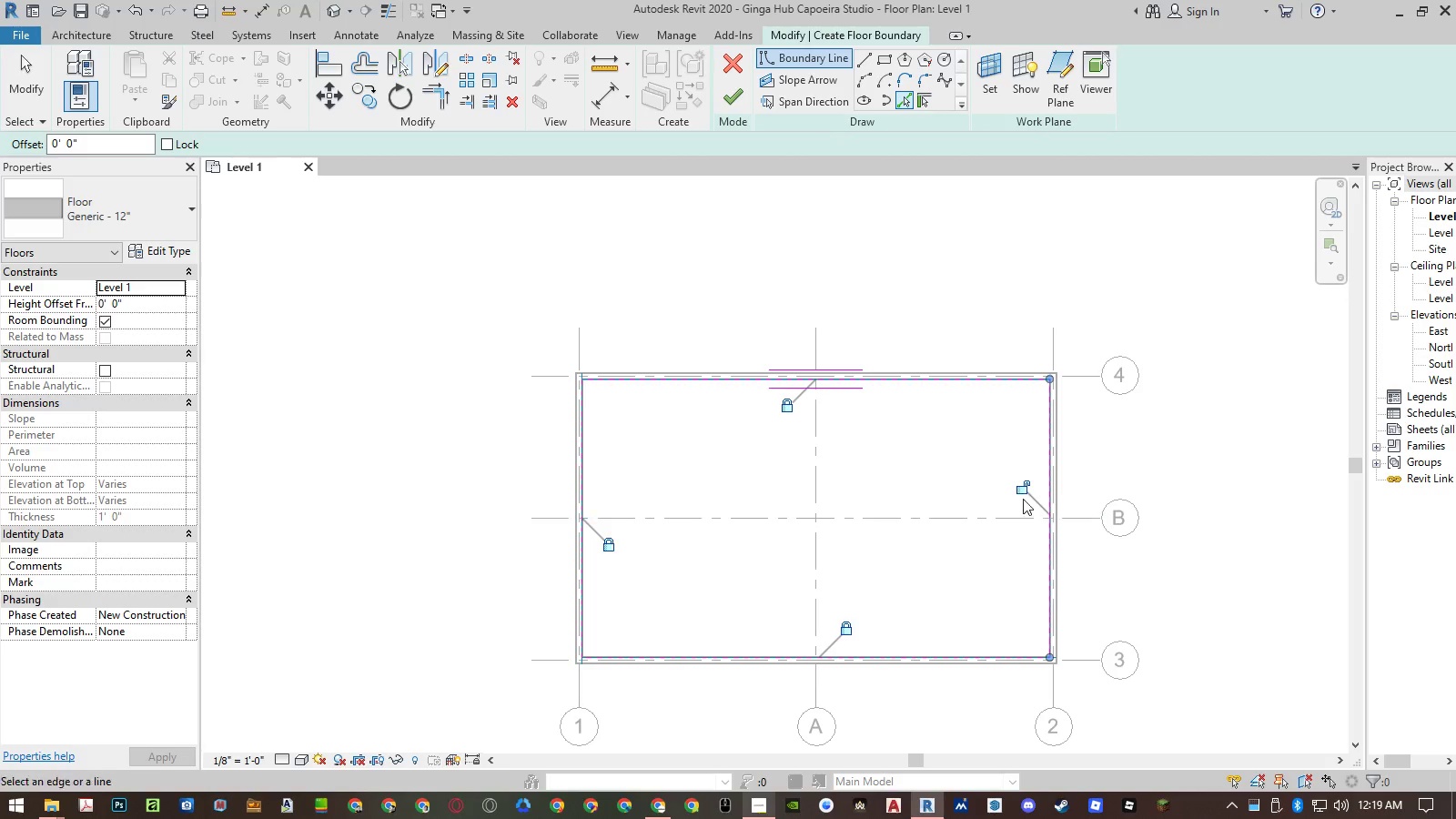 
left_click([1023, 489])
 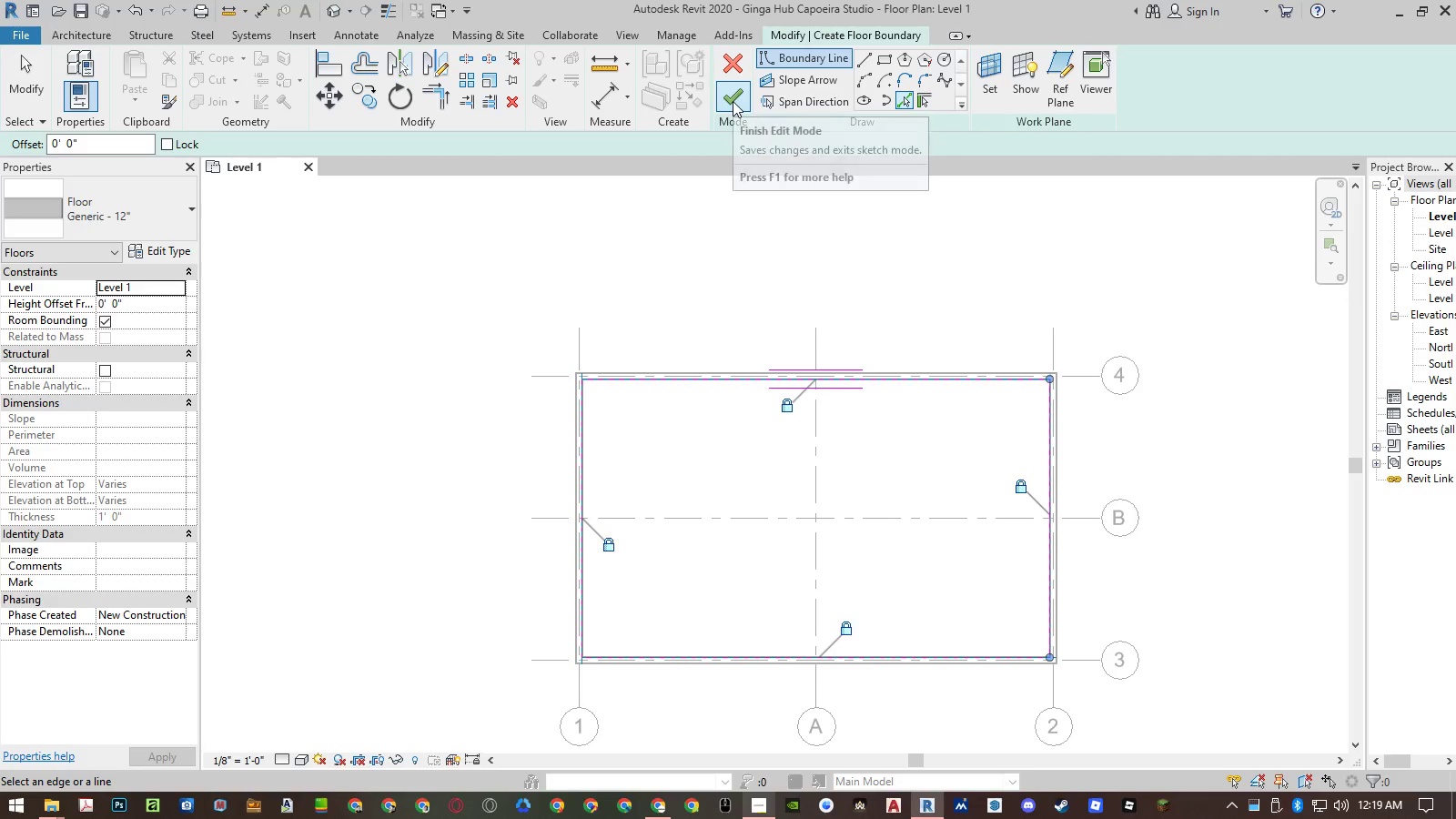 
left_click([733, 101])
 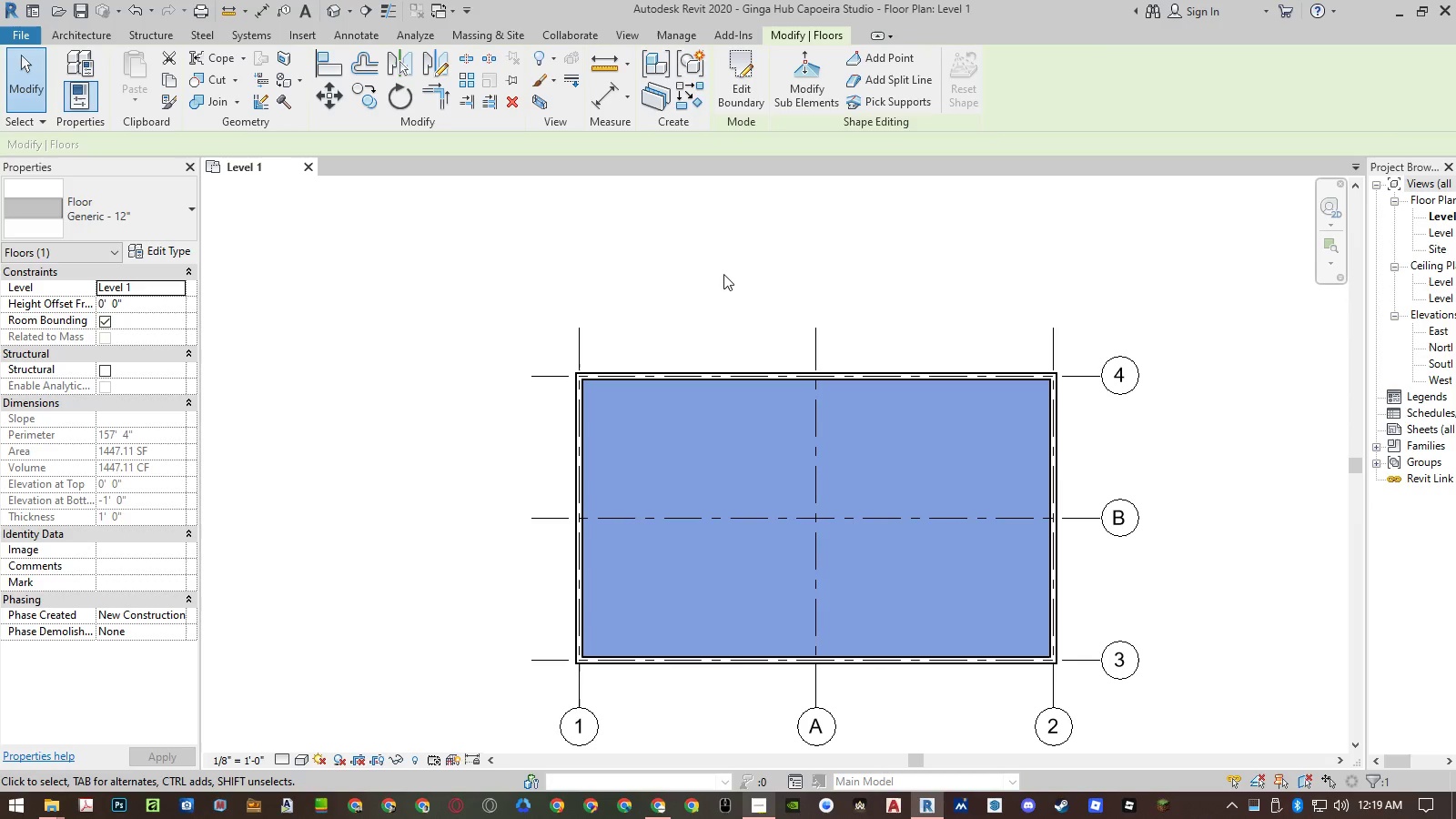 
wait(11.38)
 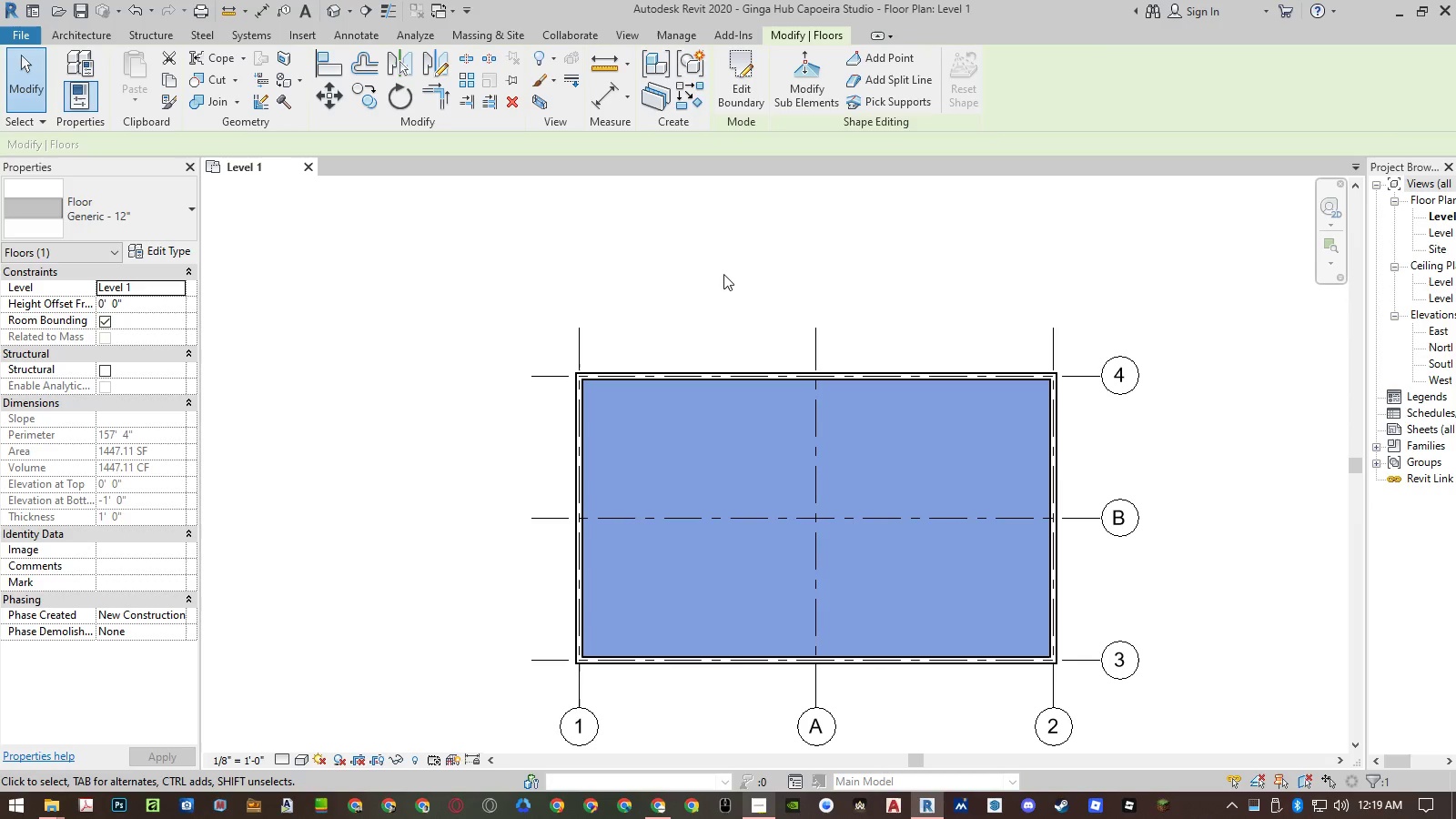 
left_click([87, 35])
 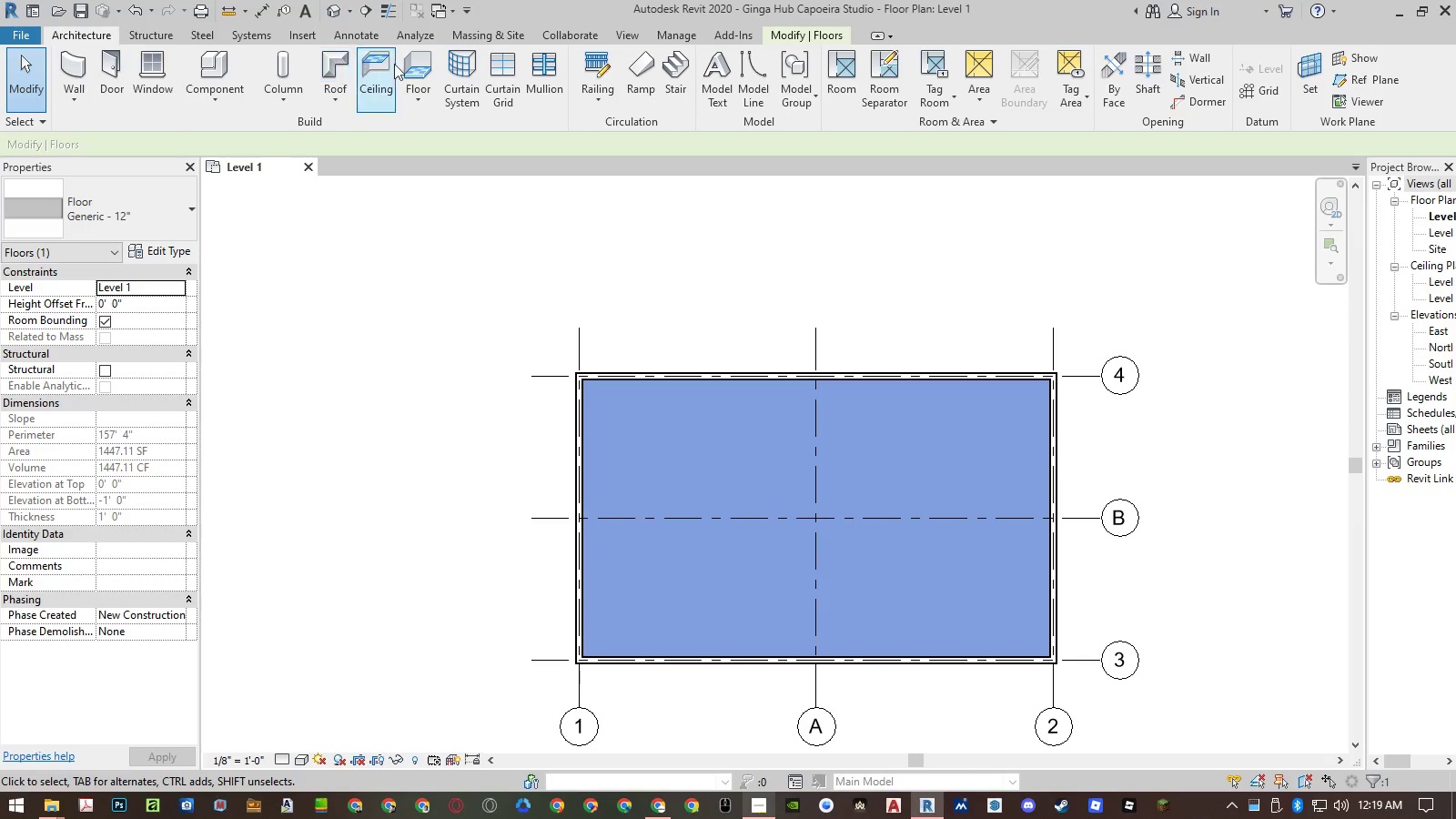 
left_click([411, 63])
 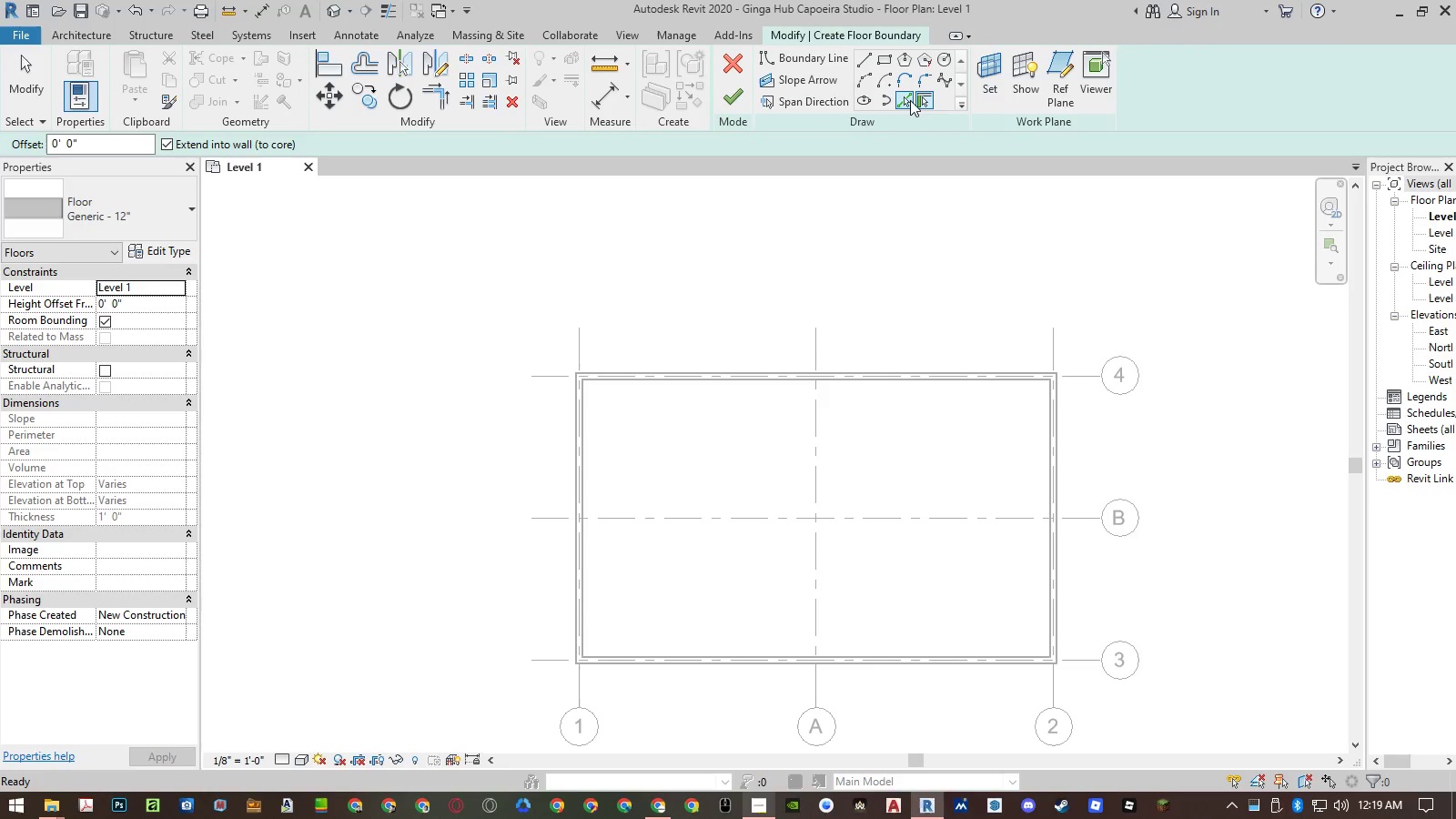 
left_click([908, 98])
 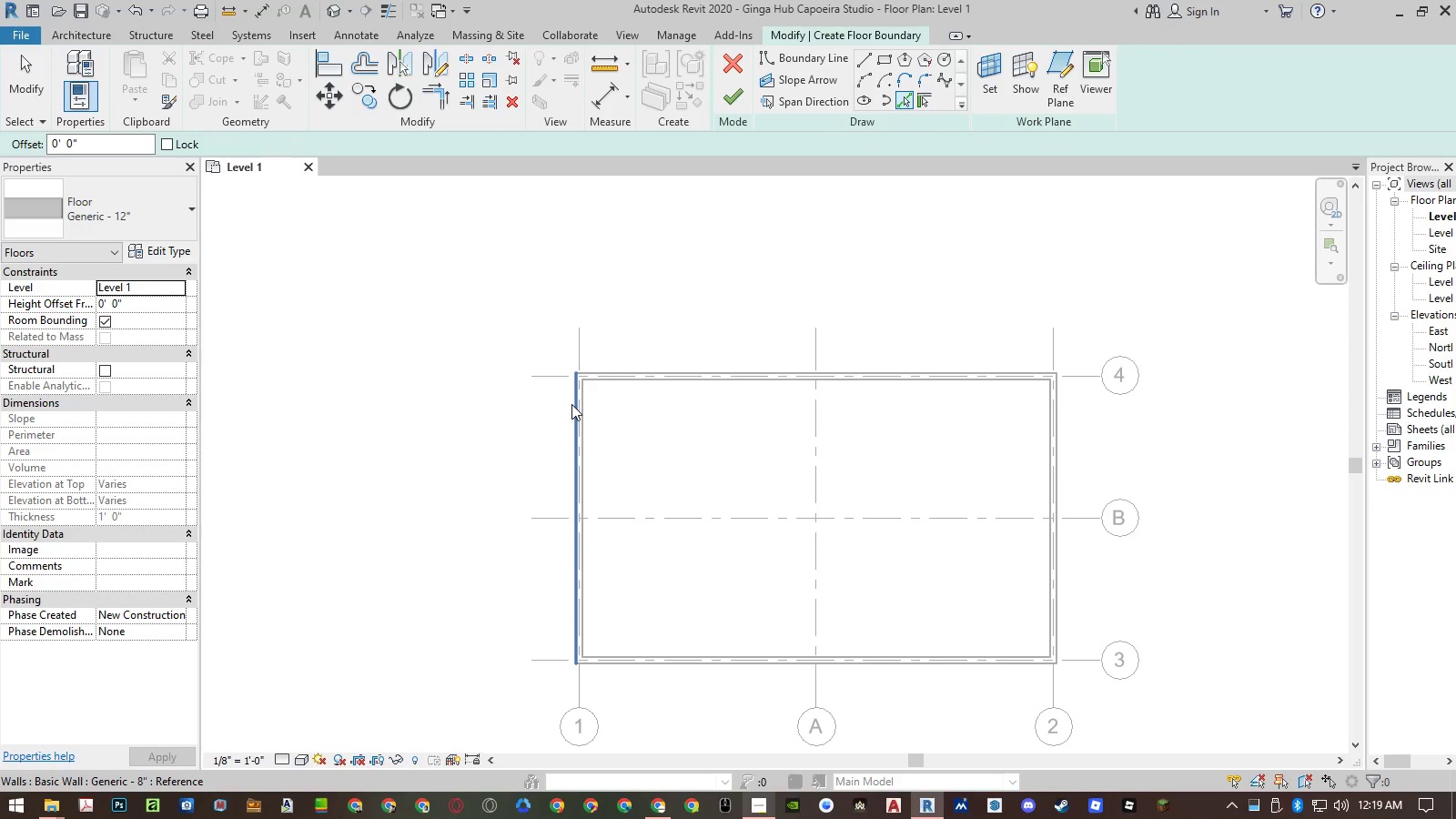 
left_click([571, 404])
 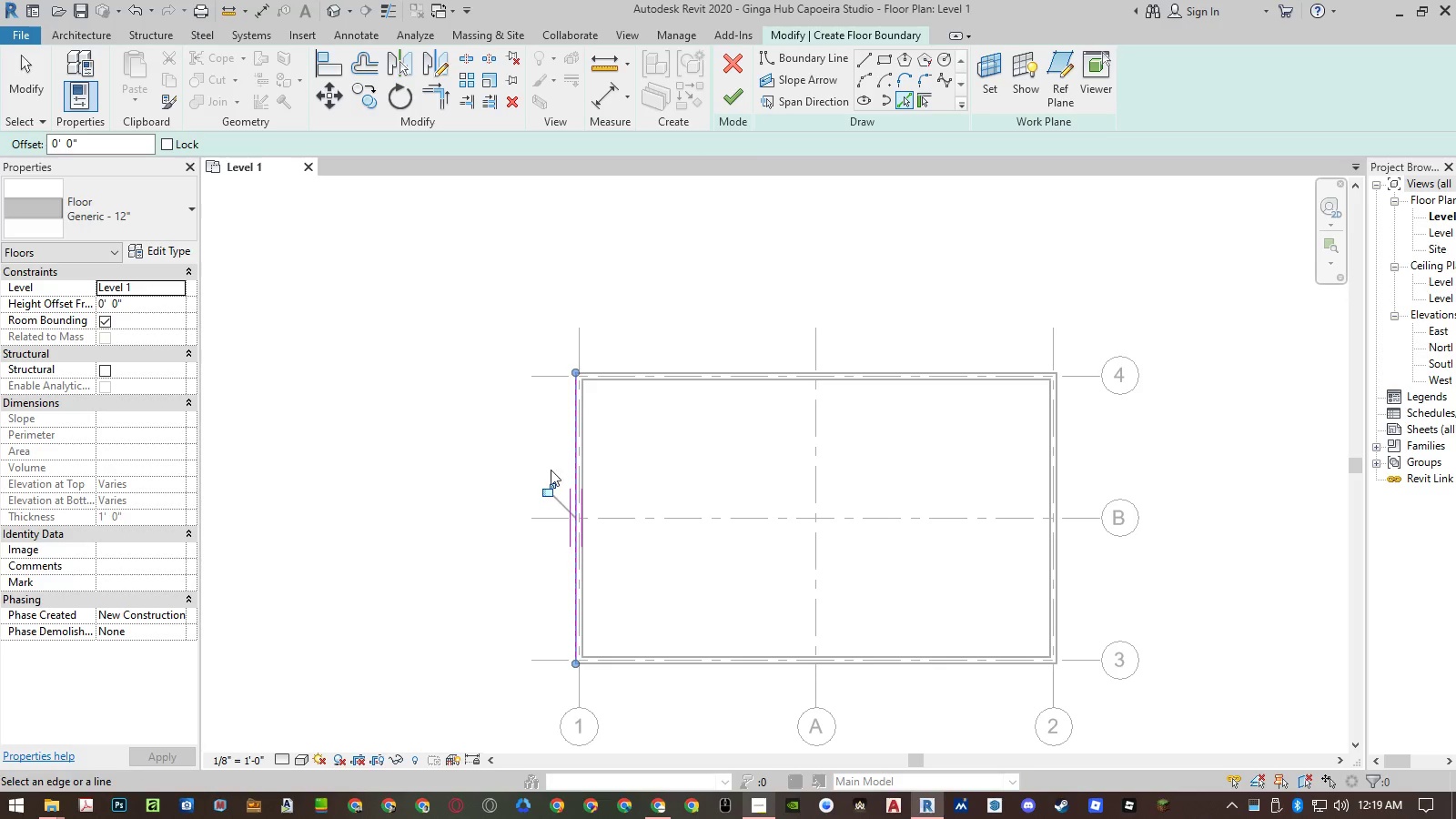 
left_click([548, 484])
 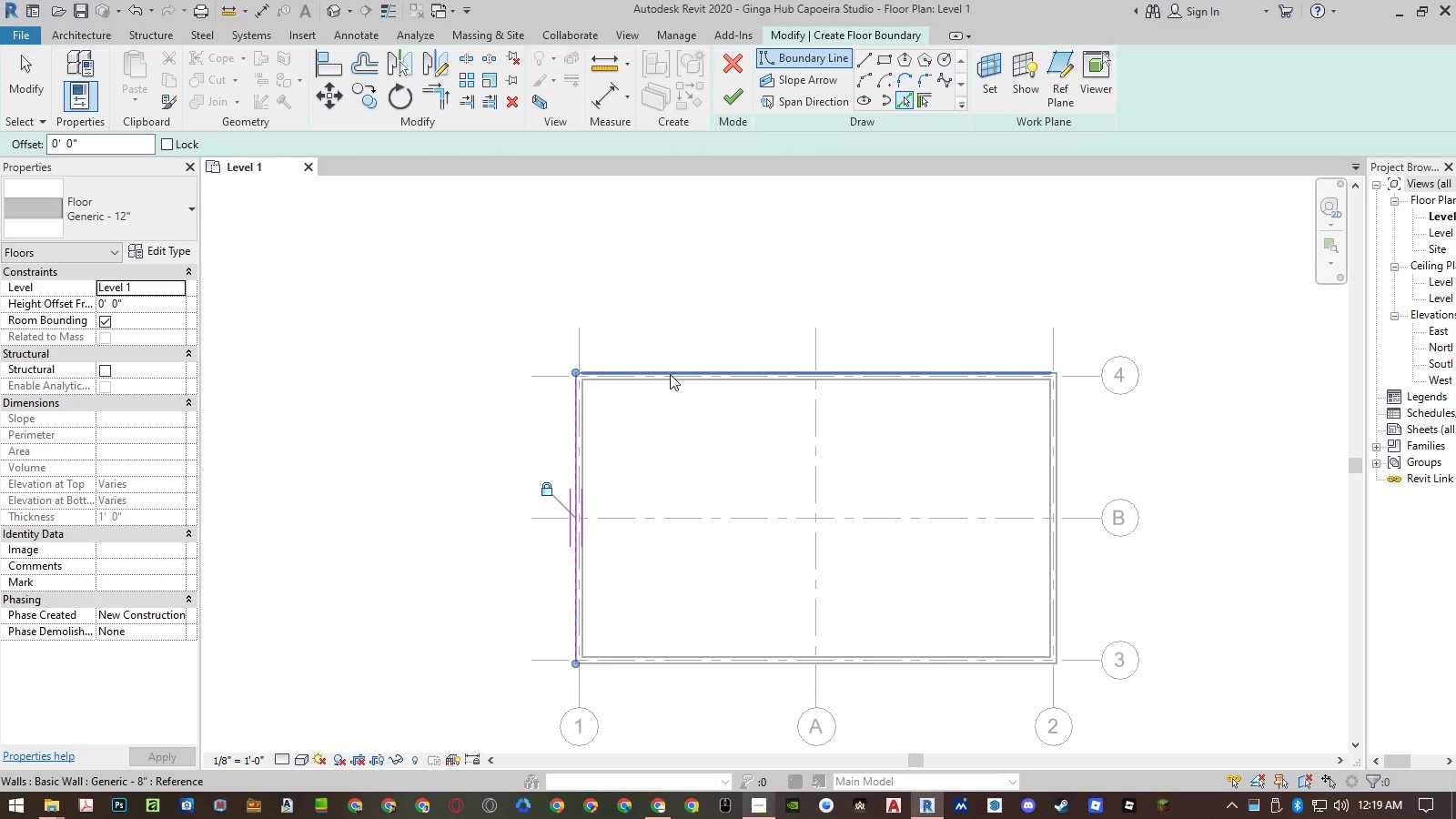 
left_click([671, 370])
 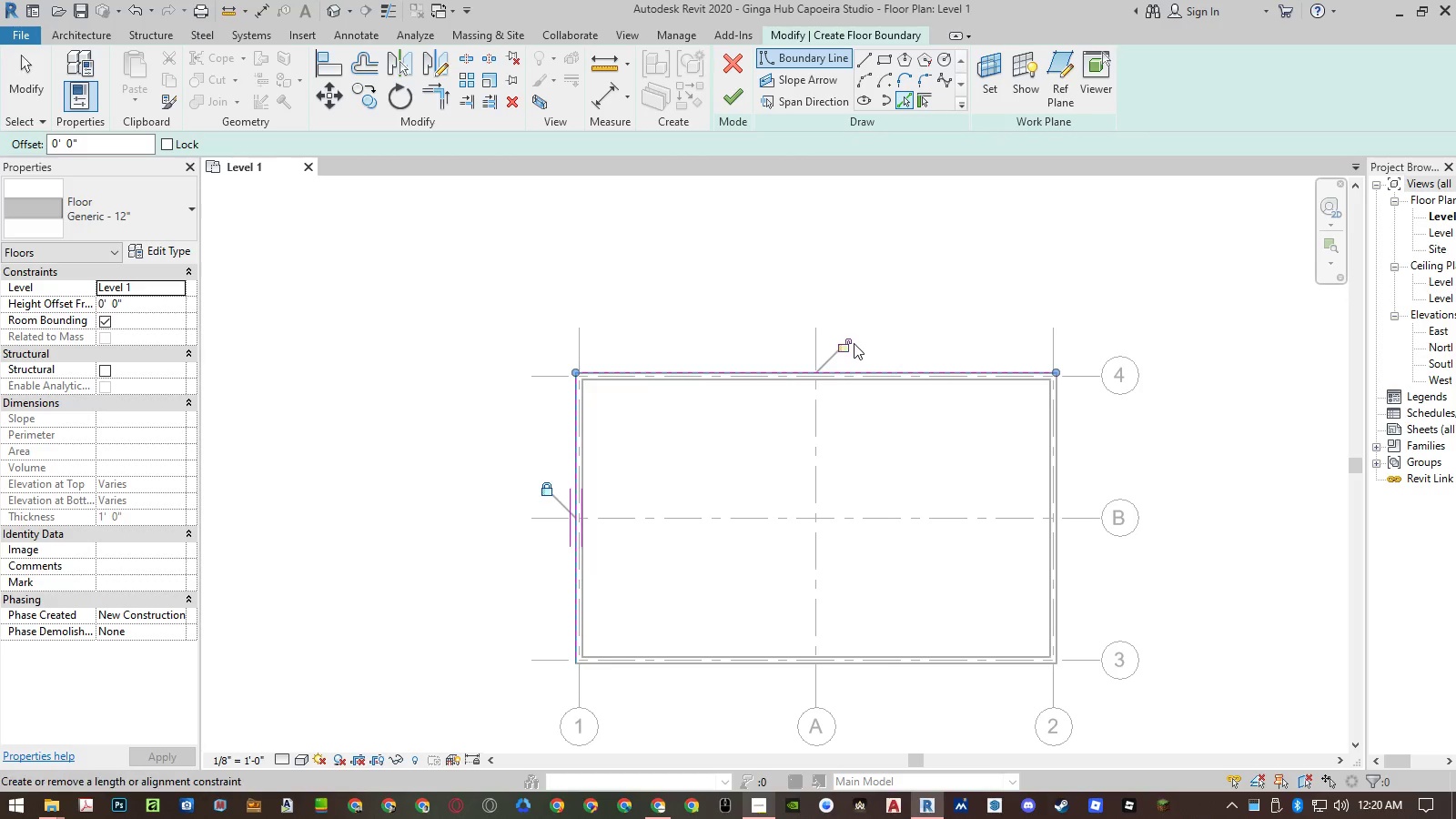 
left_click([846, 343])
 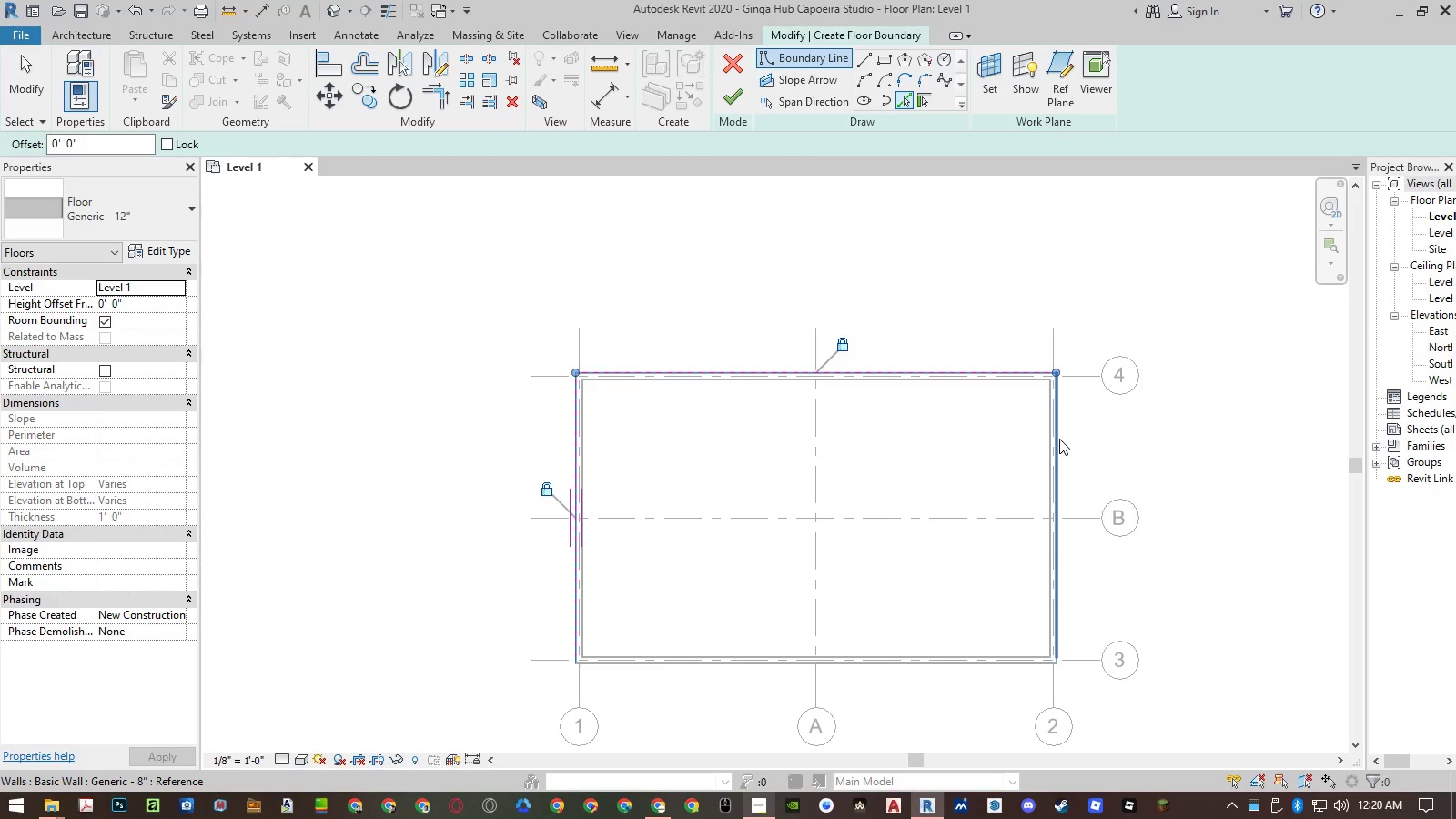 
left_click([1060, 439])
 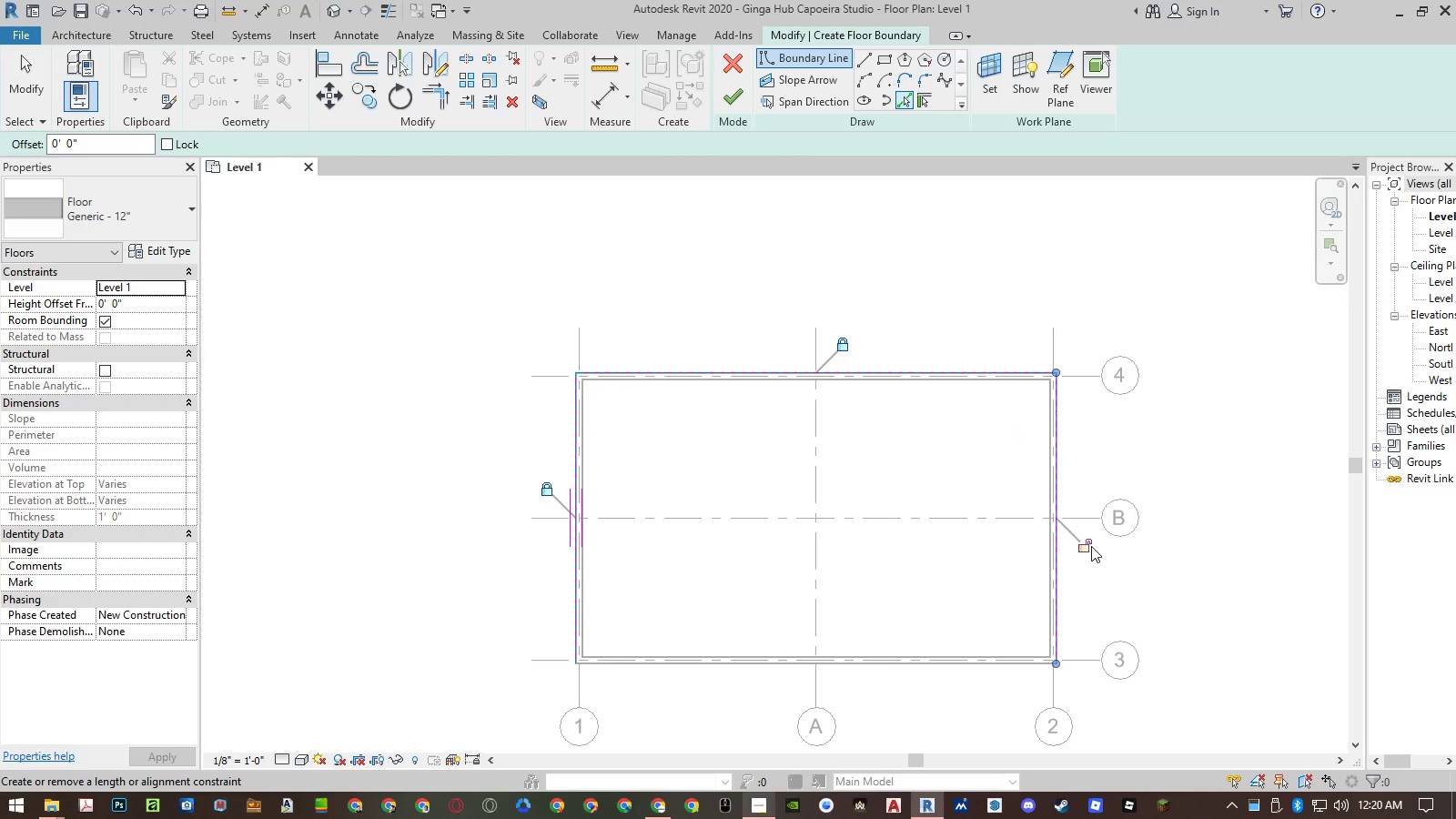 
left_click([1090, 546])
 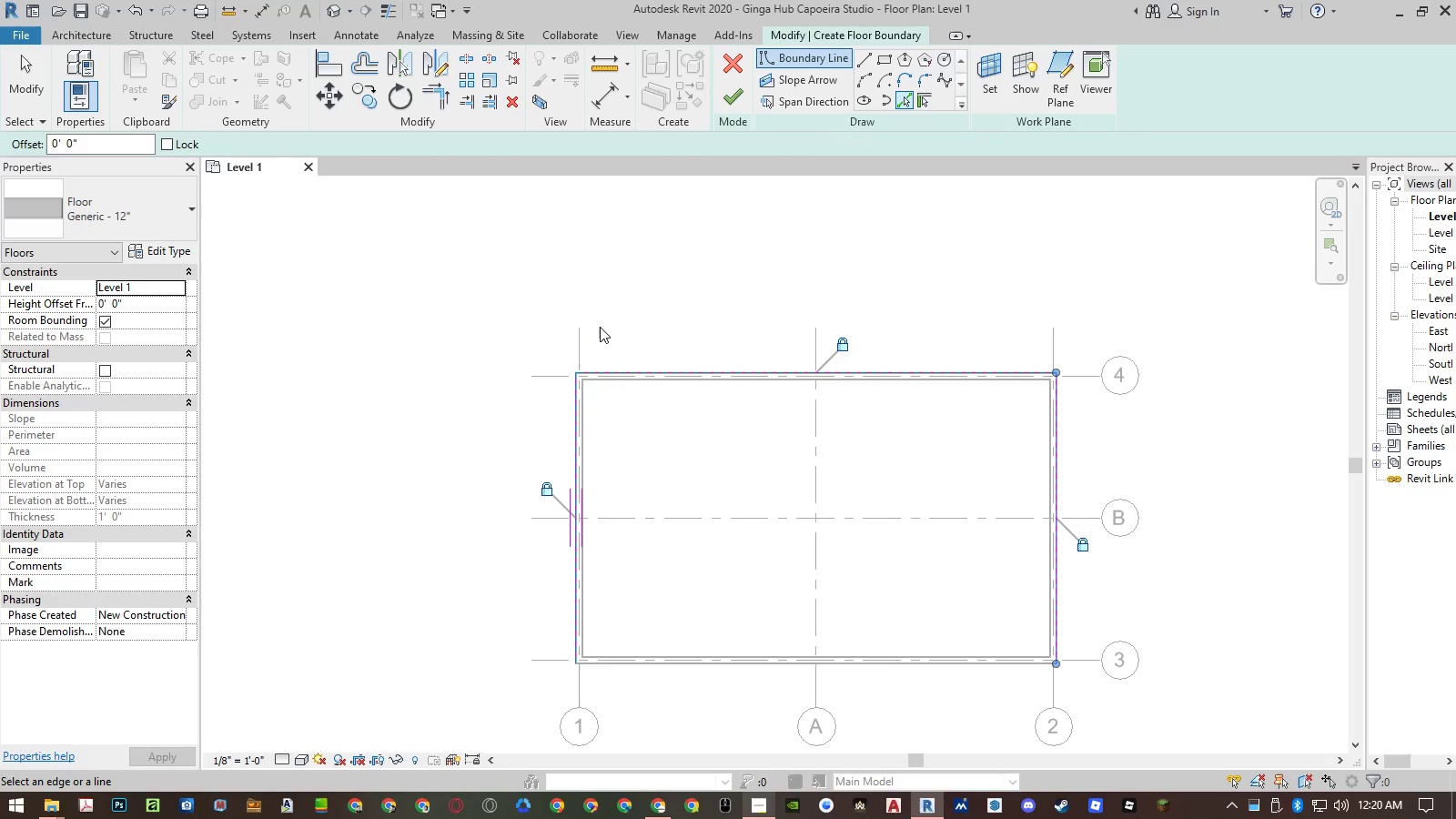 
type(of)
 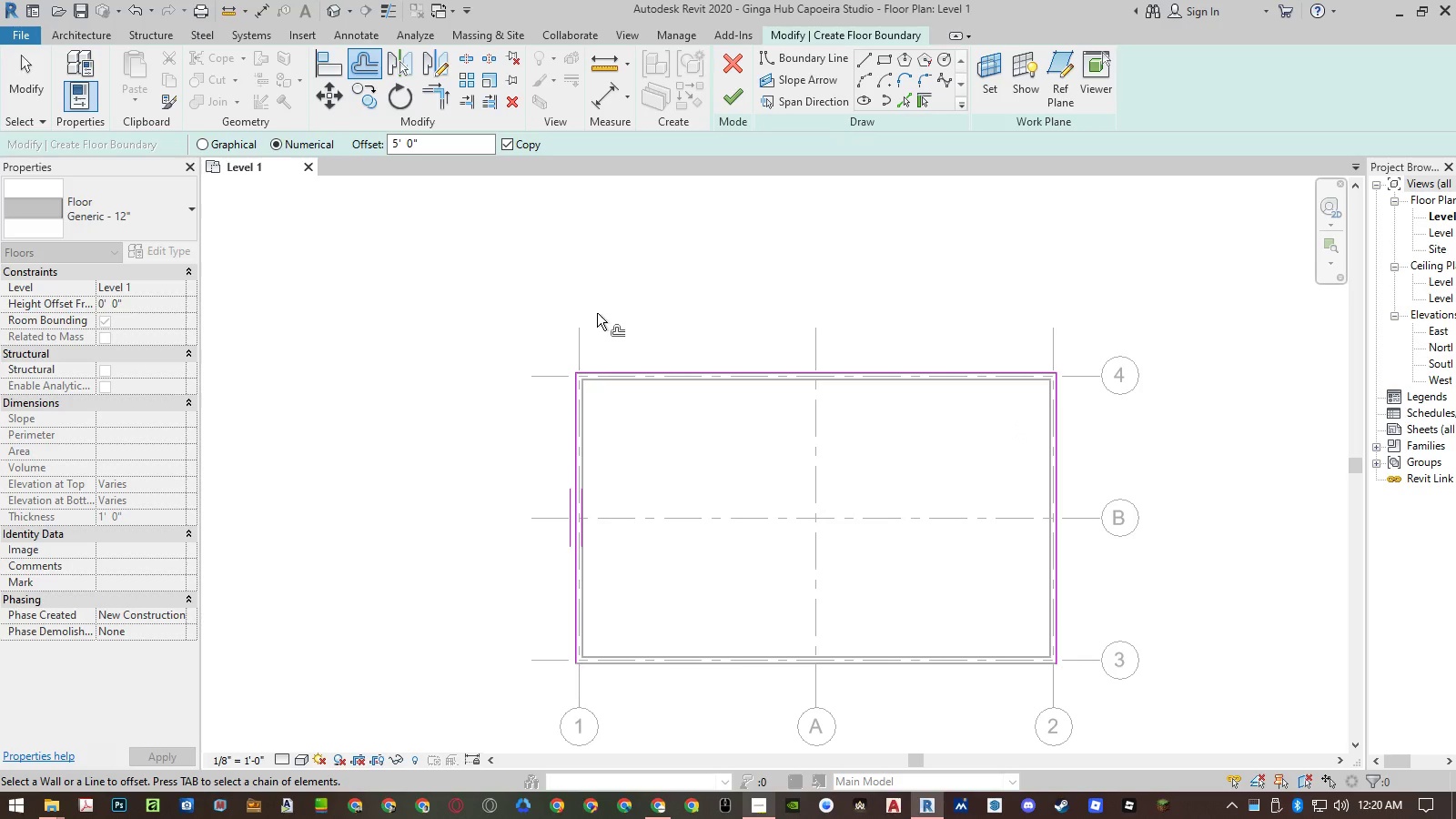 
left_click_drag(start_coordinate=[444, 149], to_coordinate=[346, 148])
 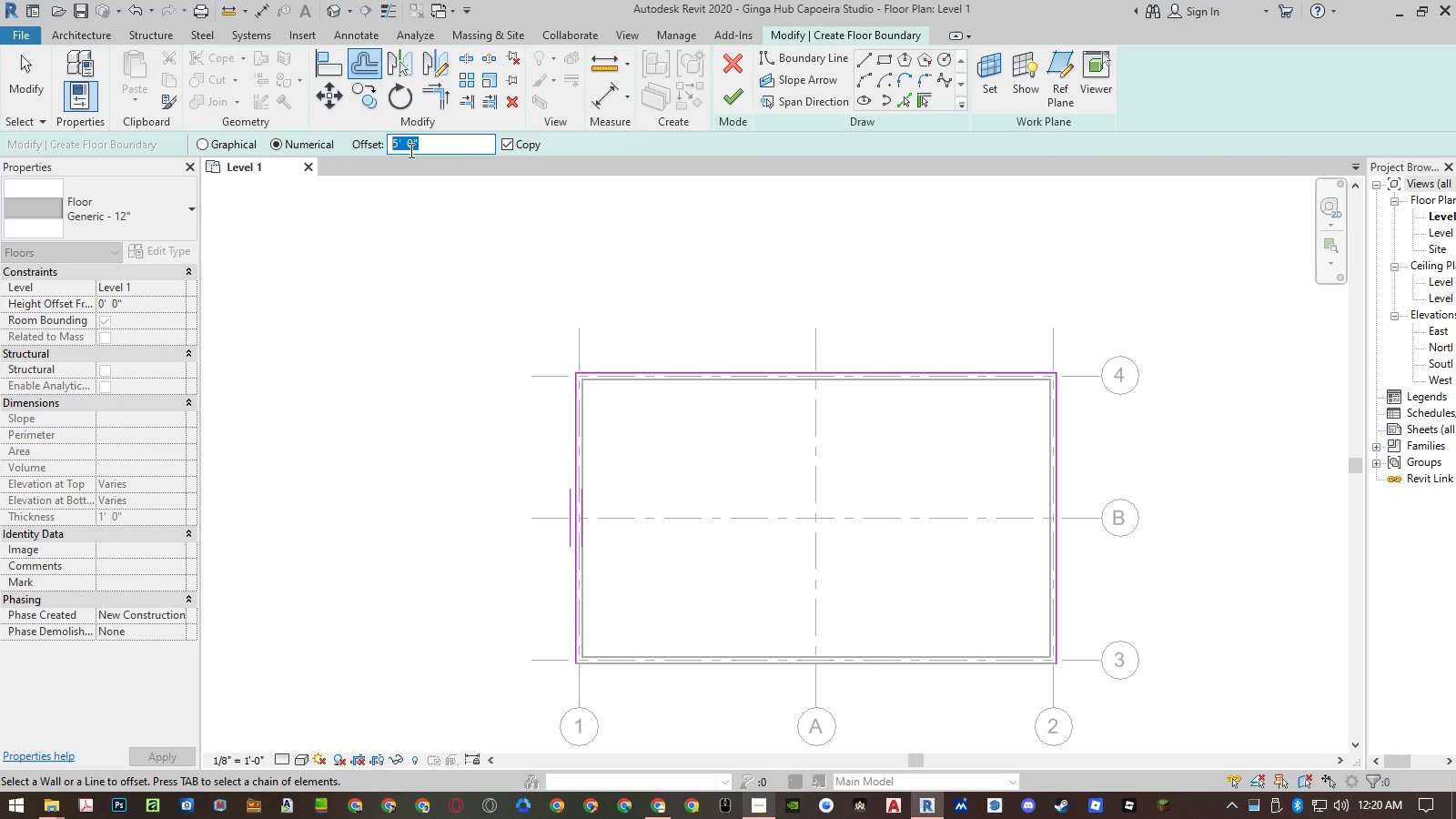 
type(40)
key(Backspace)
key(Backspace)
type(30)
 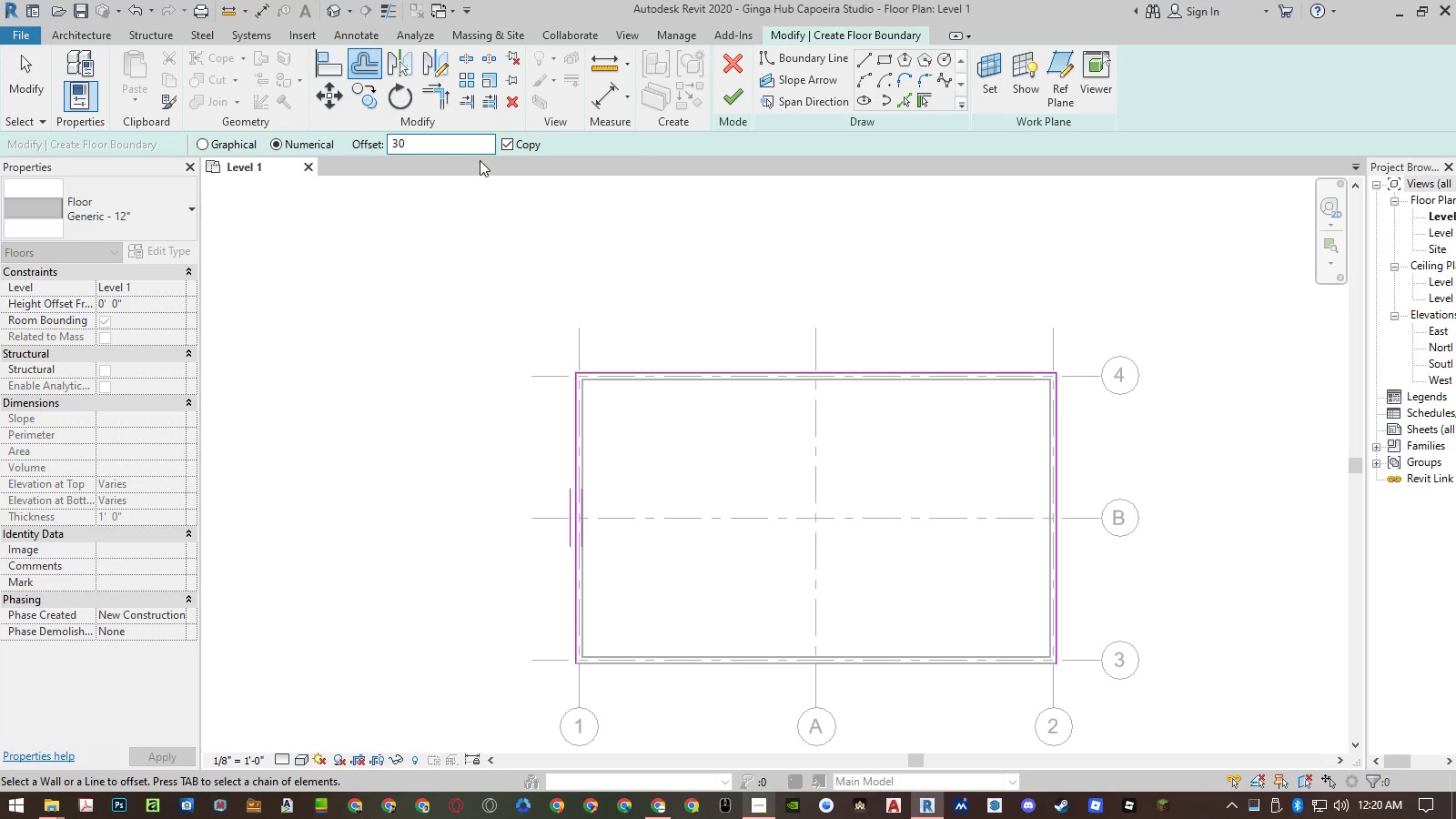 
key(Enter)
 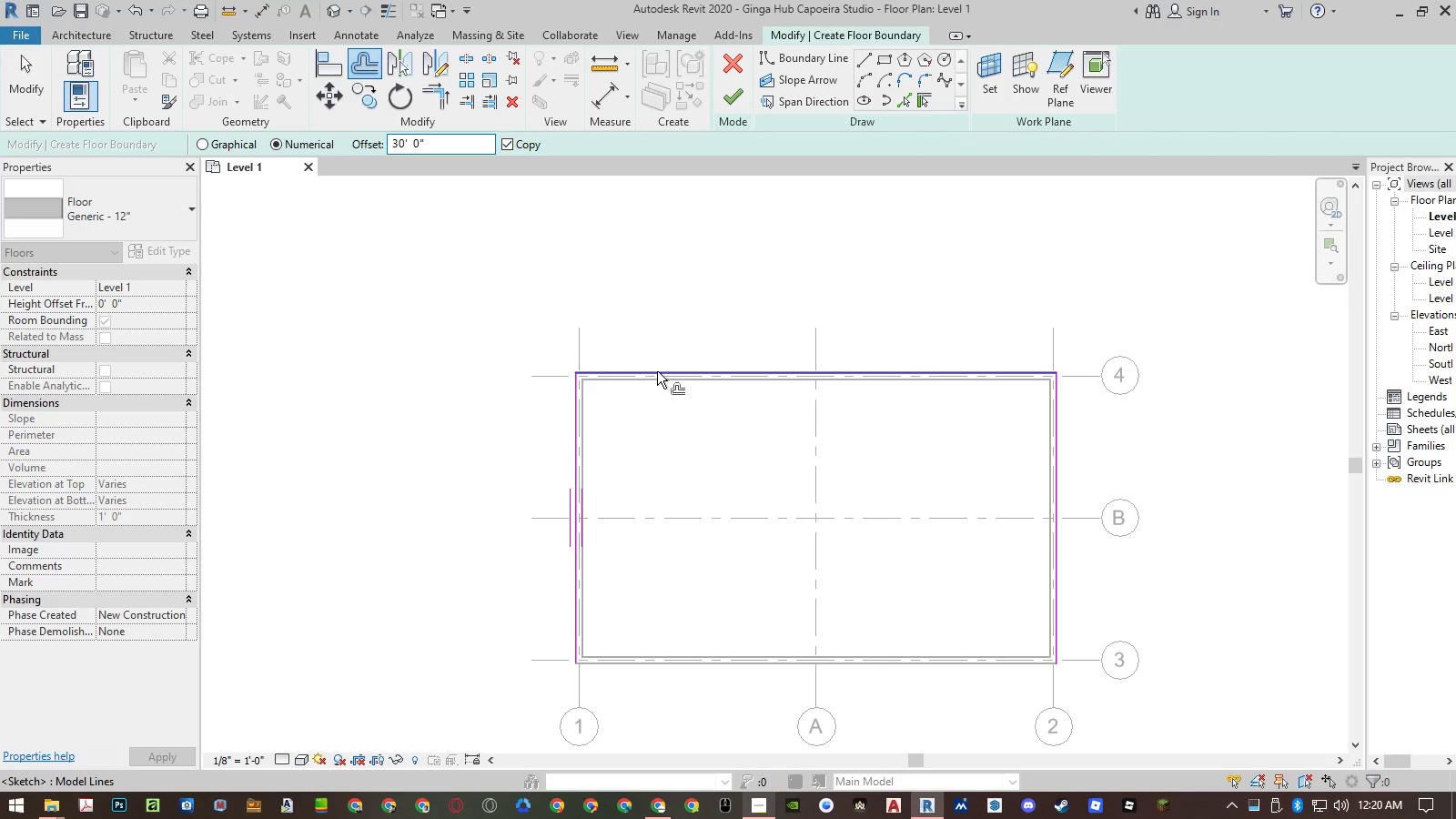 
scroll: coordinate [613, 508], scroll_direction: down, amount: 9.0
 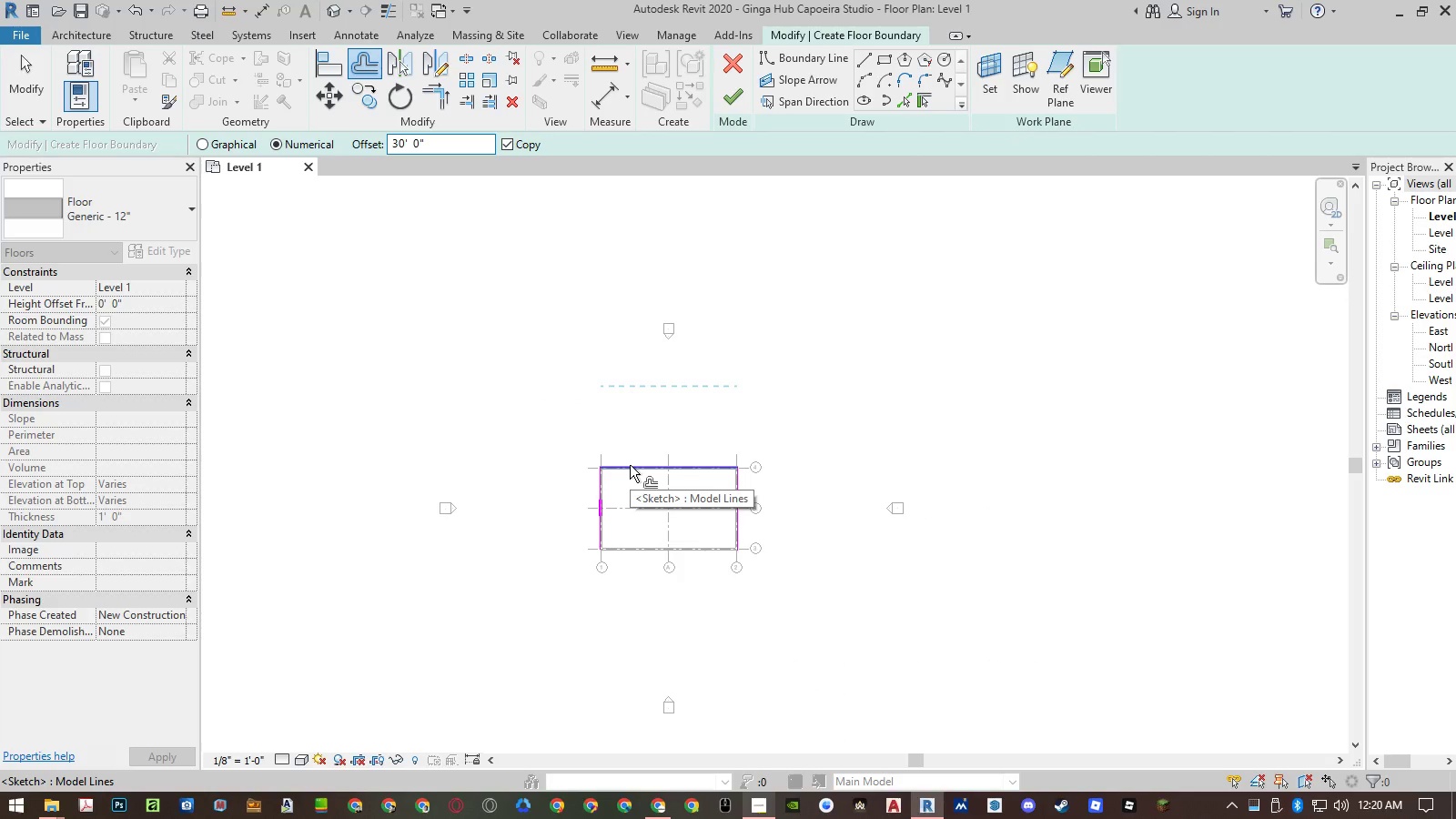 
left_click([630, 465])
 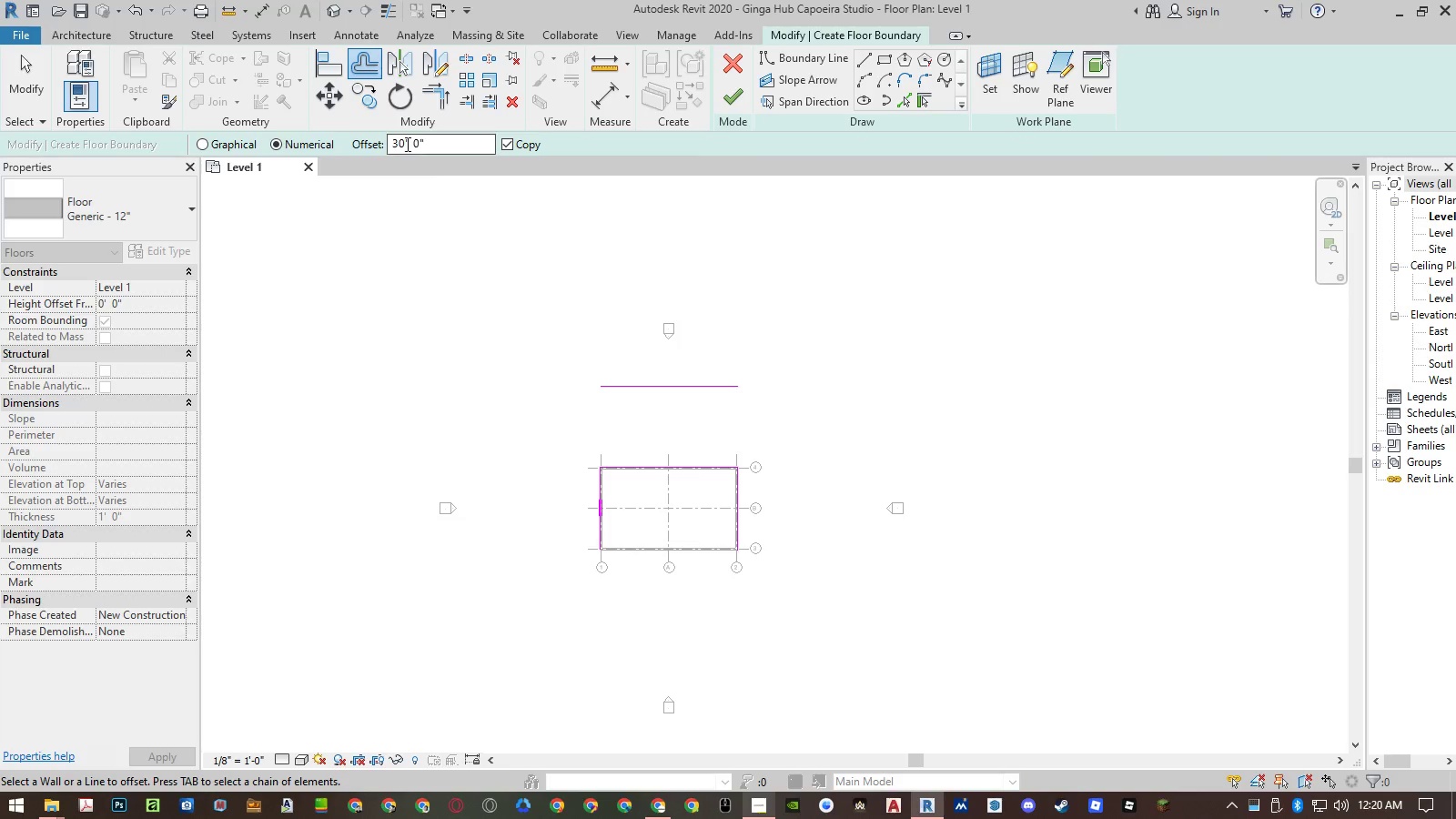 
left_click_drag(start_coordinate=[398, 141], to_coordinate=[379, 144])
 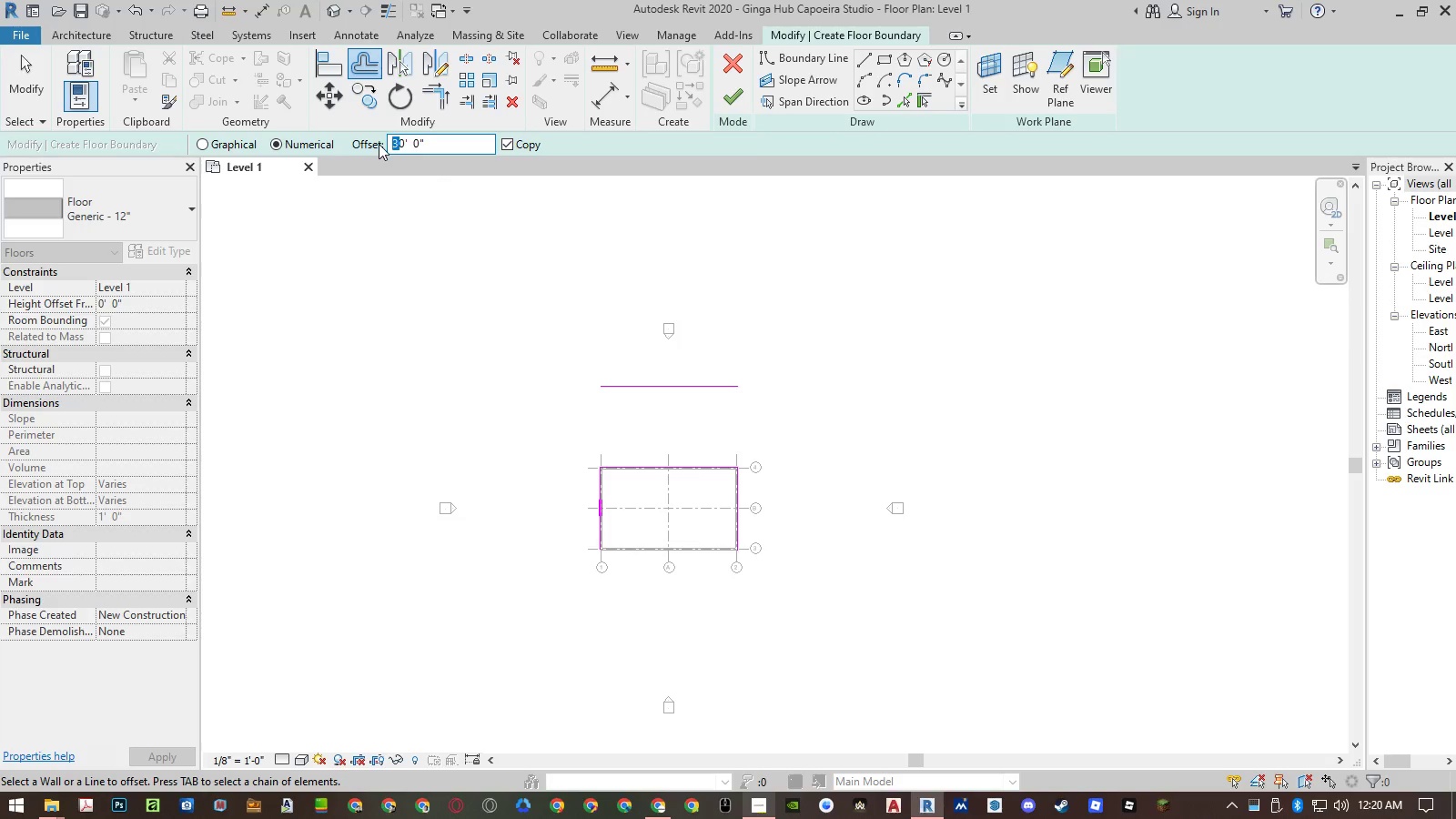 
key(5)
 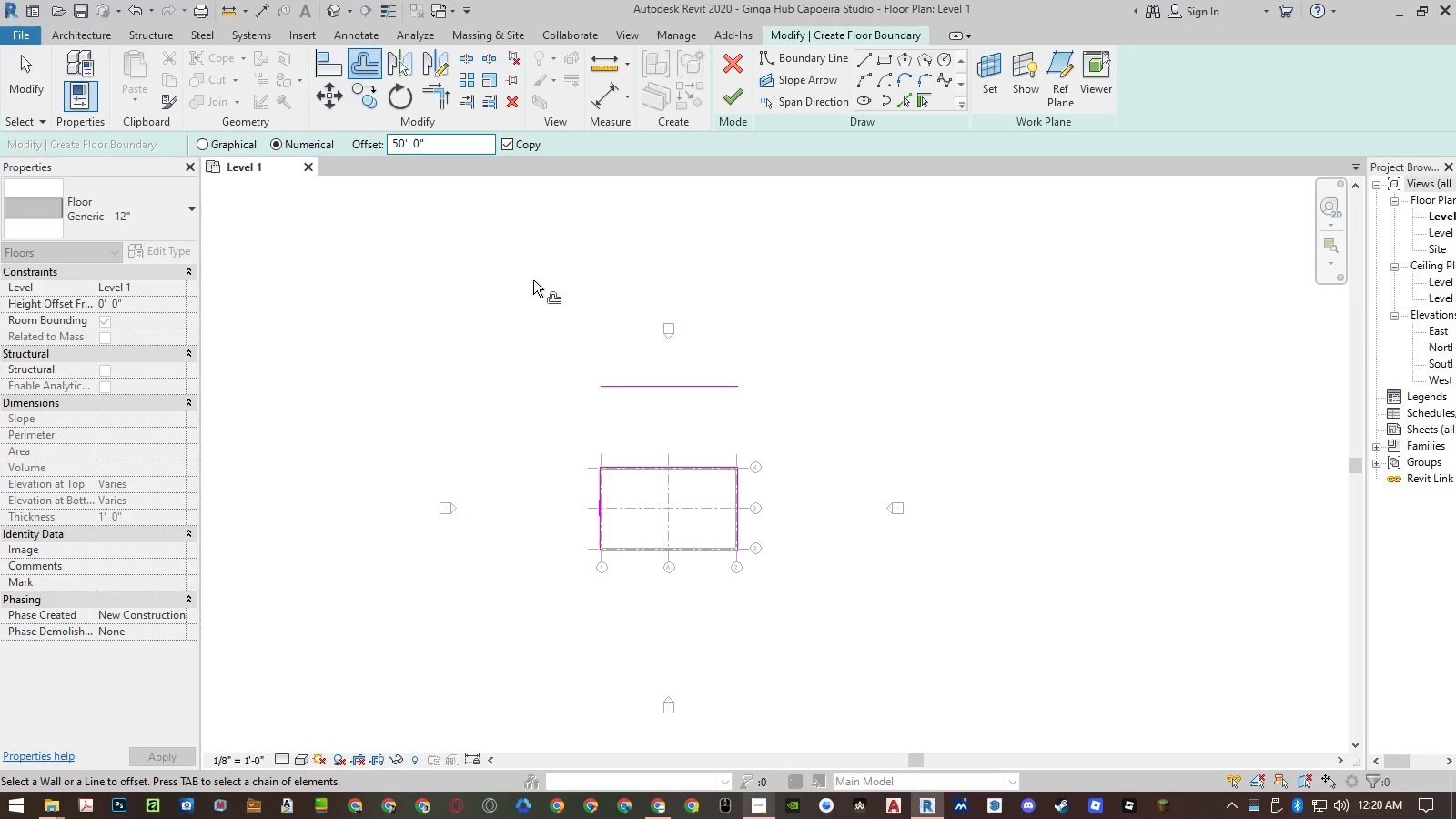 
key(Enter)
 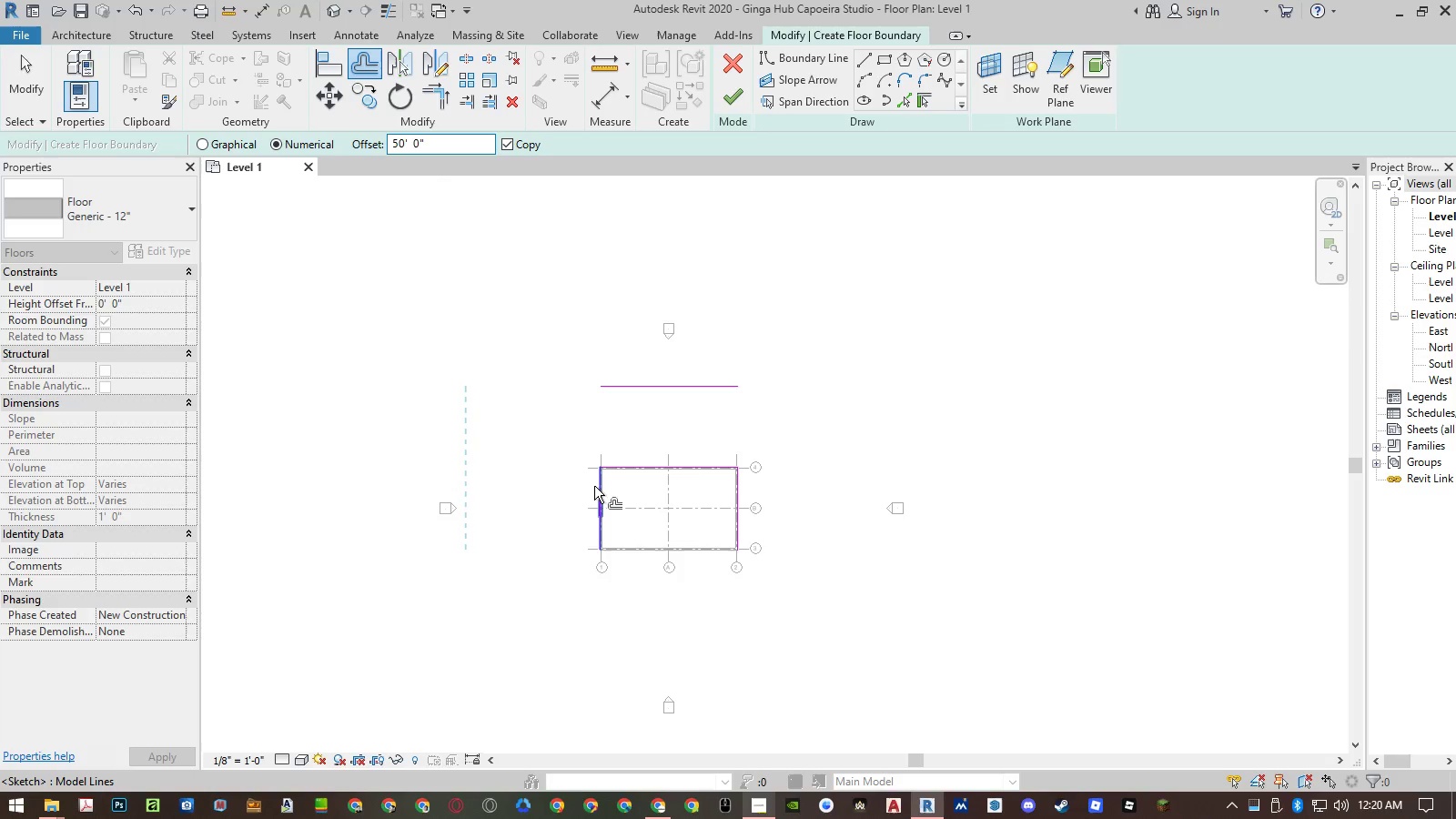 
left_click([596, 486])
 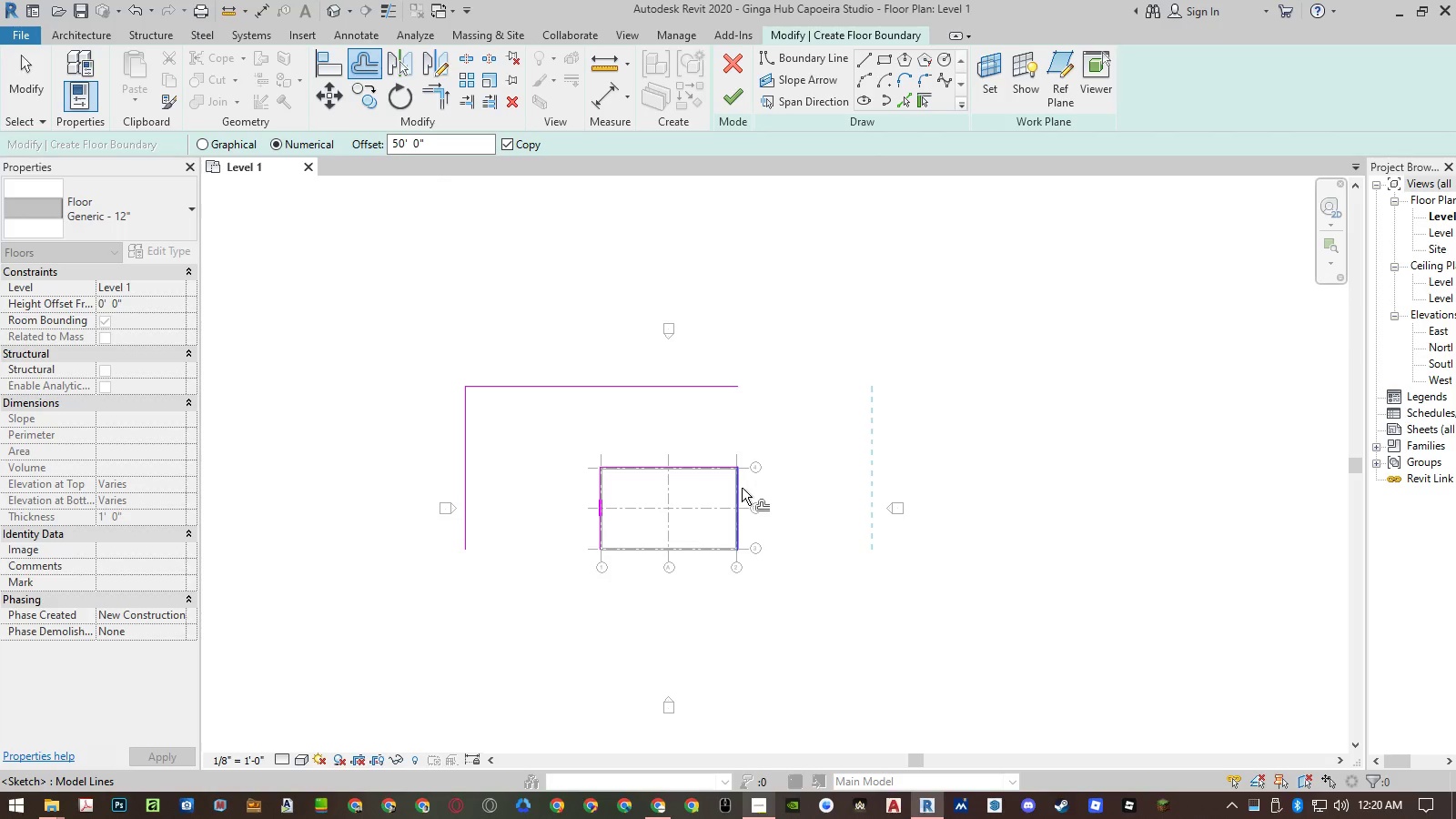 
left_click([742, 488])
 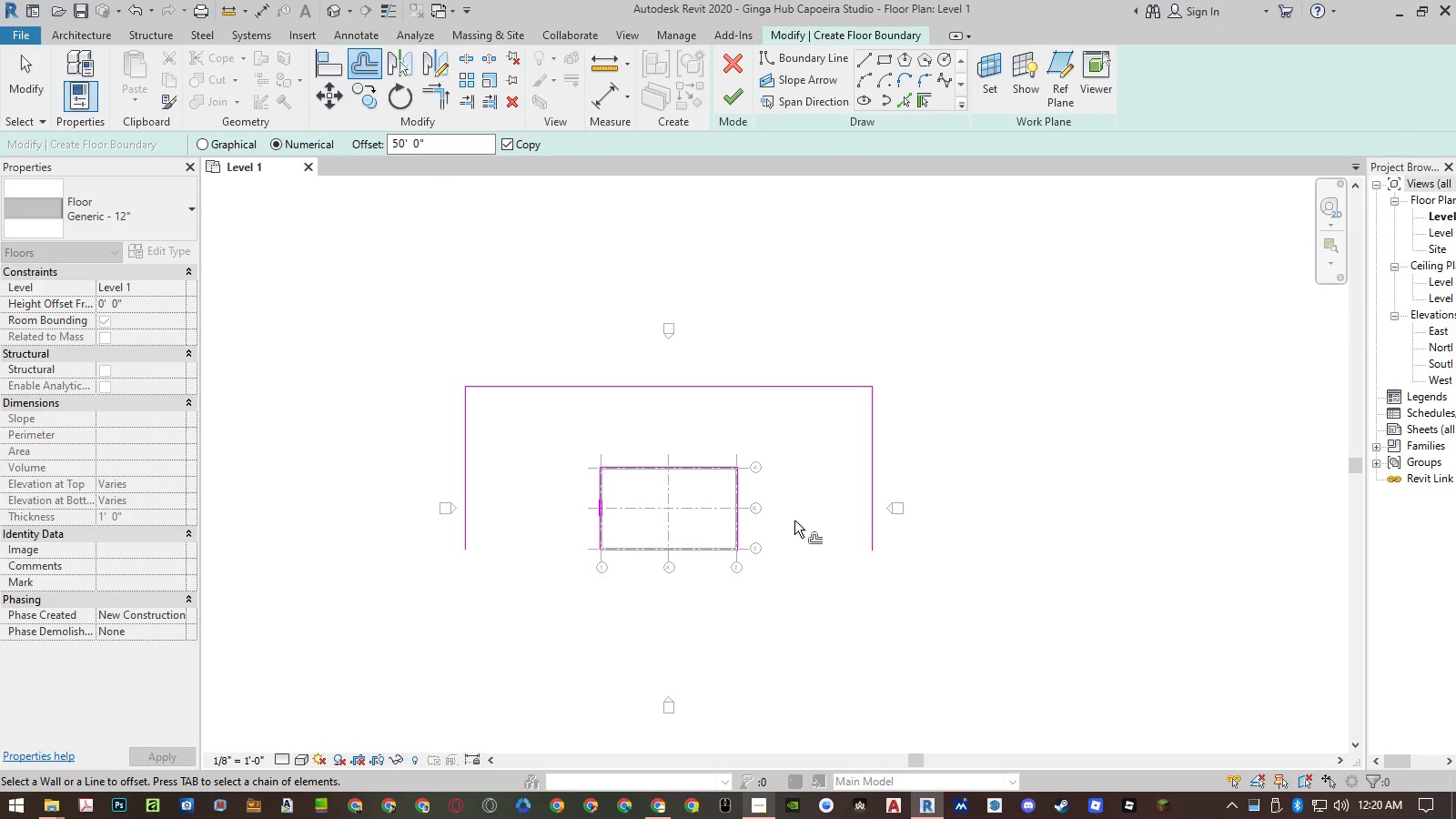 
key(Escape)
 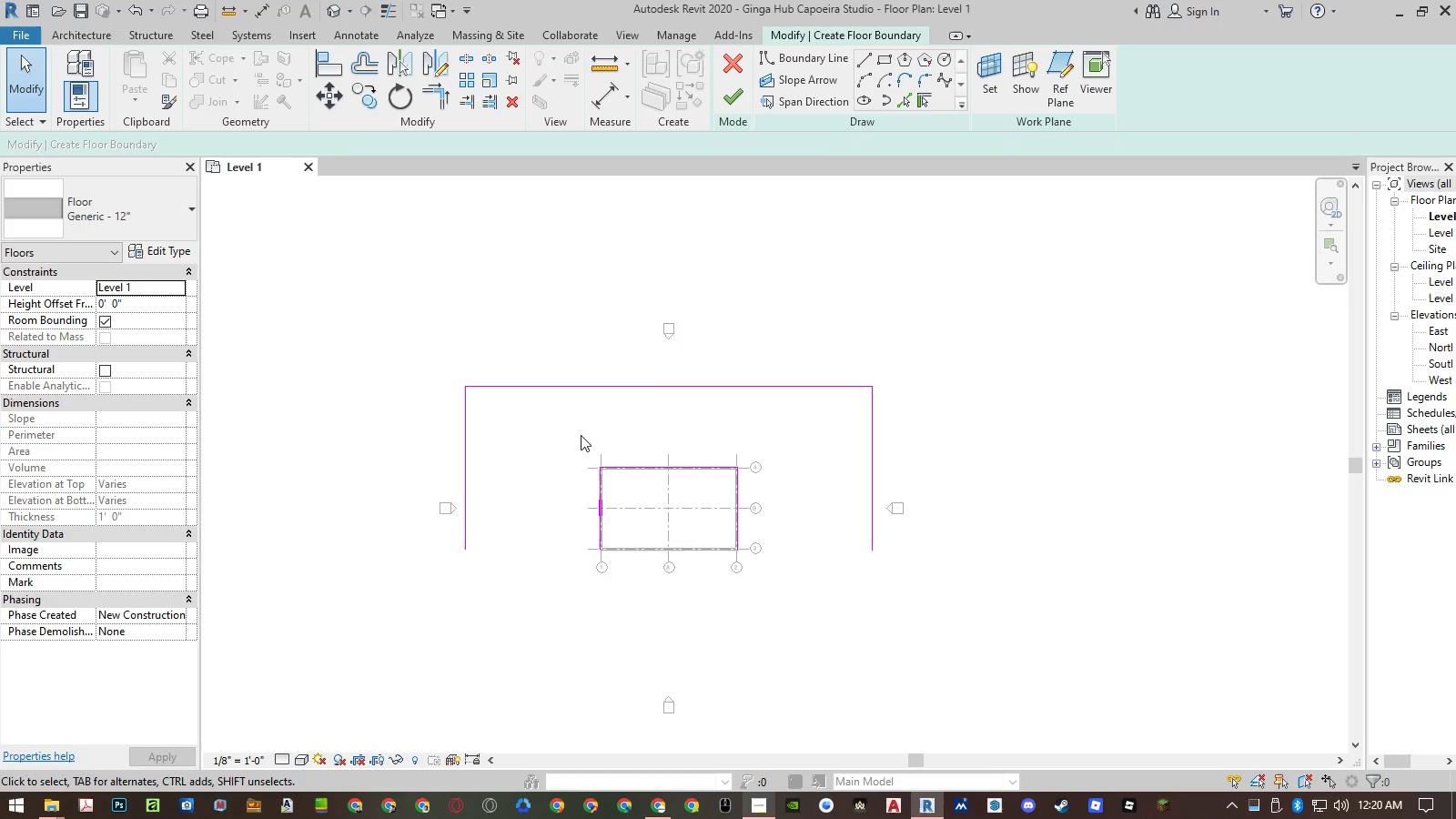 
wait(5.05)
 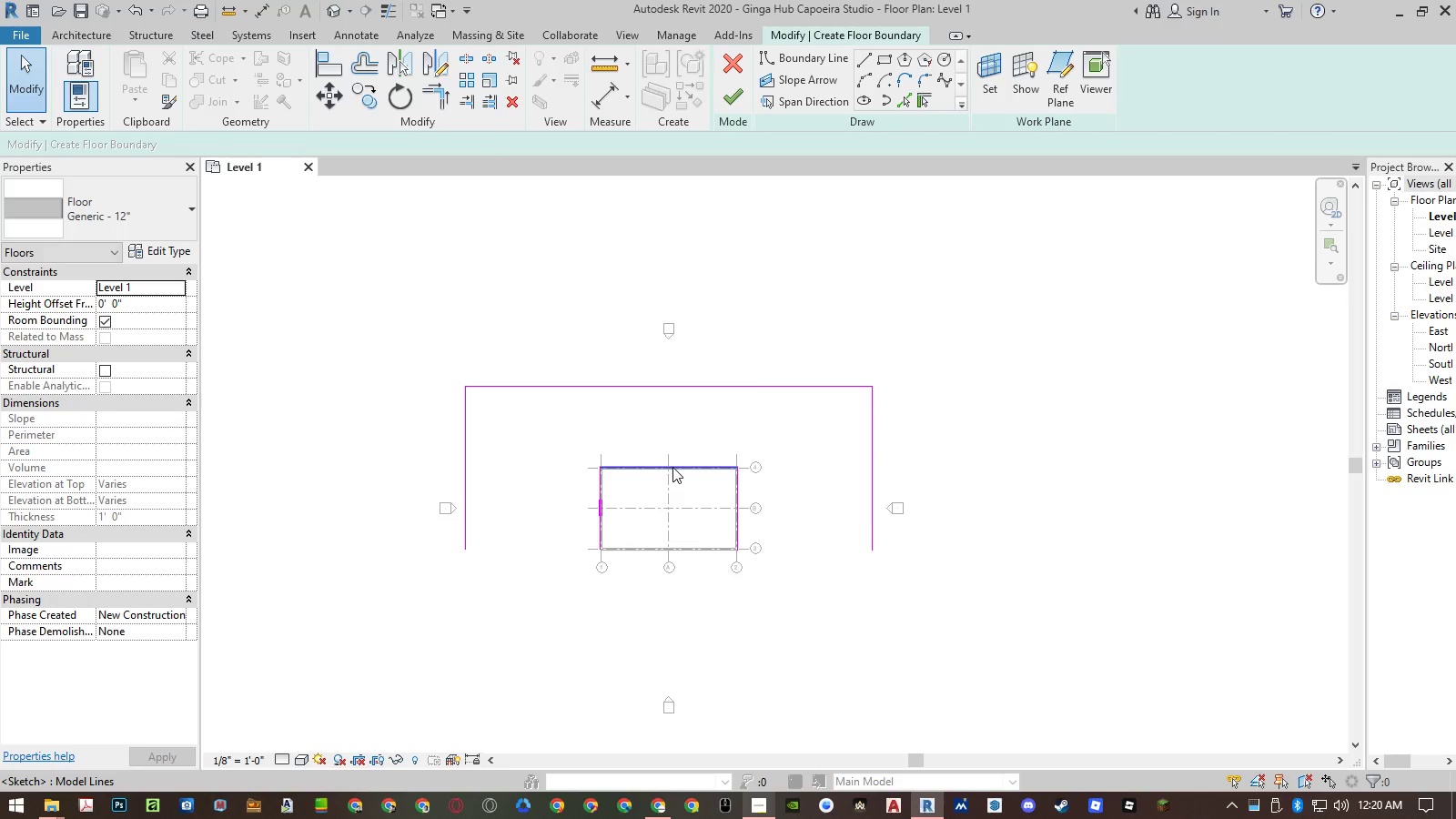 
left_click([863, 52])
 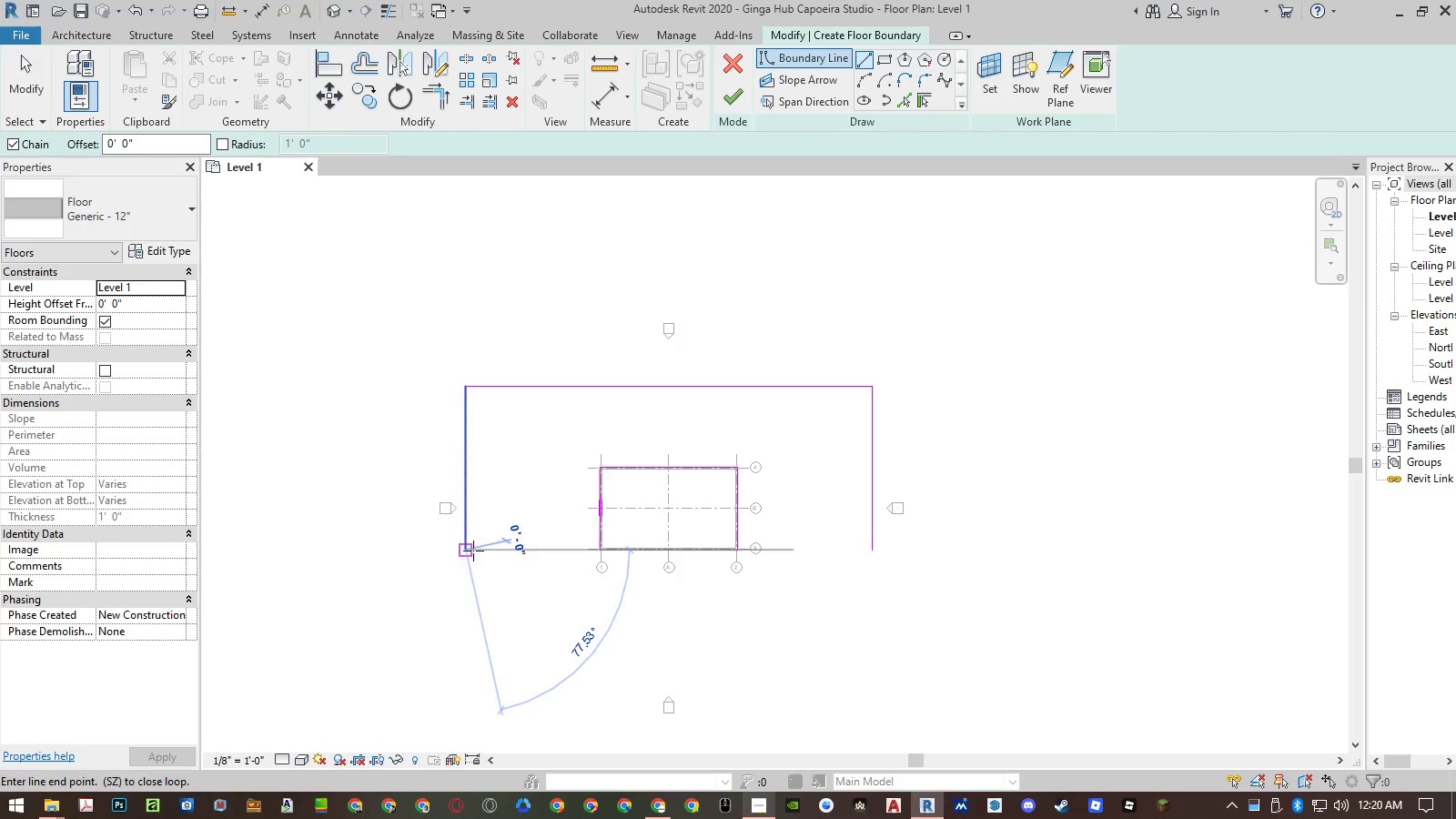 
left_click([522, 551])
 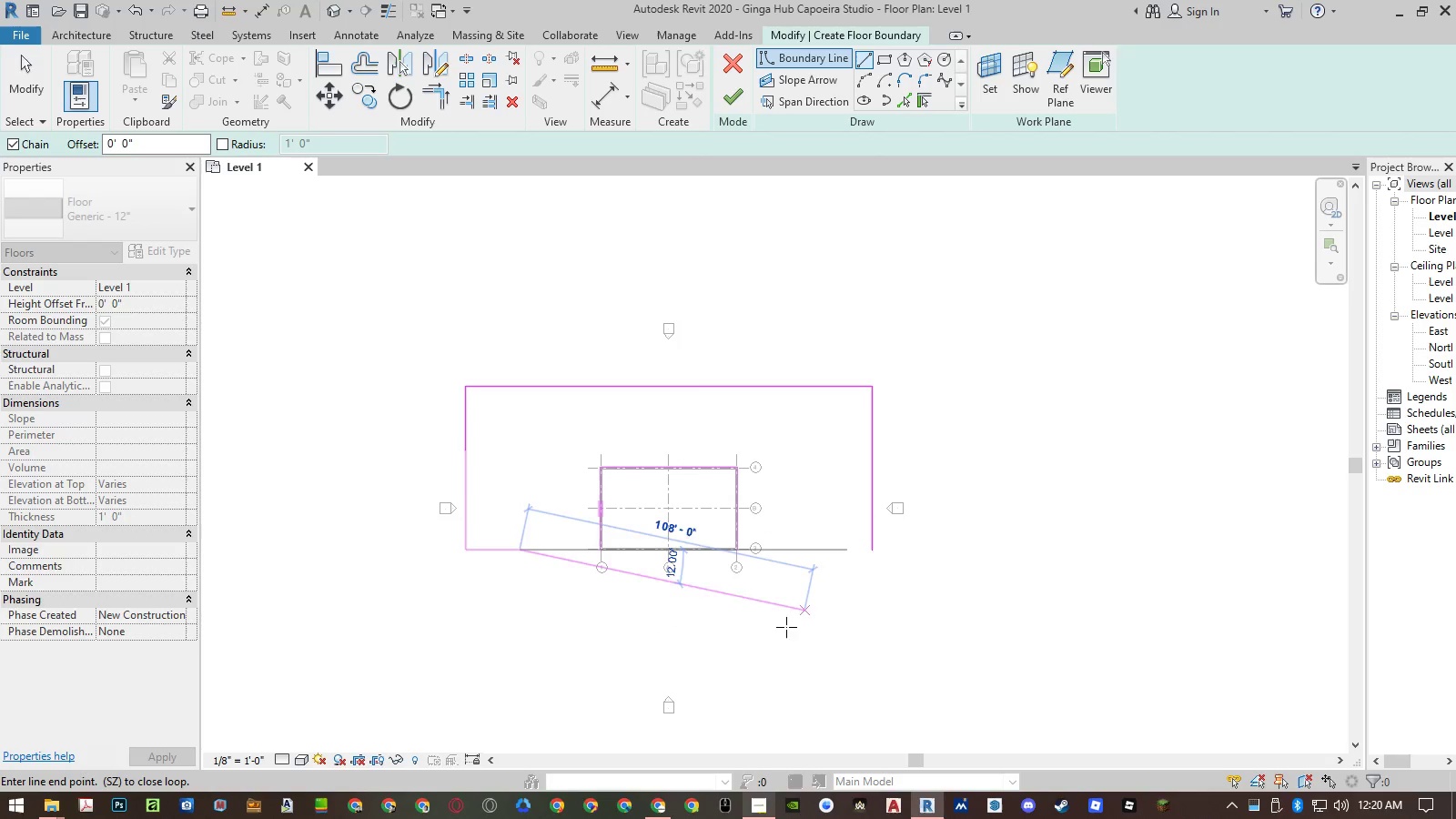 
left_click([748, 647])
 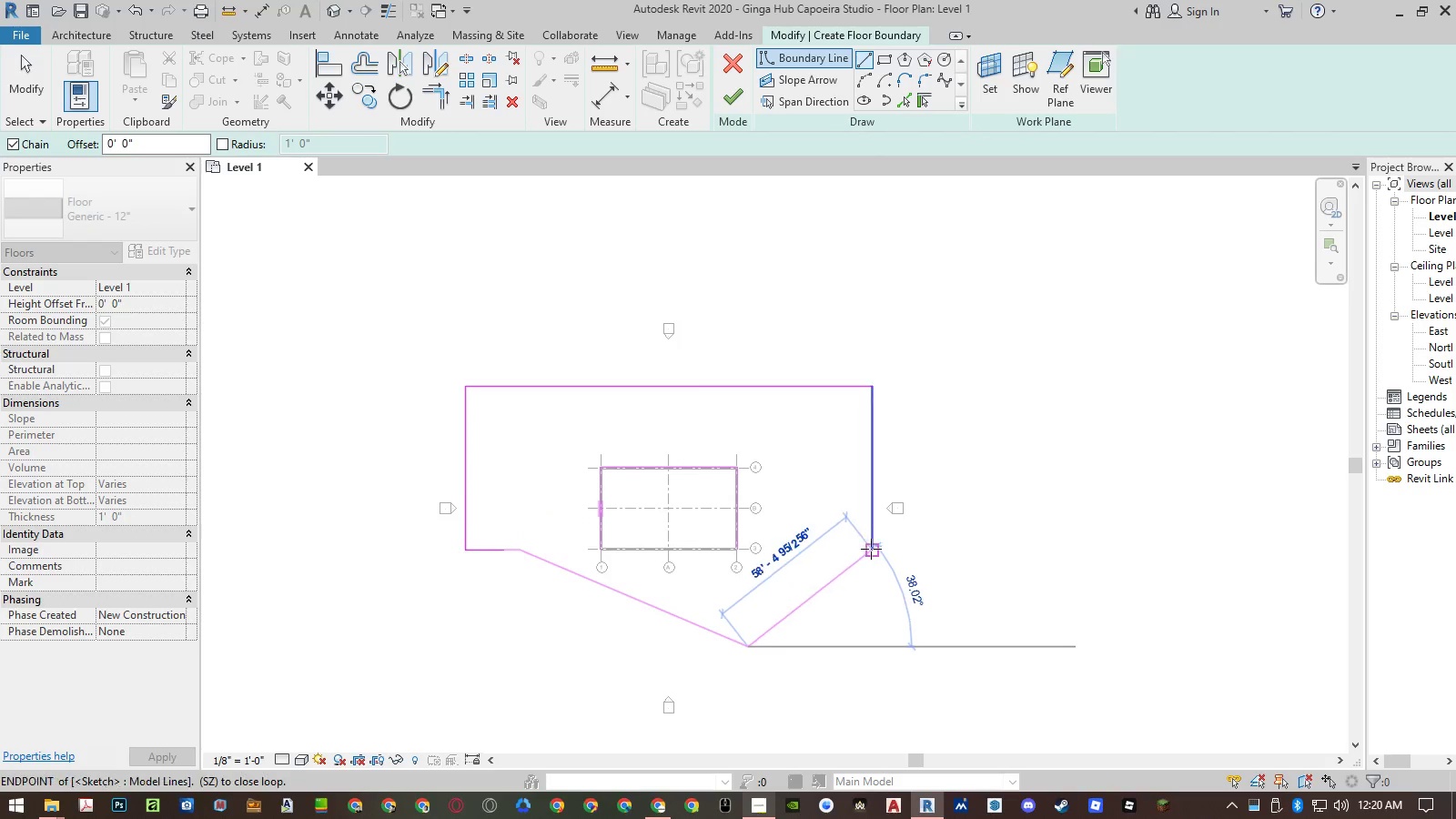 
left_click([873, 547])
 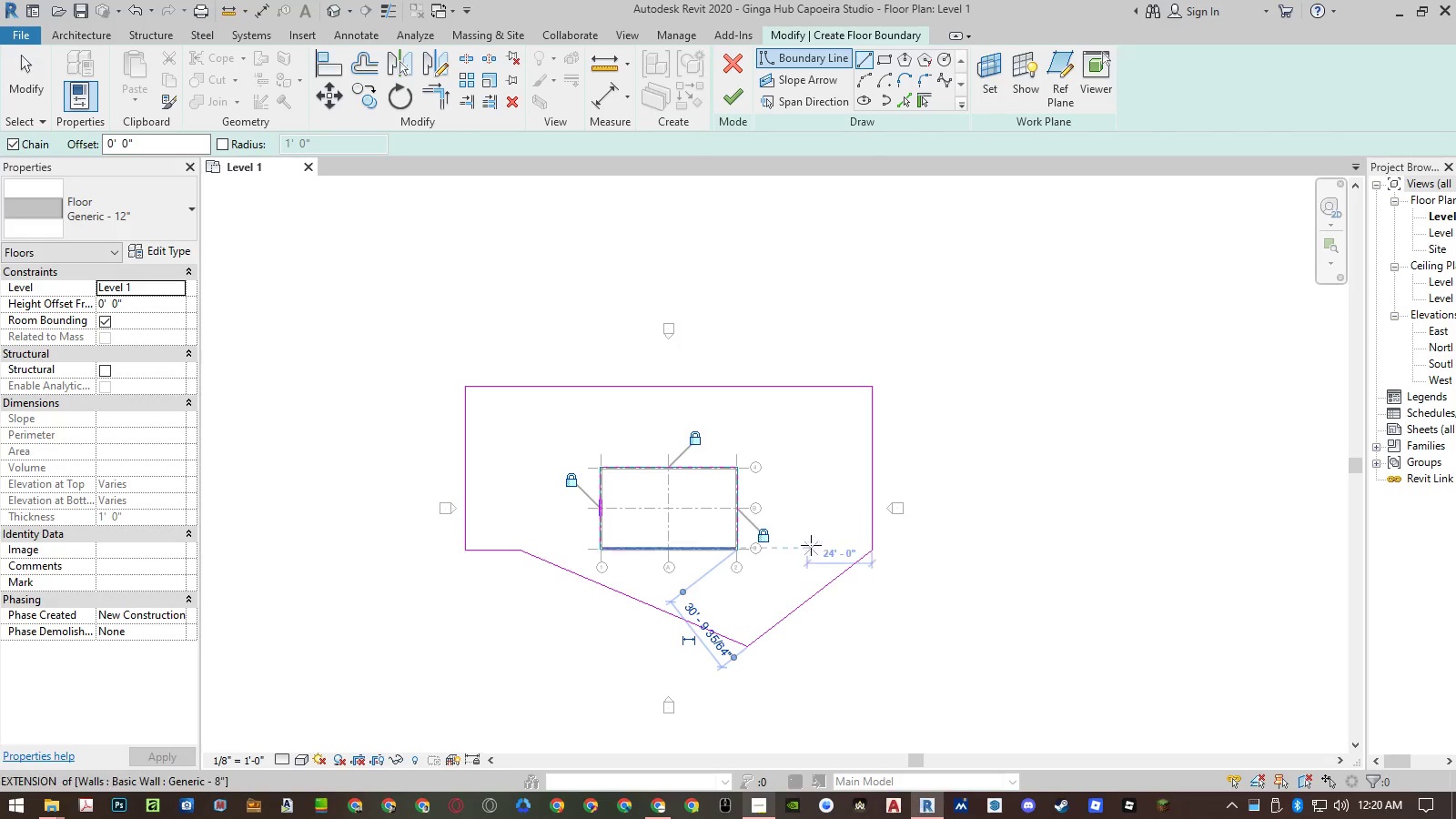 
left_click([874, 550])
 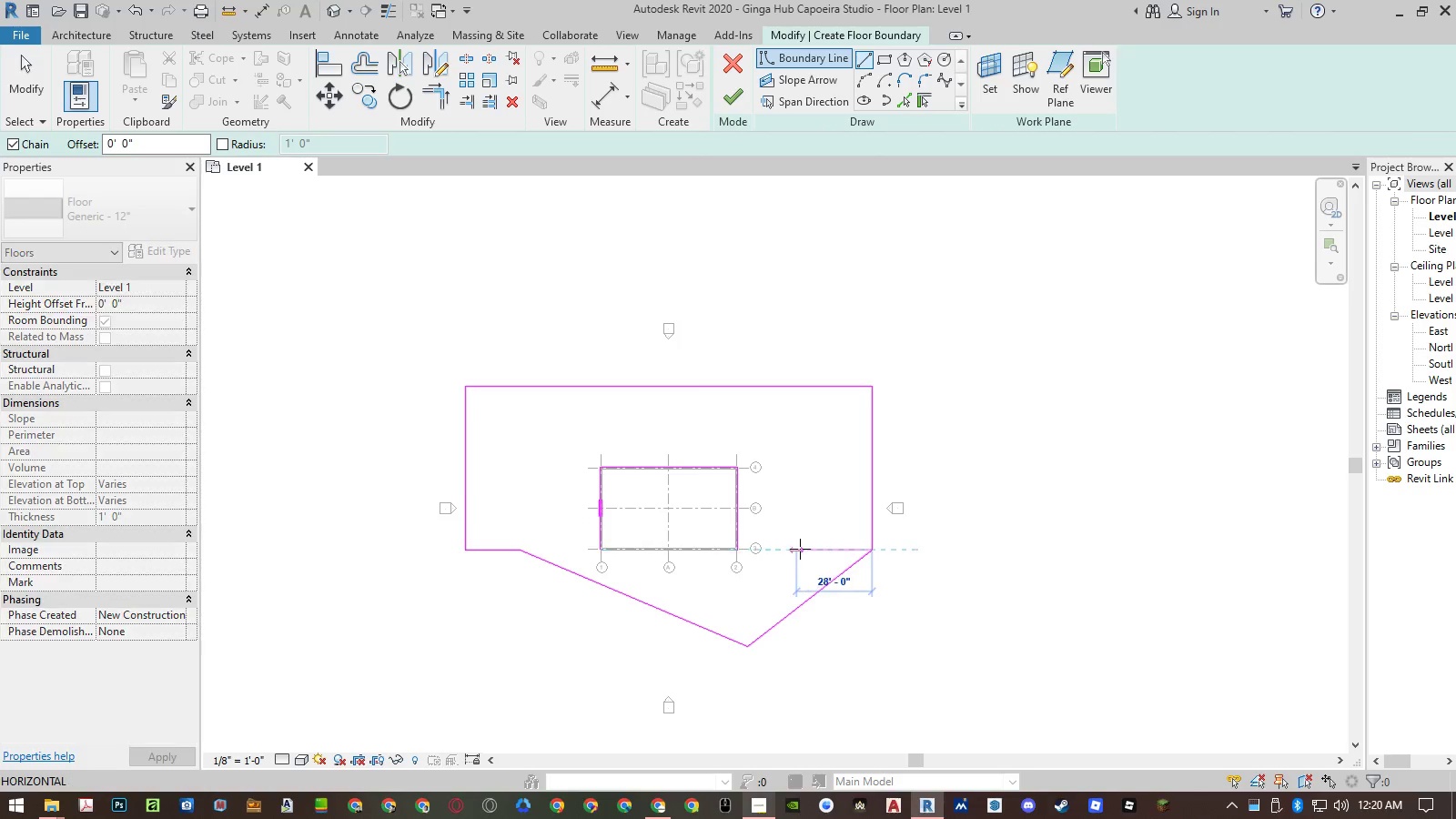 
left_click([800, 549])
 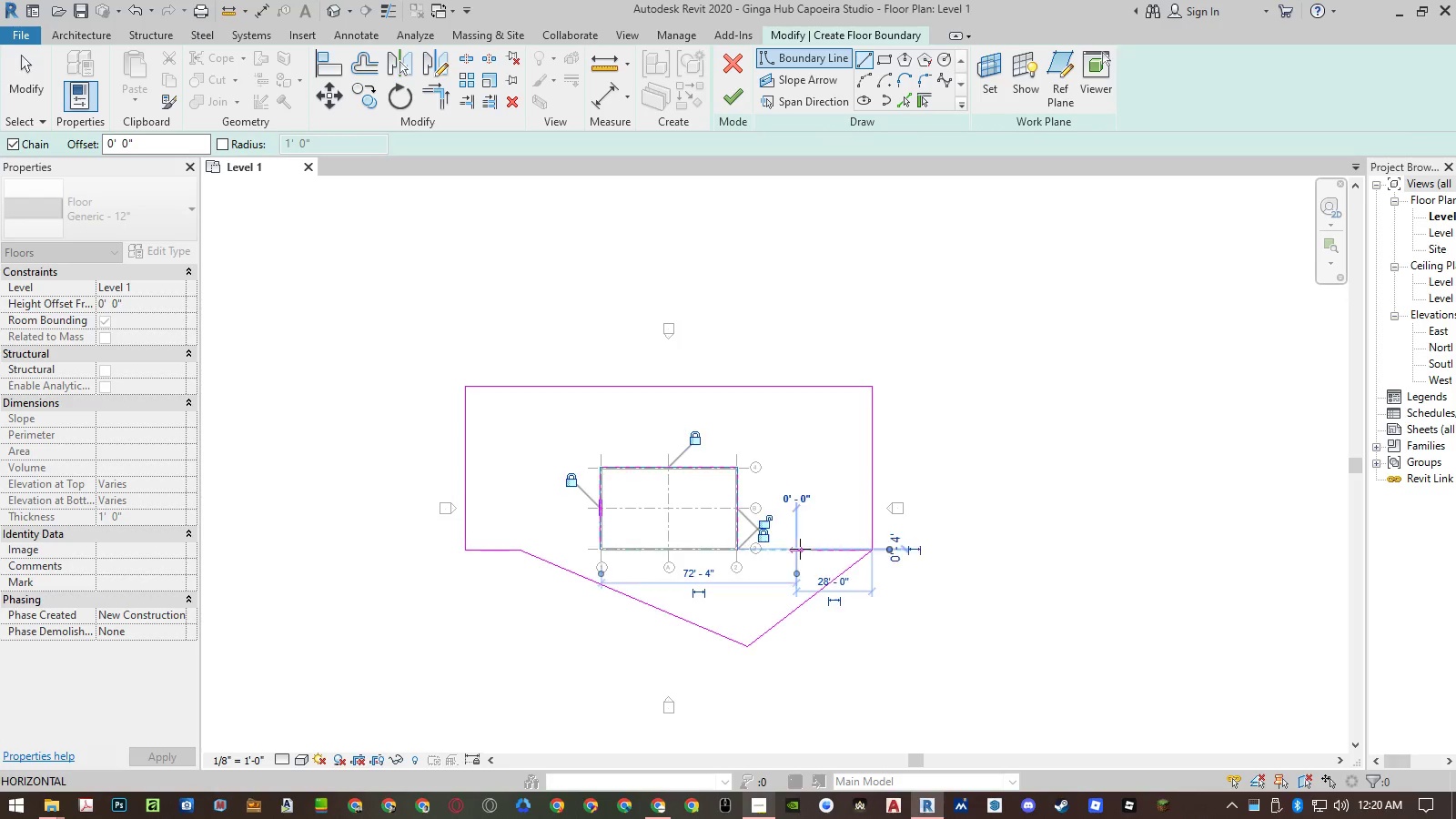 
key(Escape)
 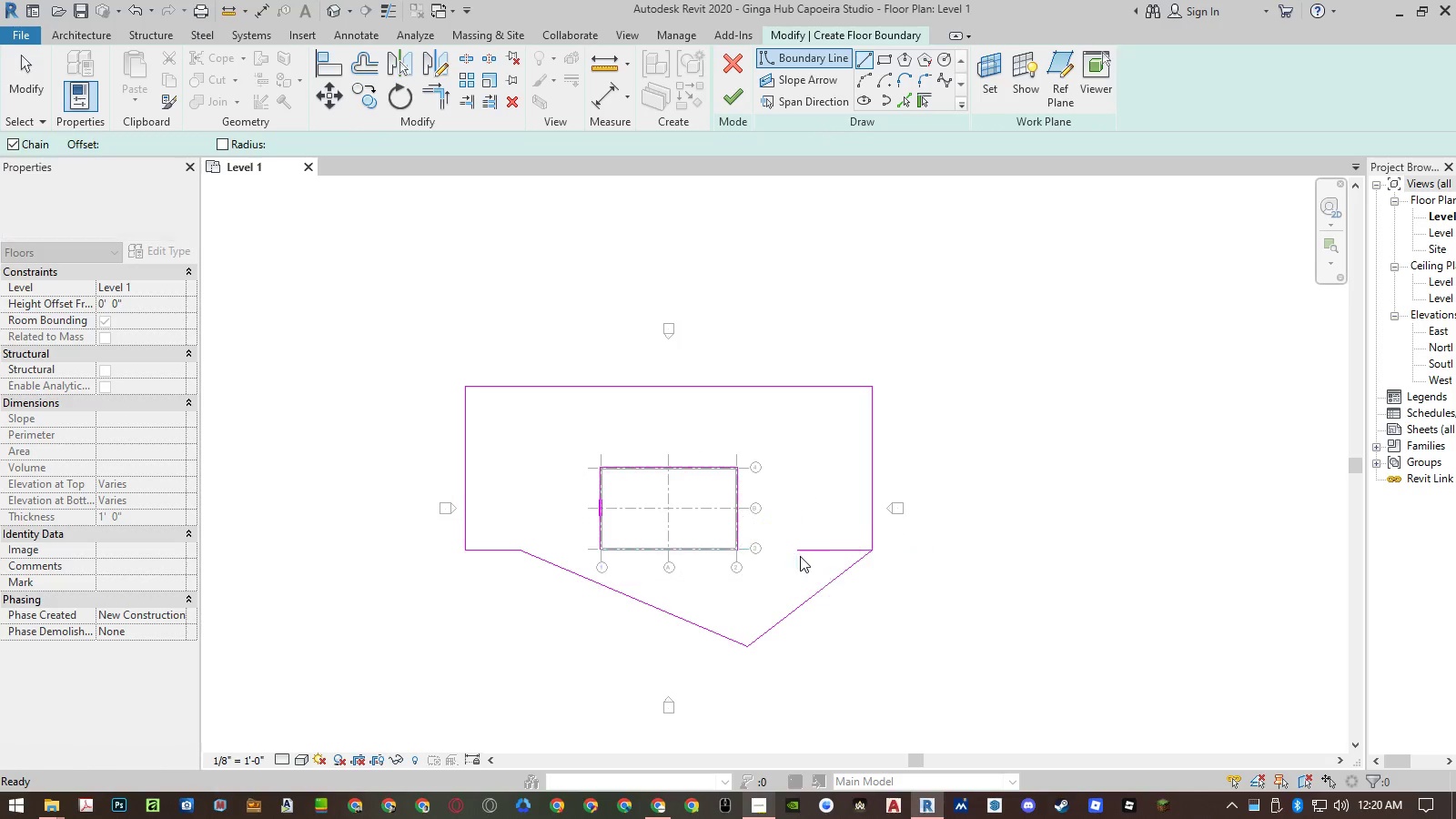 
key(Escape)
 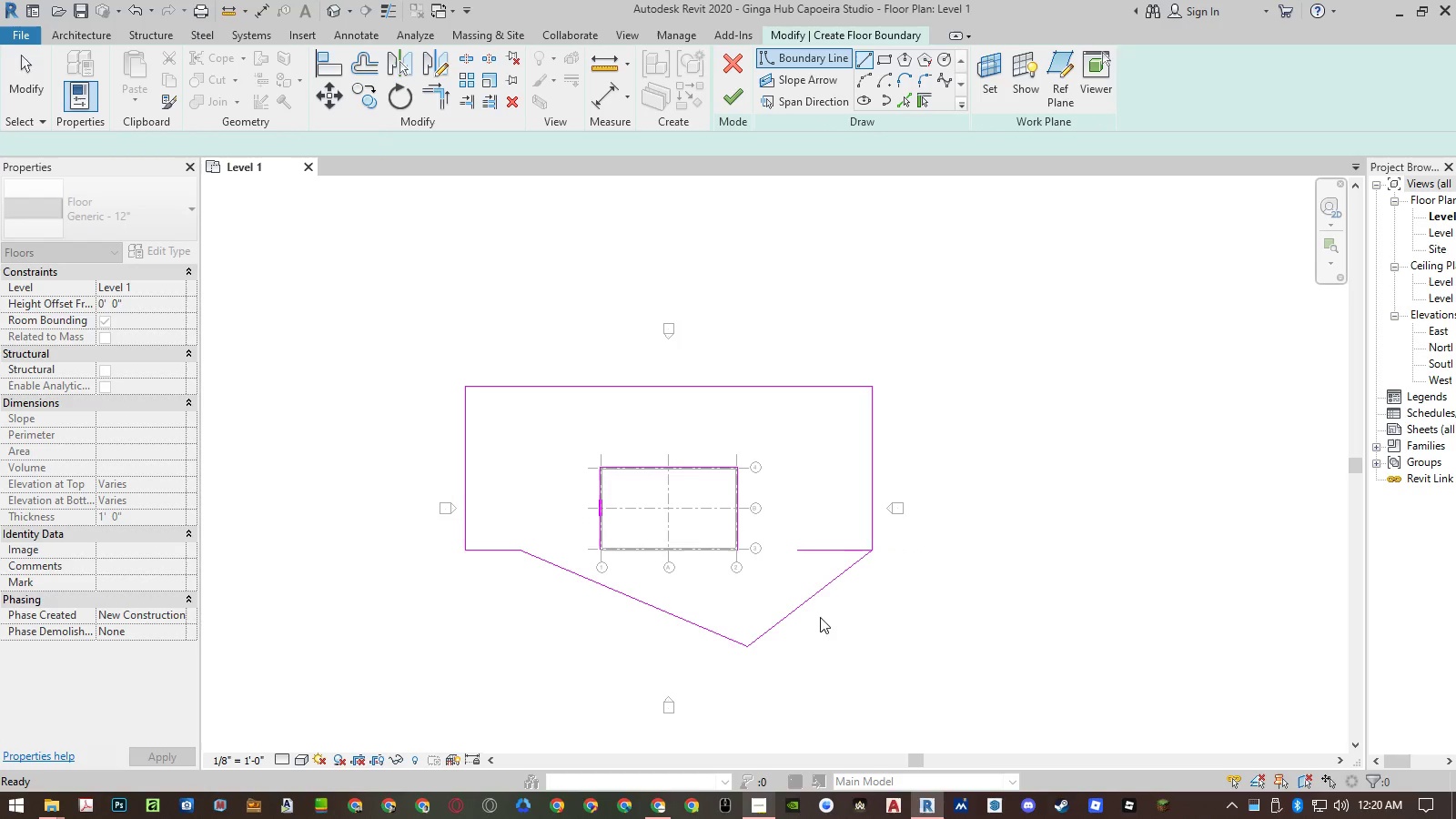 
left_click_drag(start_coordinate=[826, 628], to_coordinate=[716, 665])
 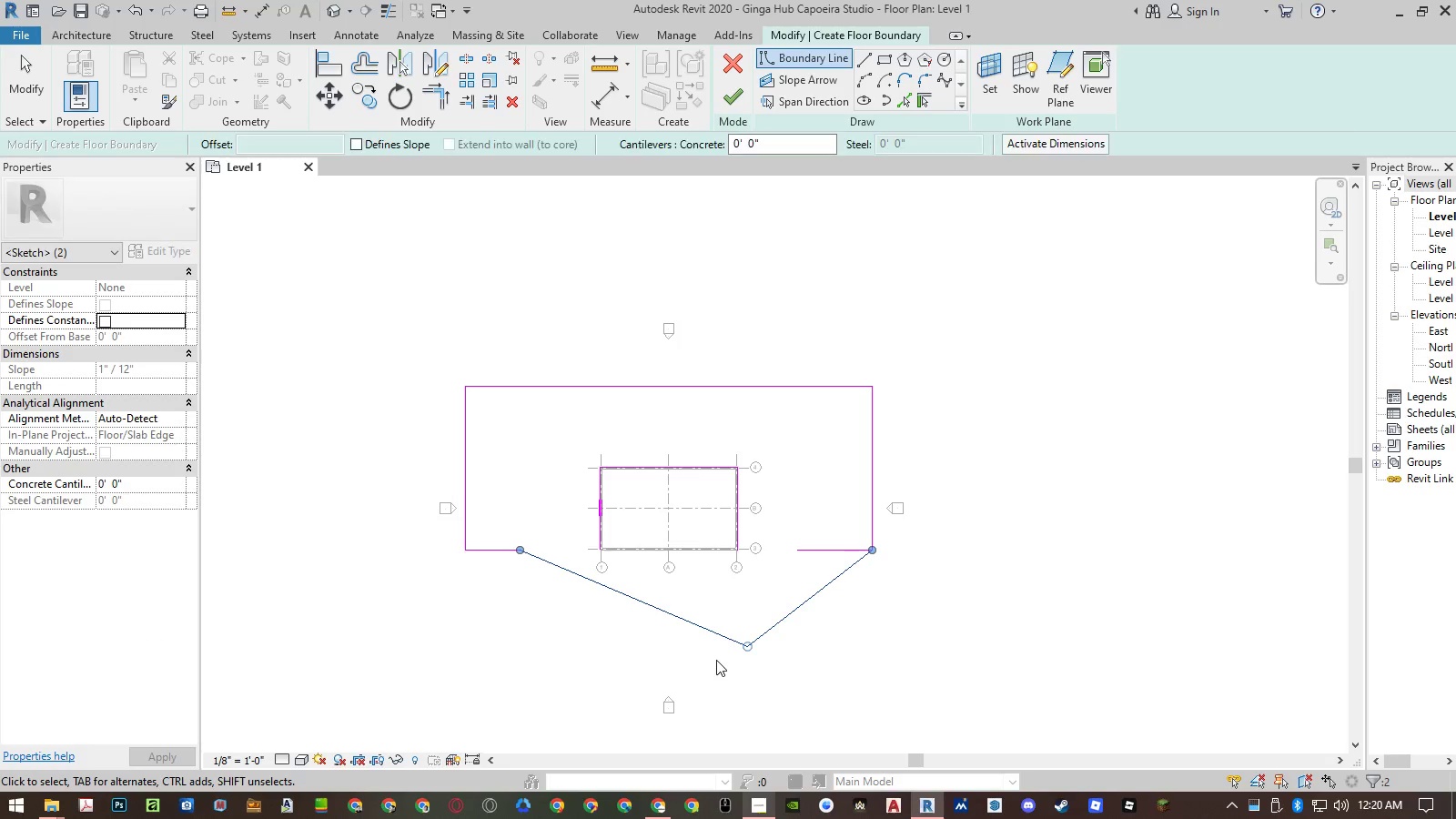 
key(Delete)
 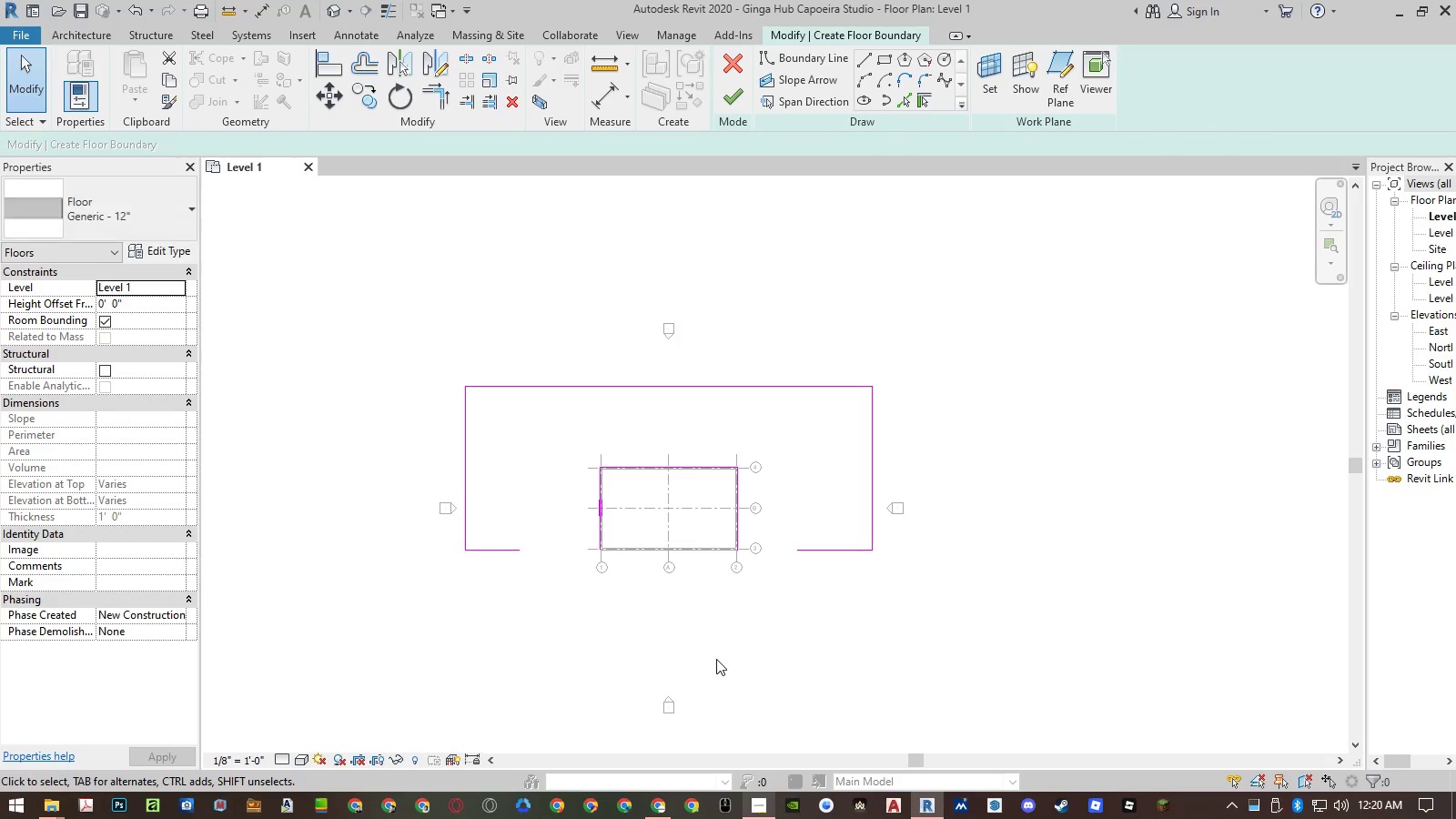 
key(T)
 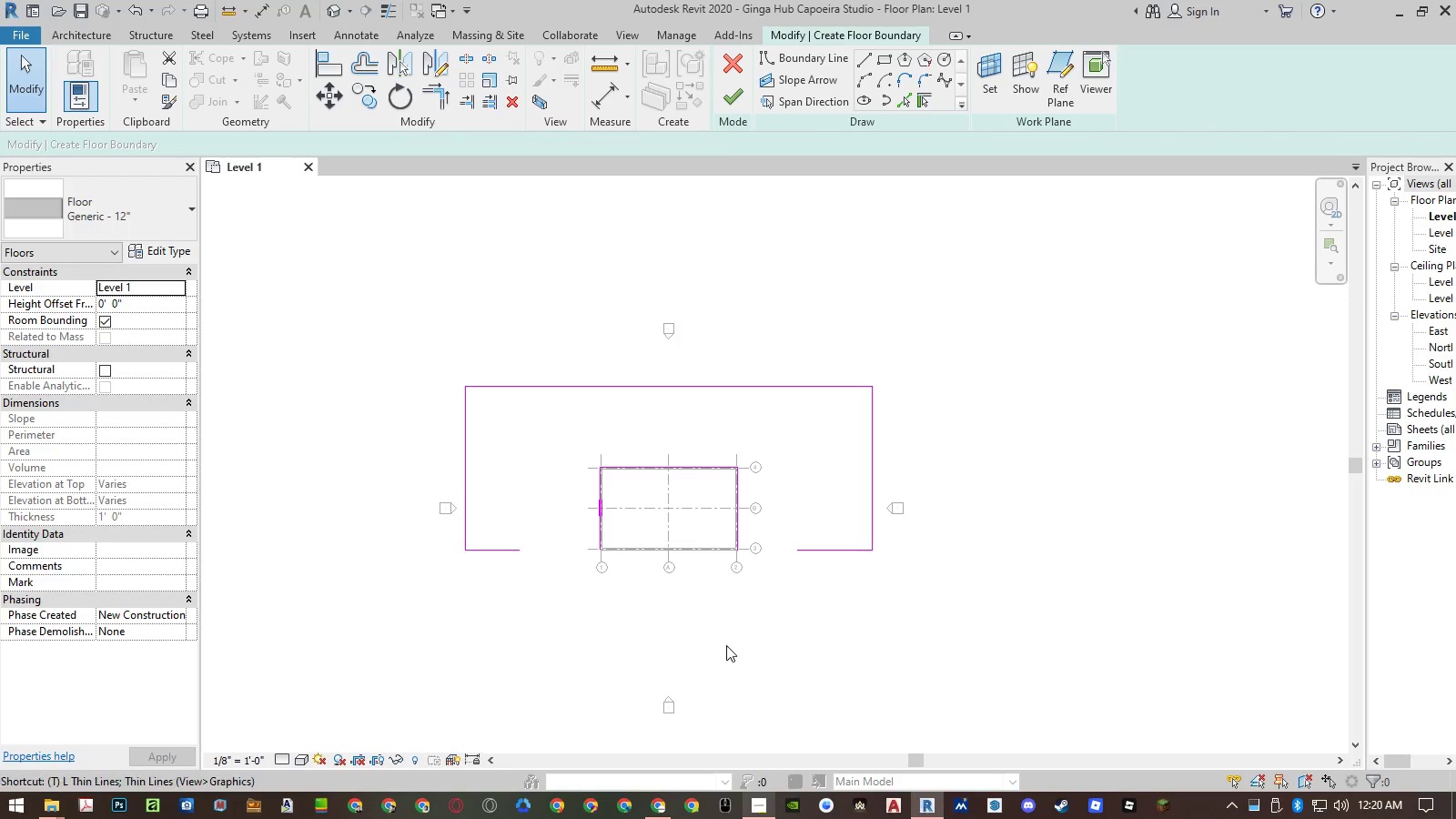 
key(R)
 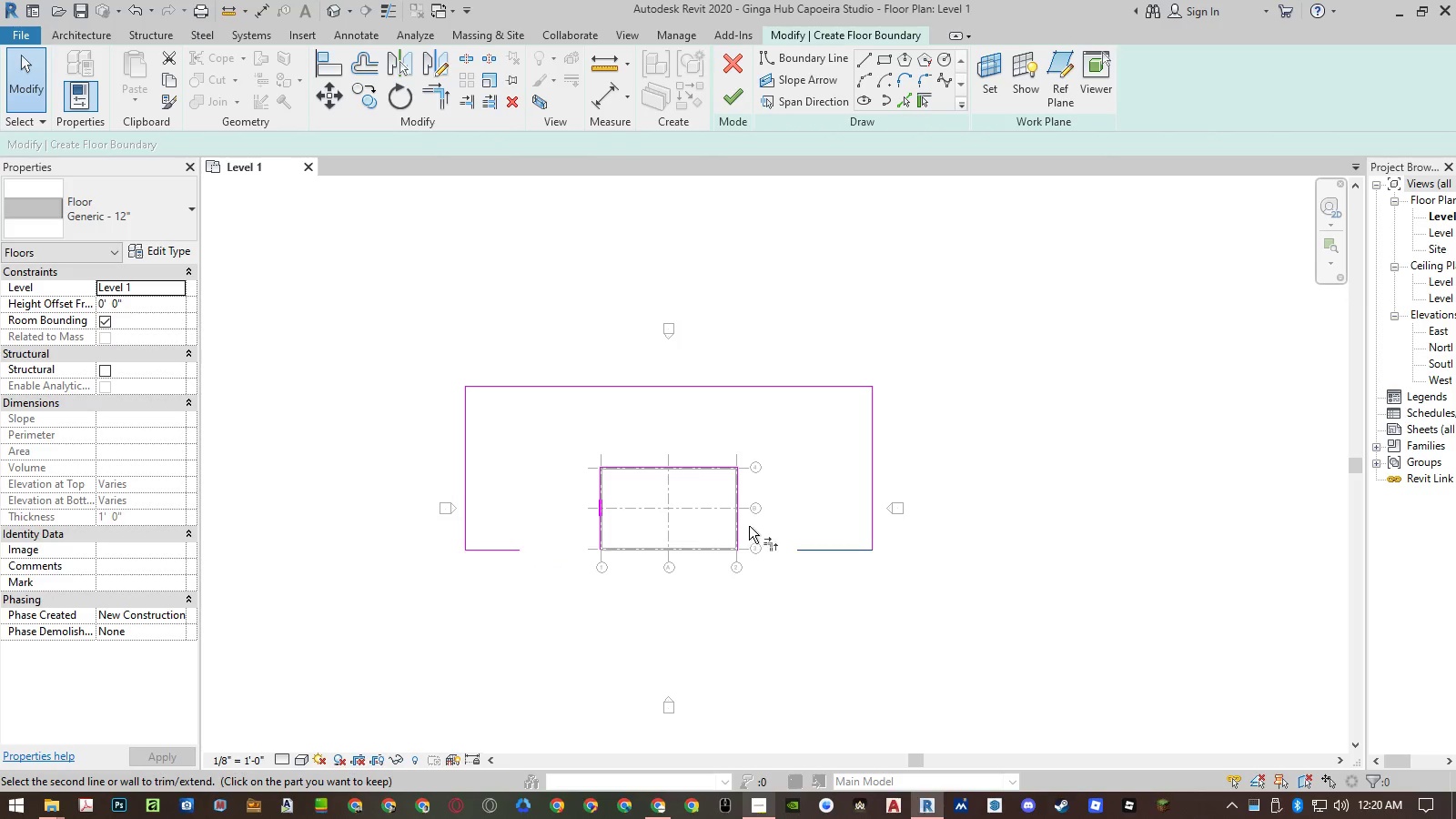 
left_click([742, 526])
 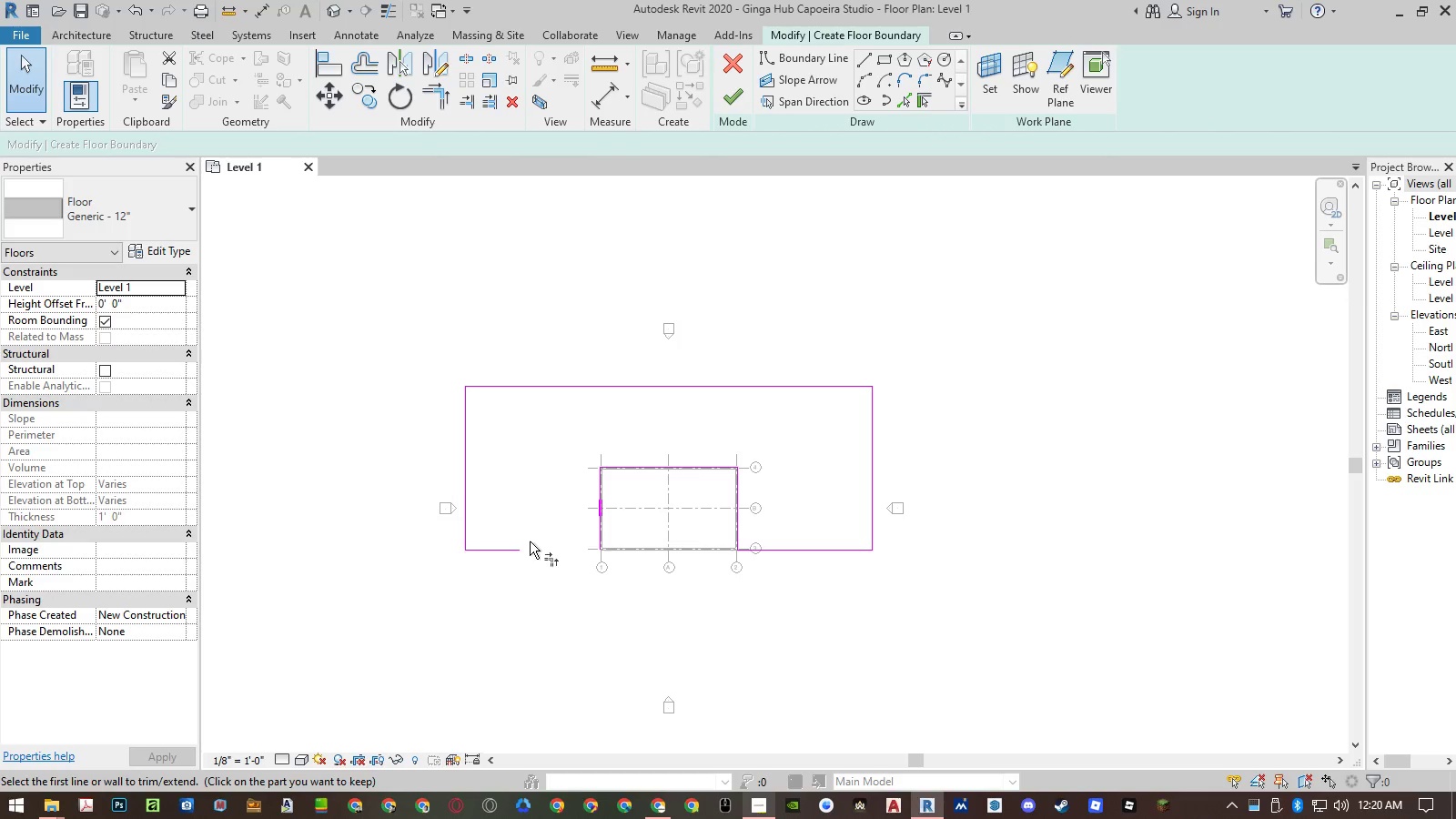 
left_click([518, 547])
 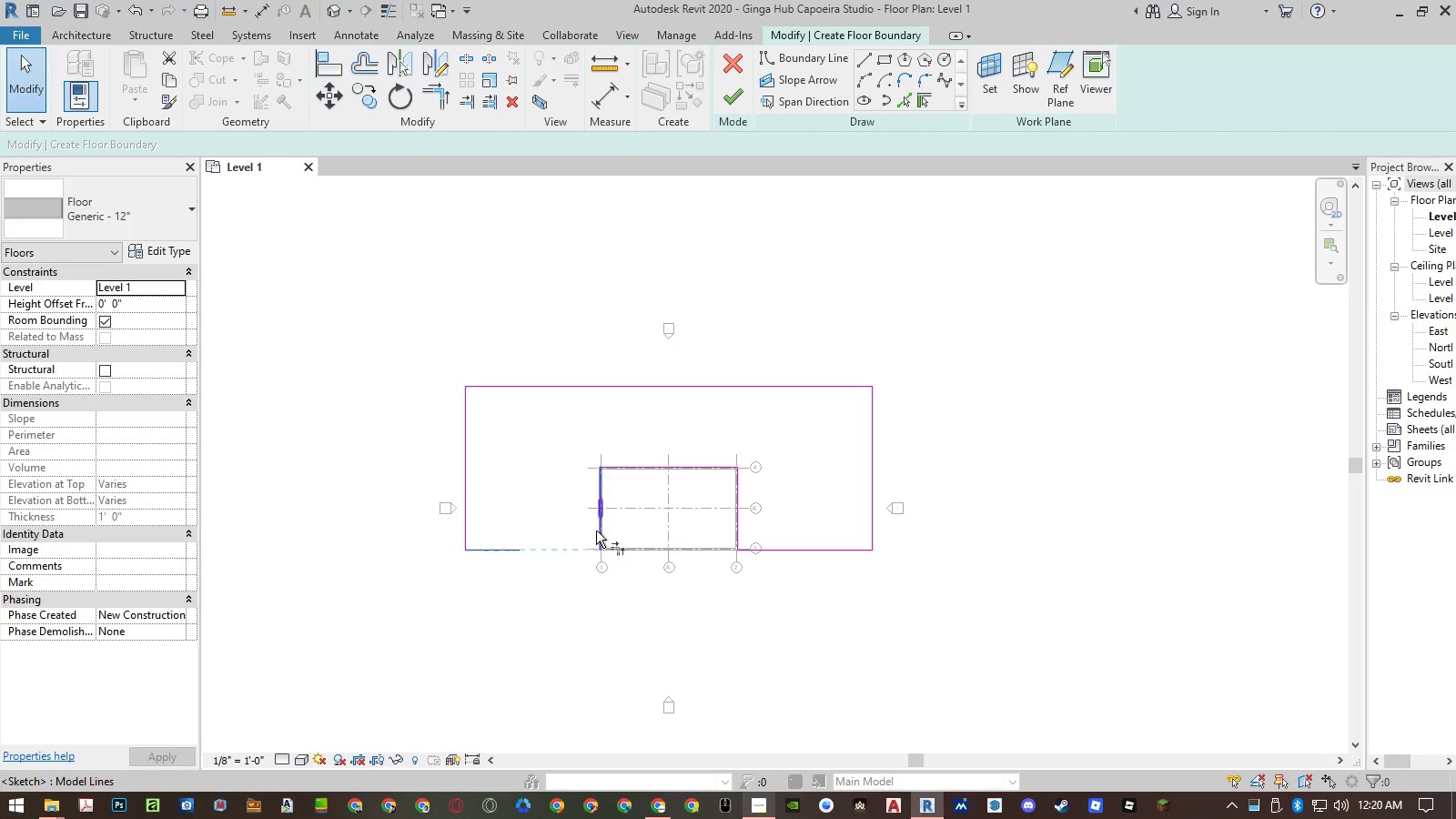 
left_click([598, 531])
 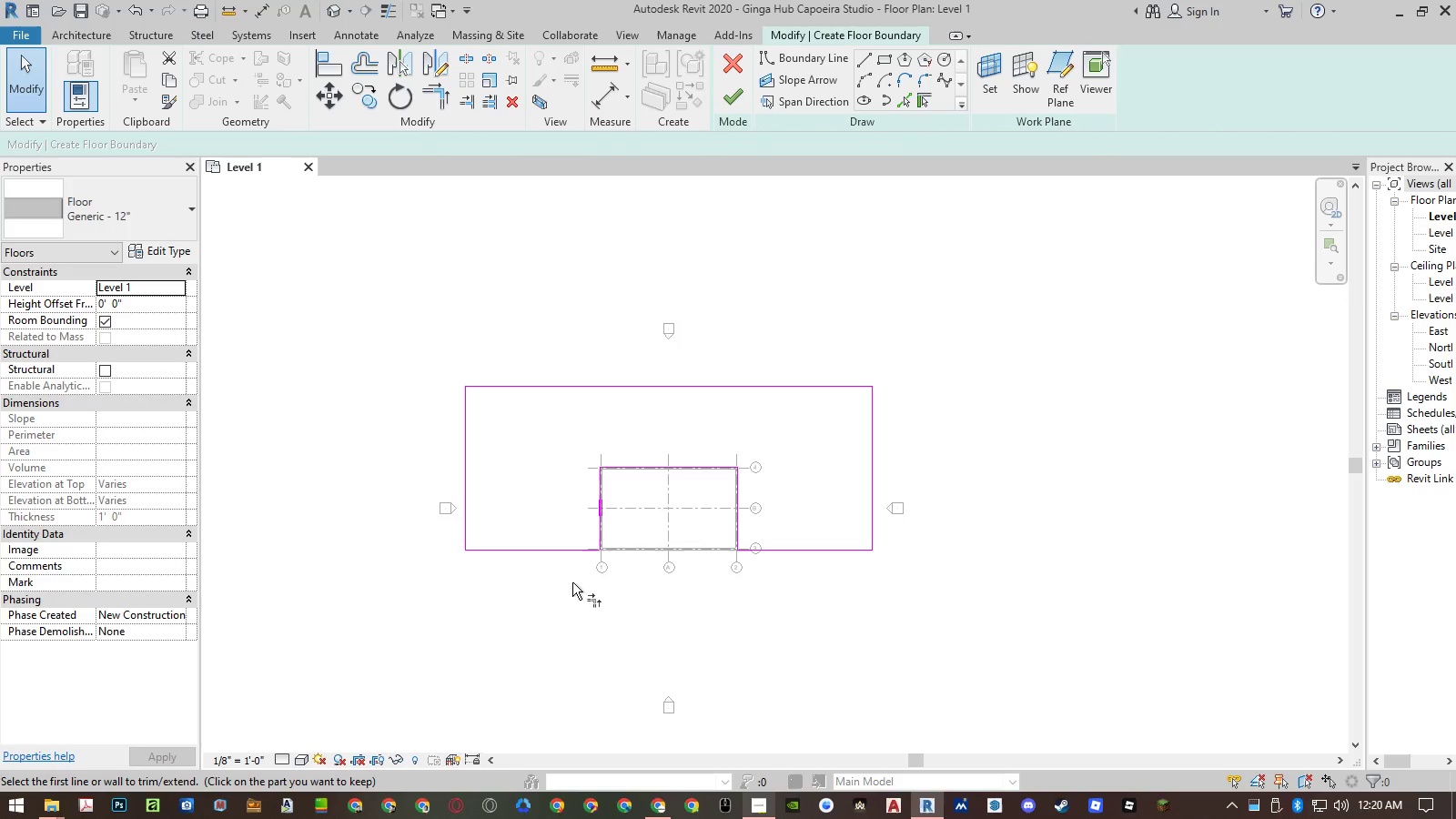 
key(Escape)
 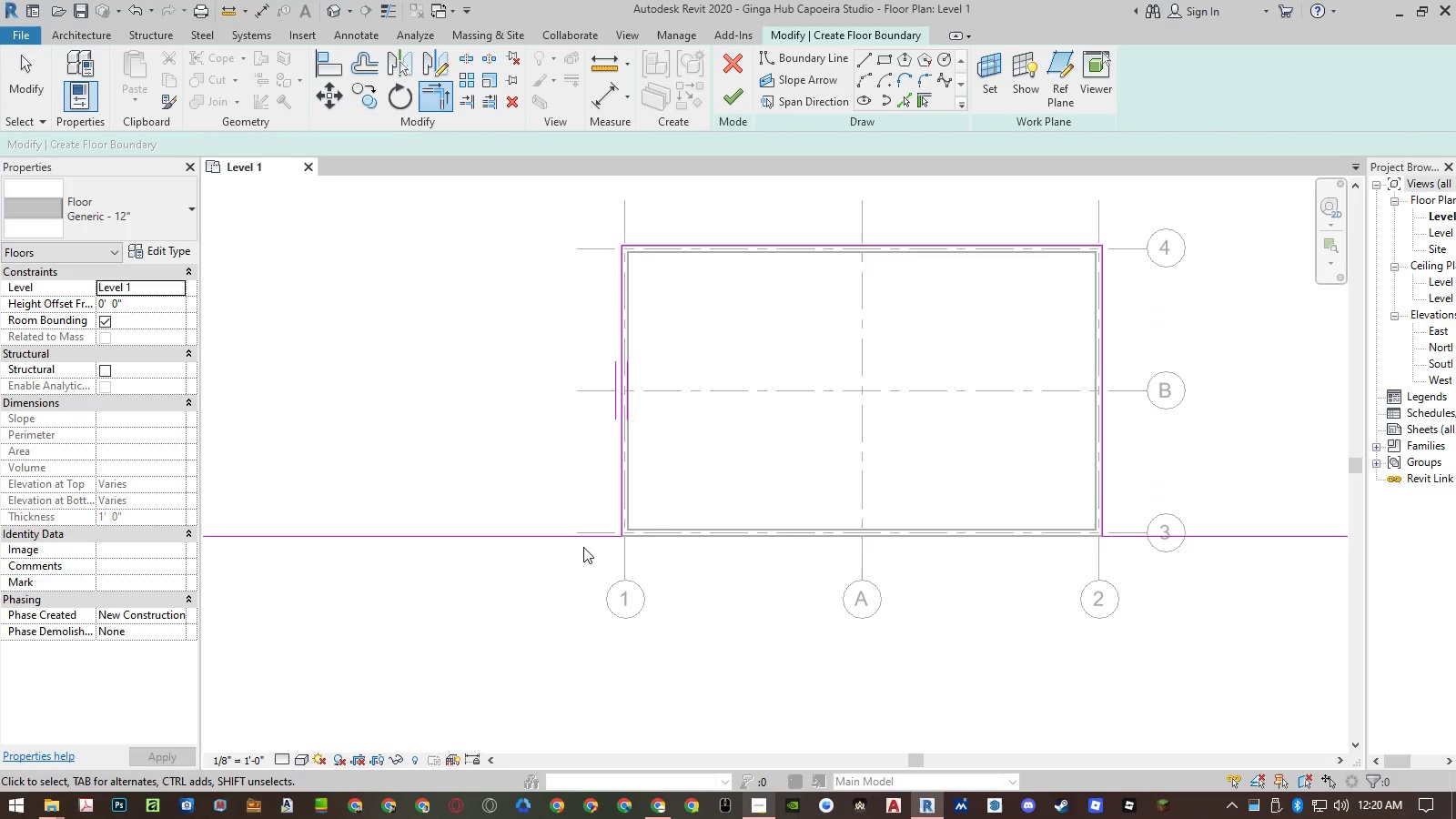 
scroll: coordinate [592, 555], scroll_direction: up, amount: 9.0
 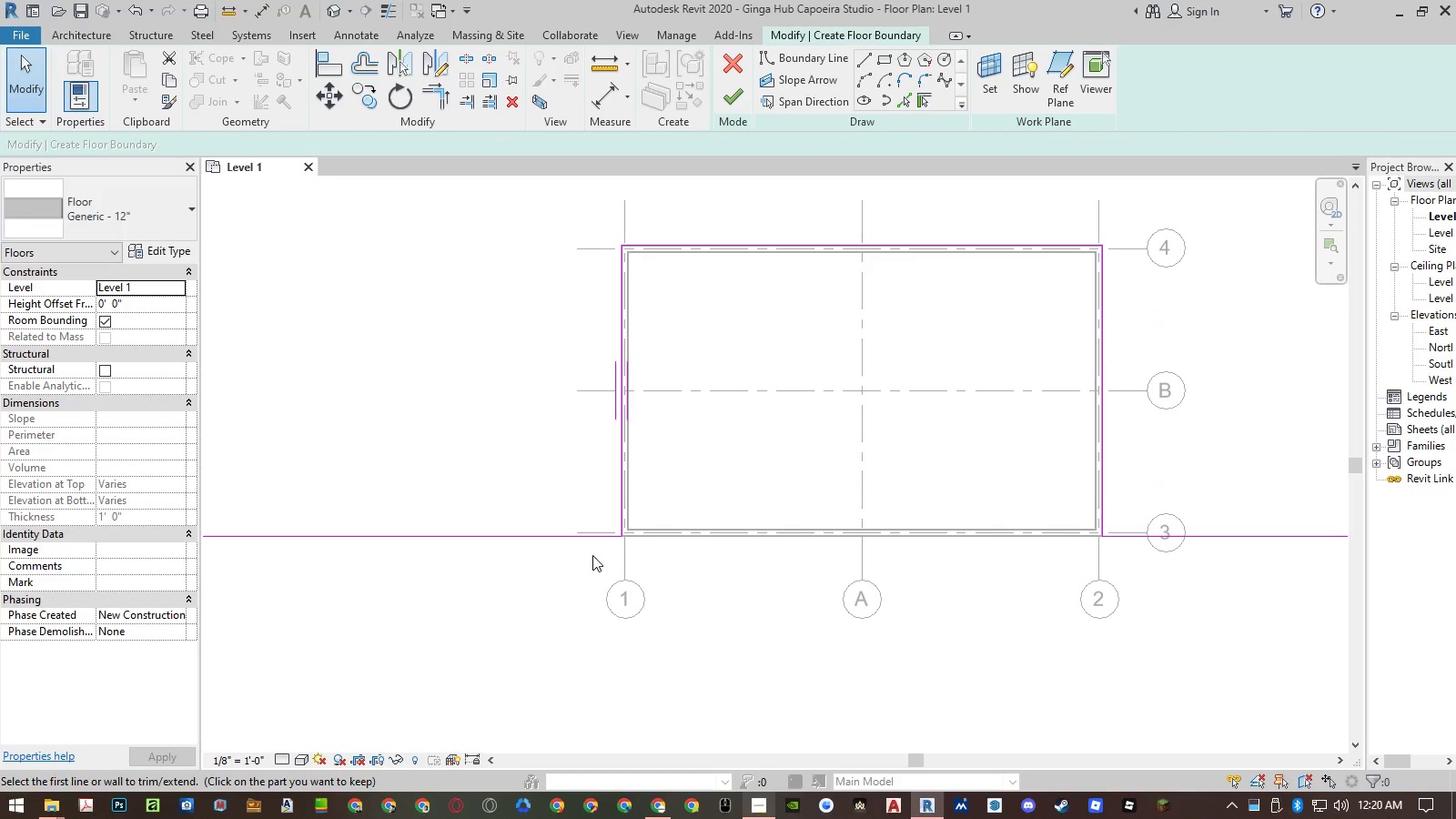 
type(al)
 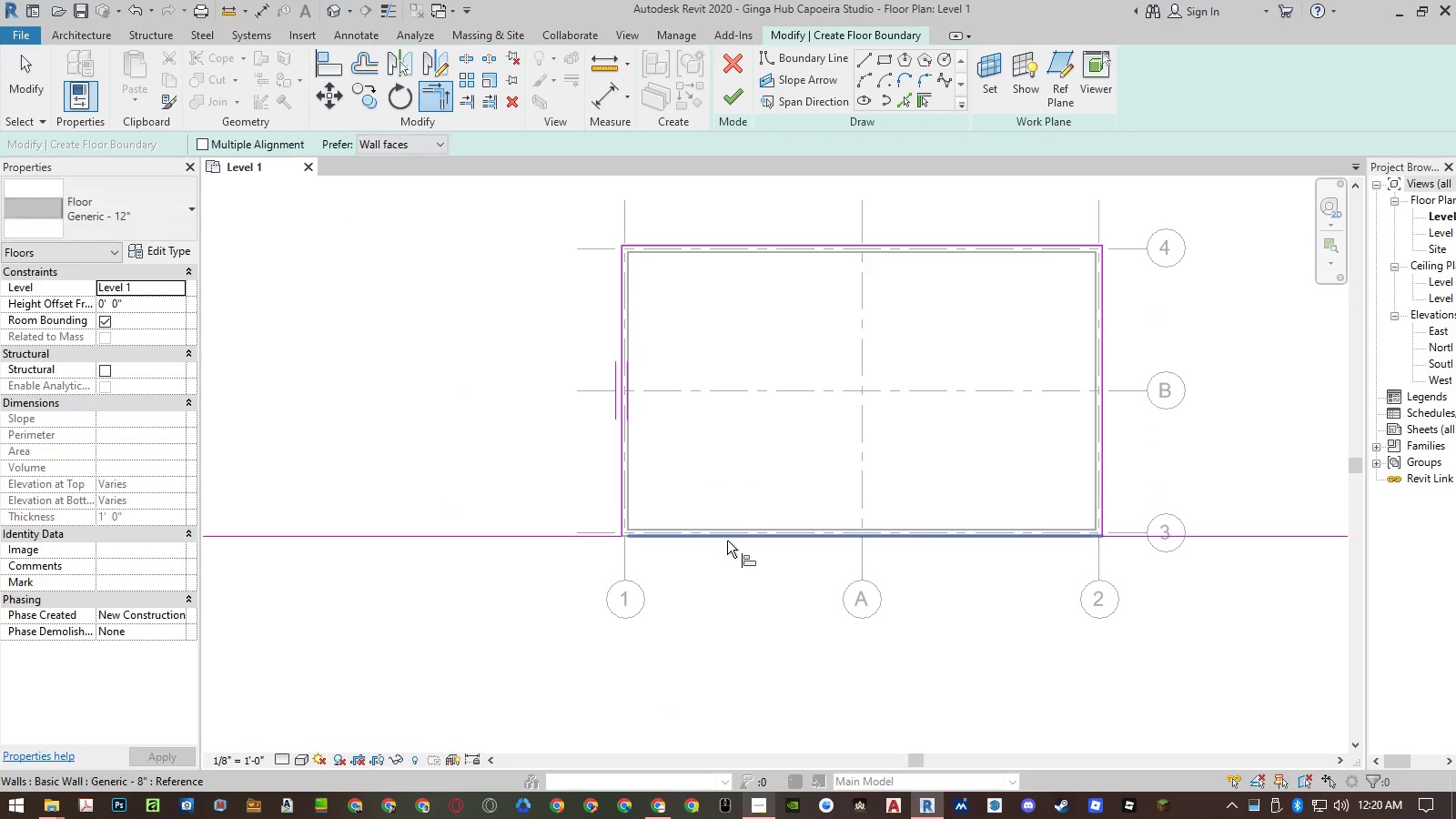 
left_click([727, 541])
 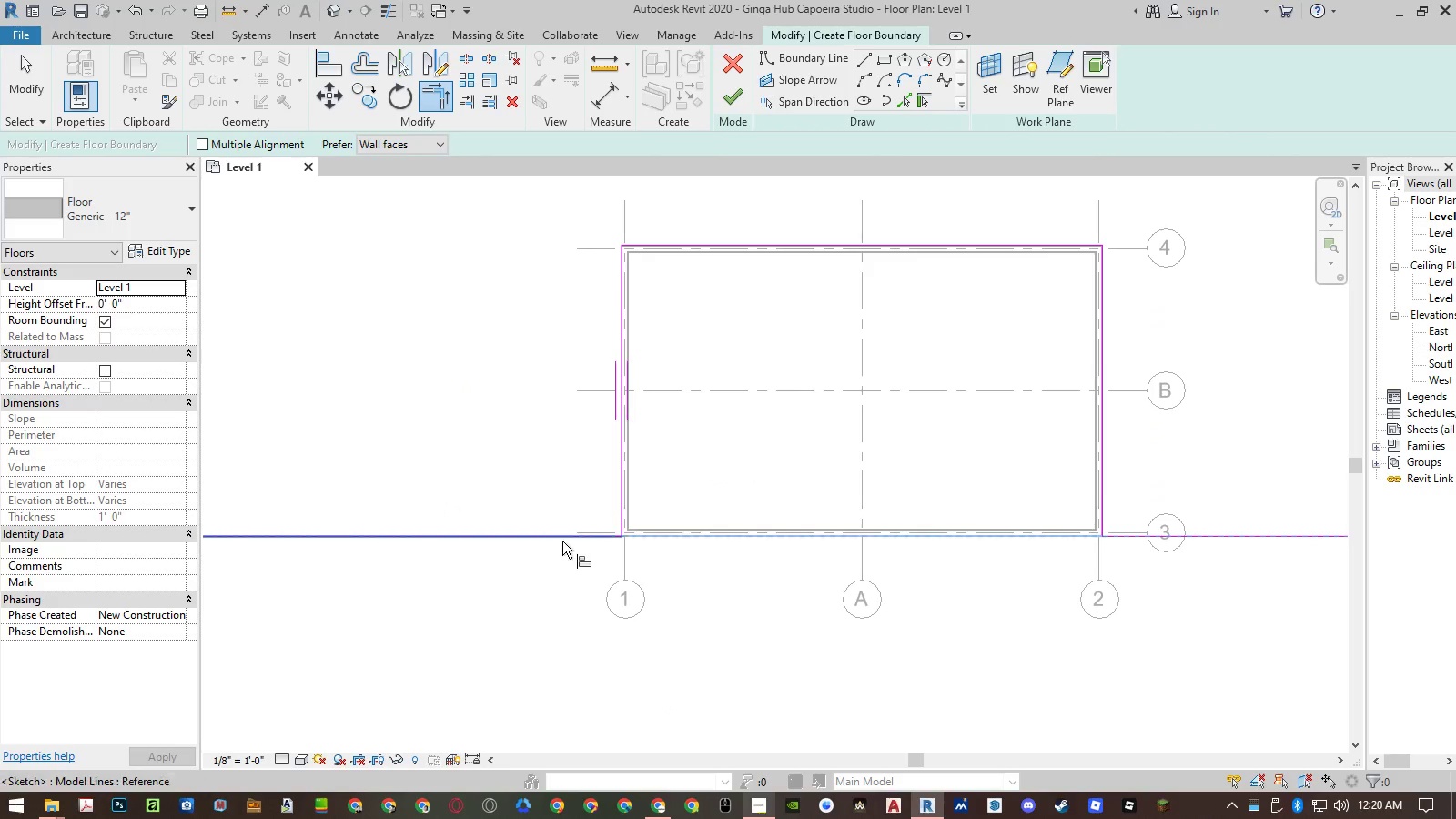 
left_click([559, 540])
 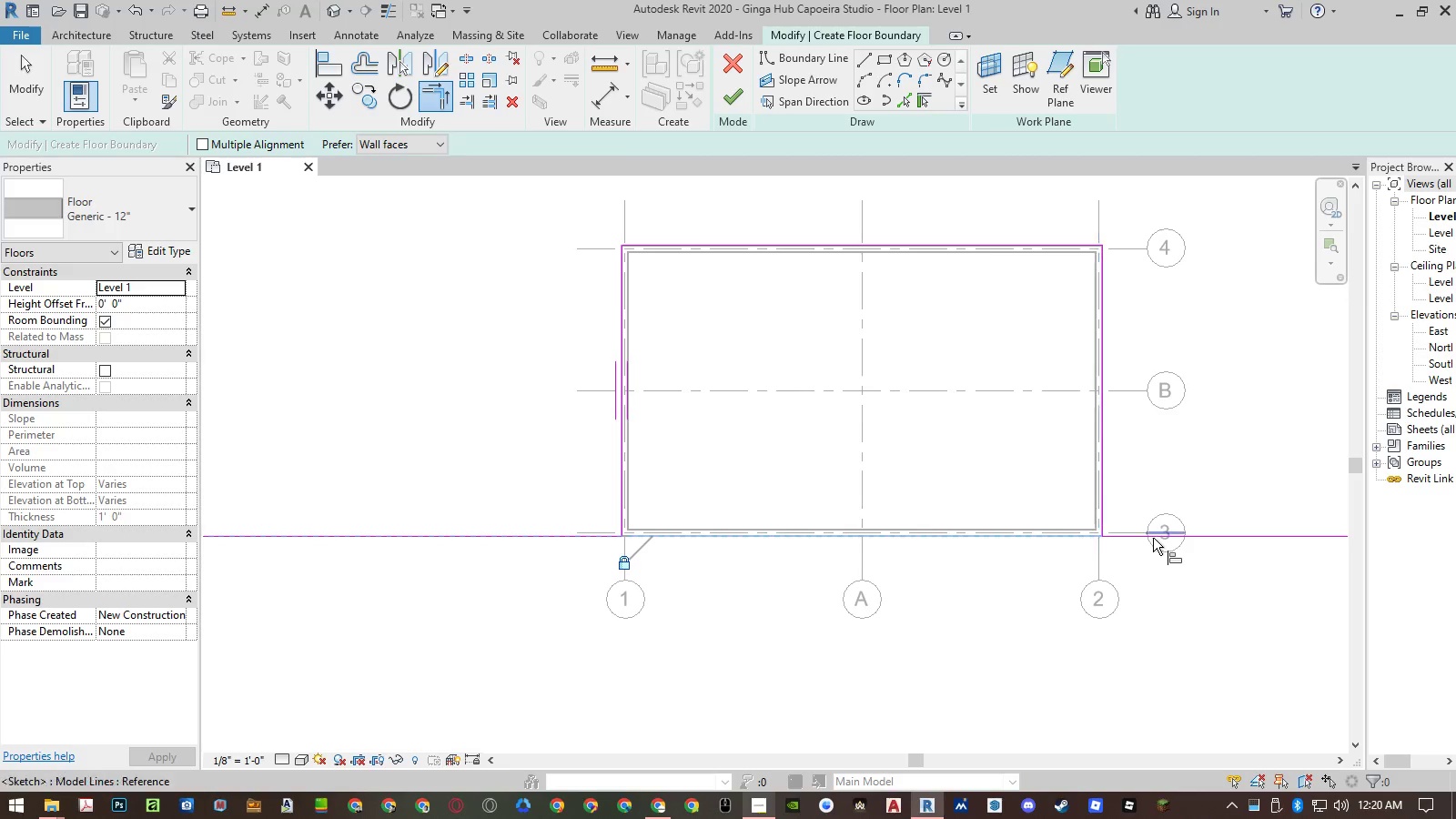 
left_click([1081, 541])
 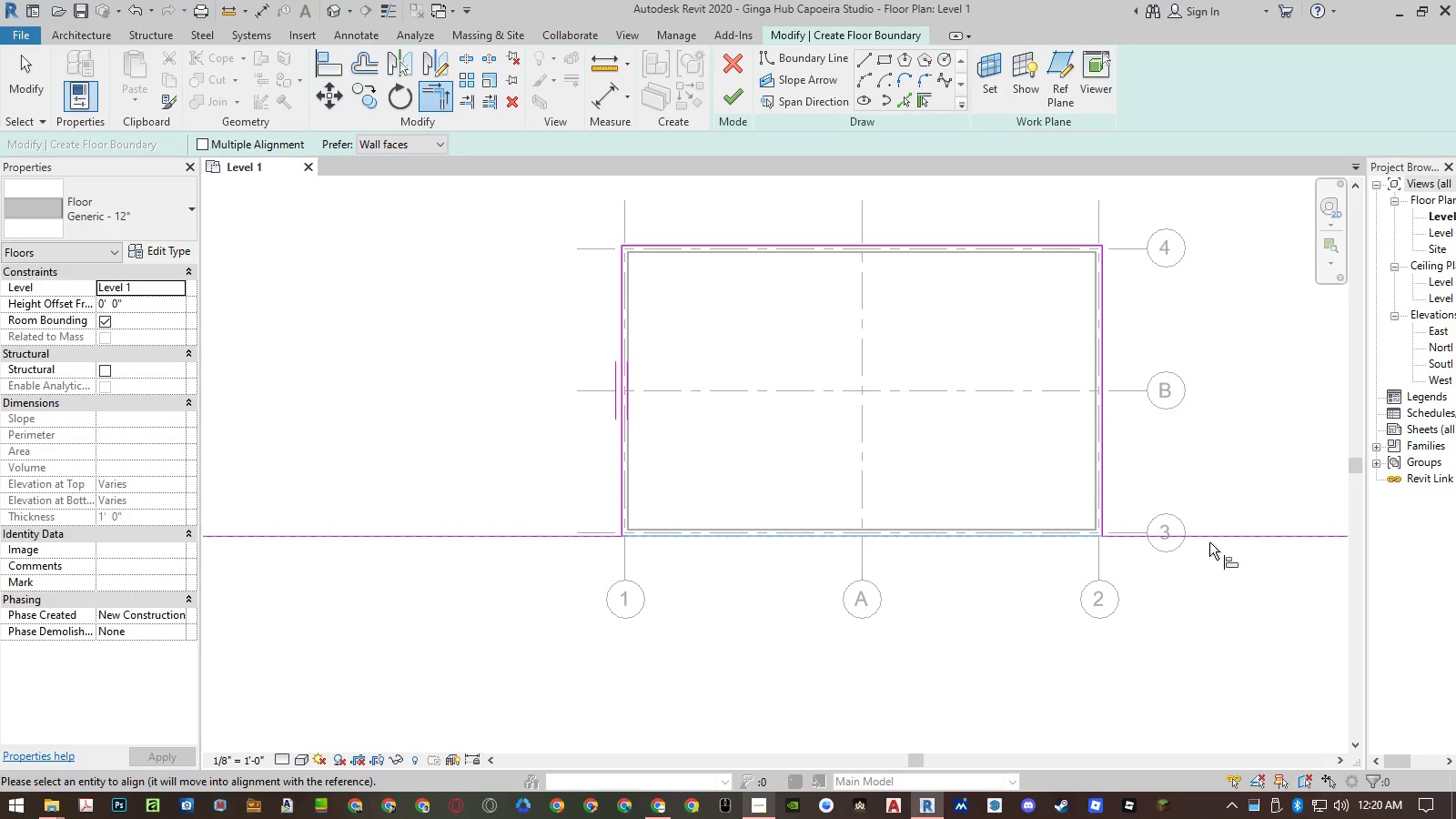 
left_click([1228, 538])
 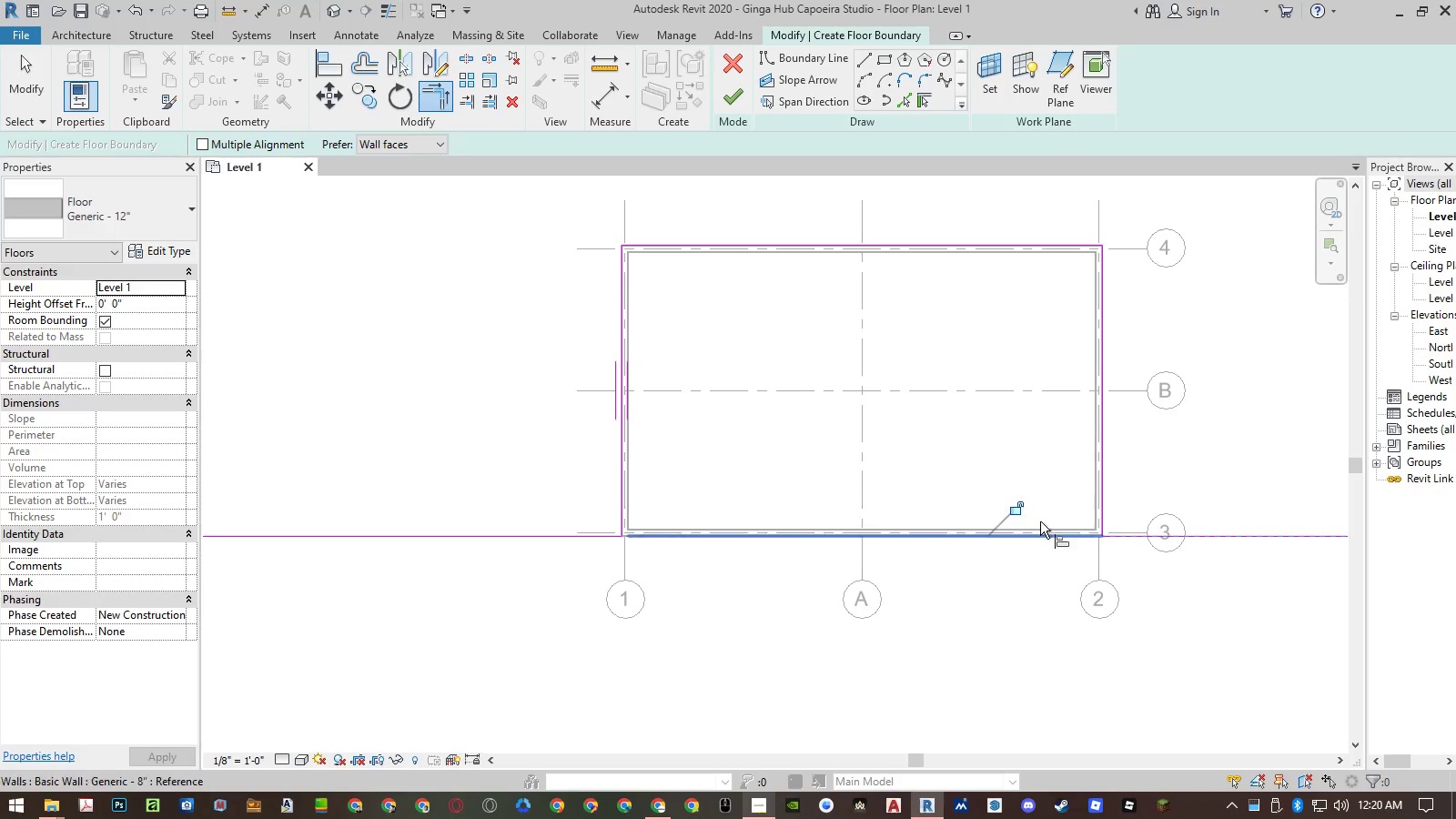 
left_click([1015, 505])
 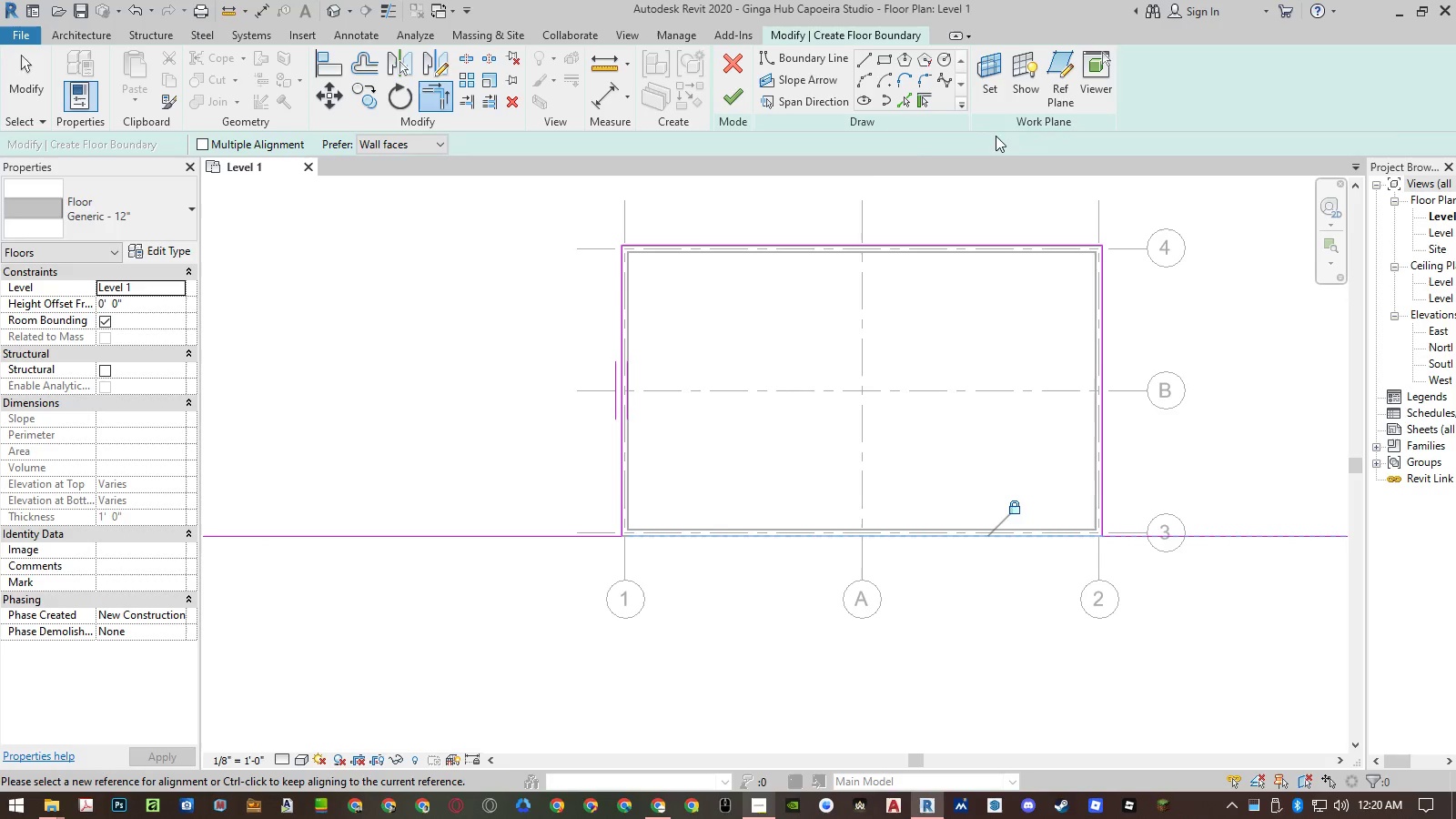 
key(Escape)
 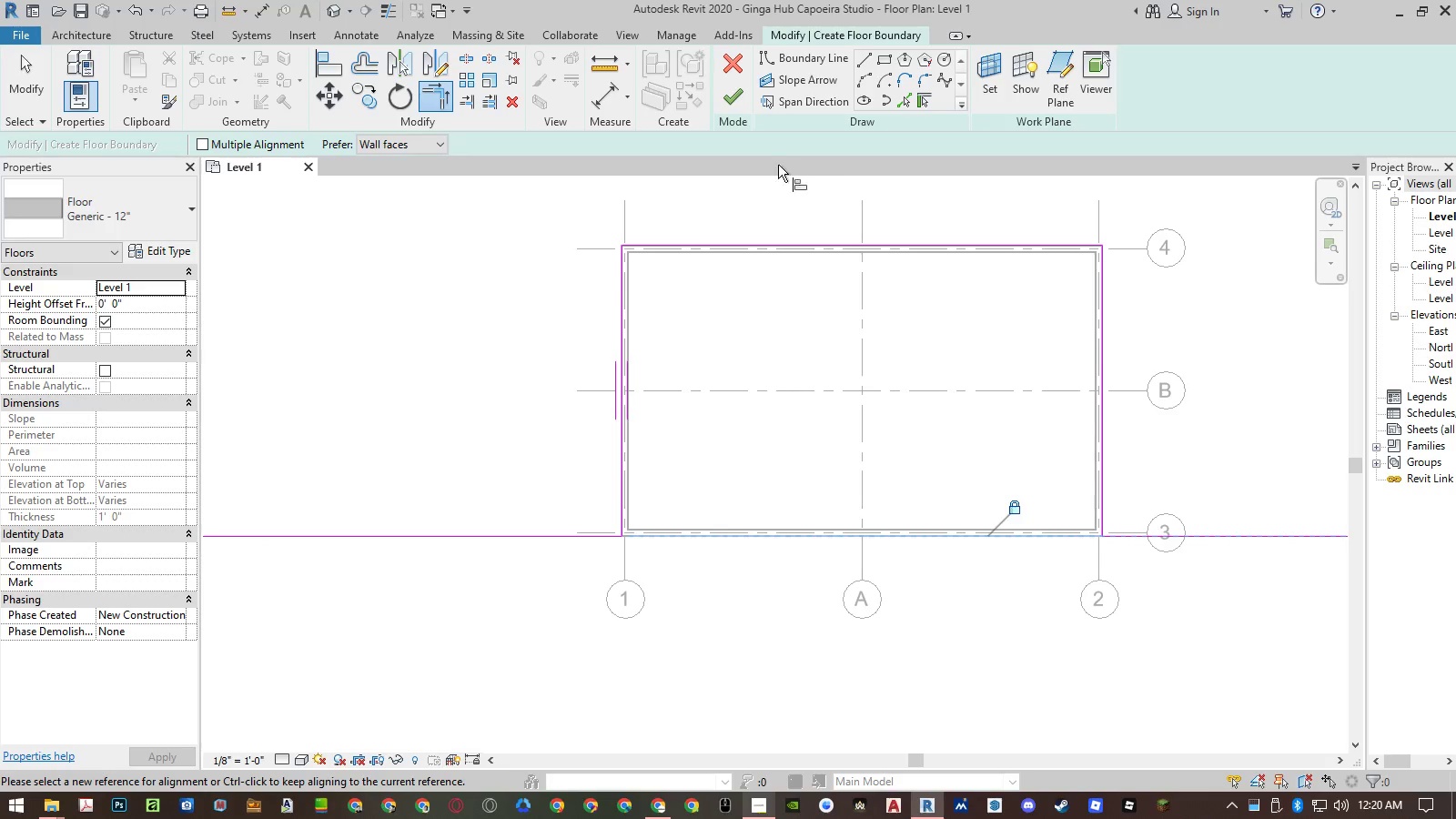 
key(Escape)
 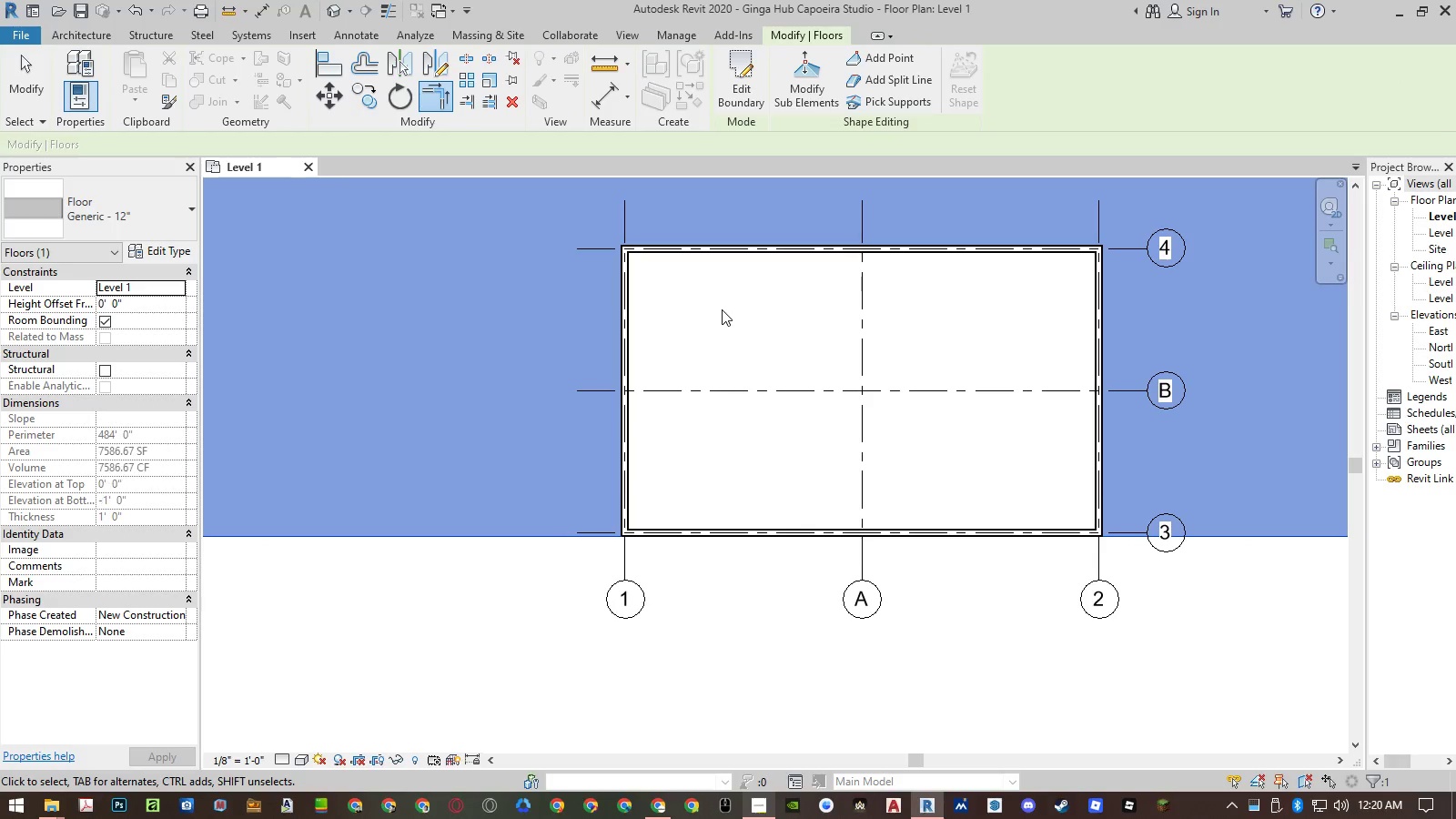 
key(Escape)
 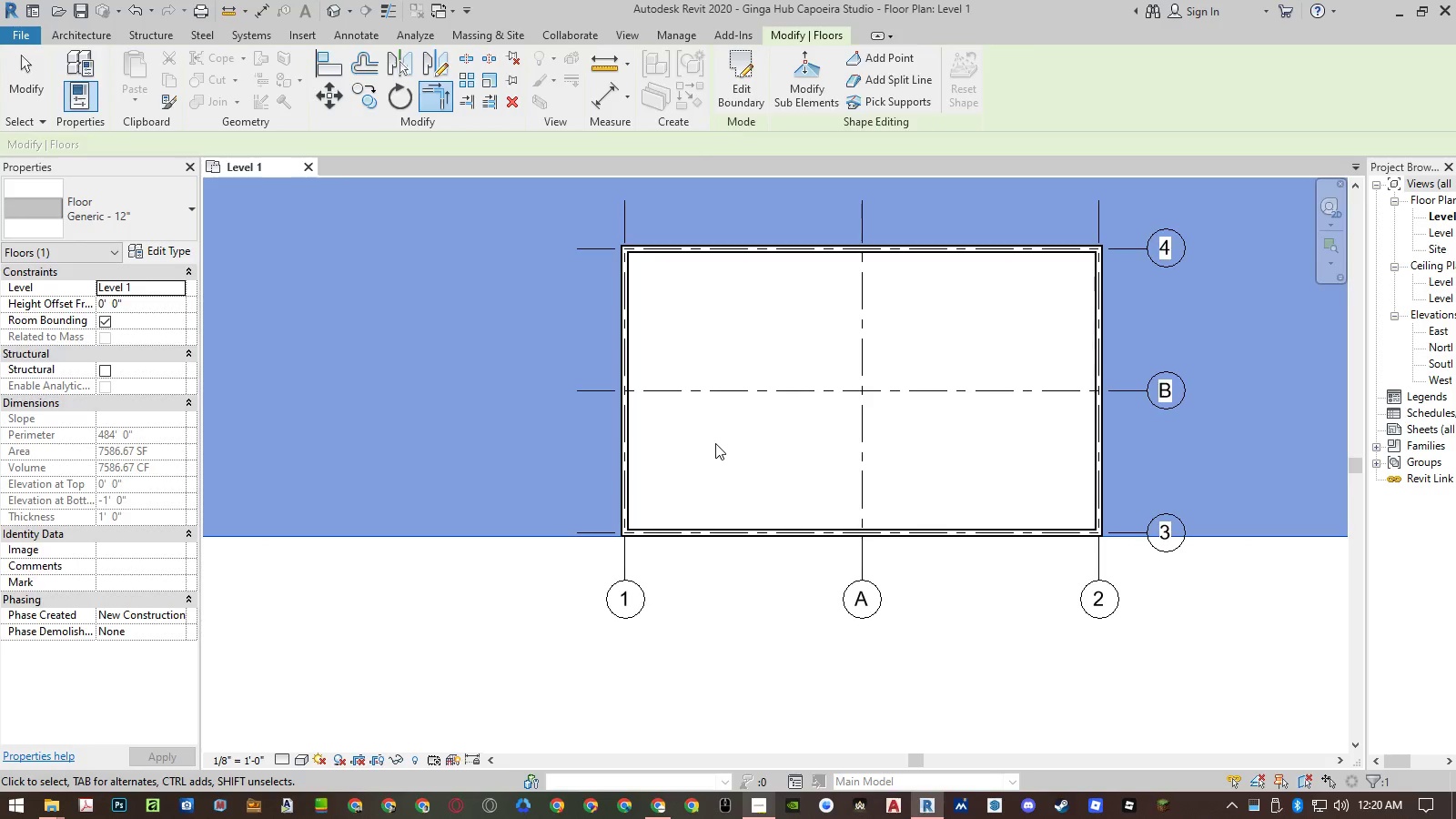 
key(Escape)
 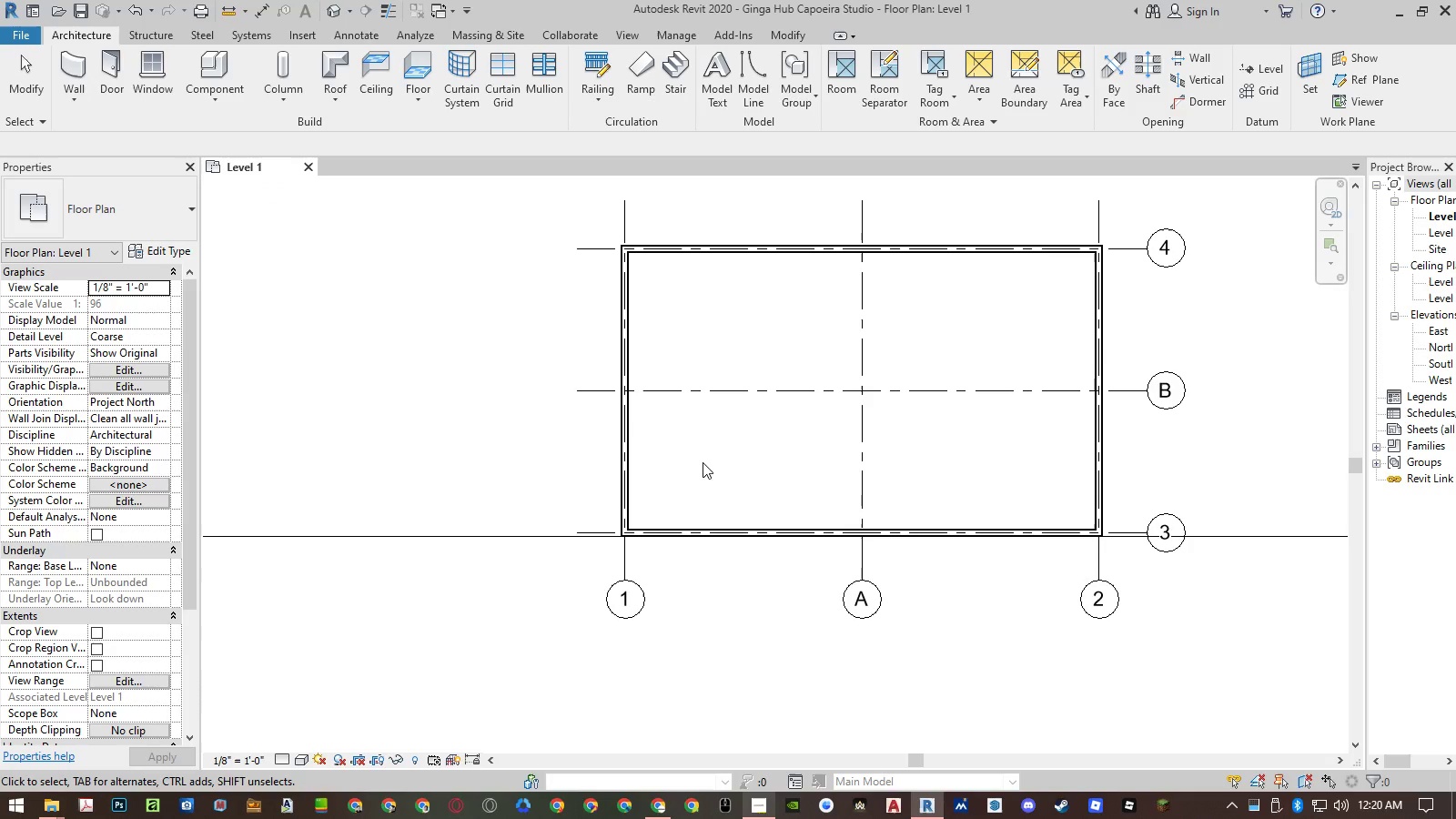 
scroll: coordinate [701, 464], scroll_direction: down, amount: 4.0
 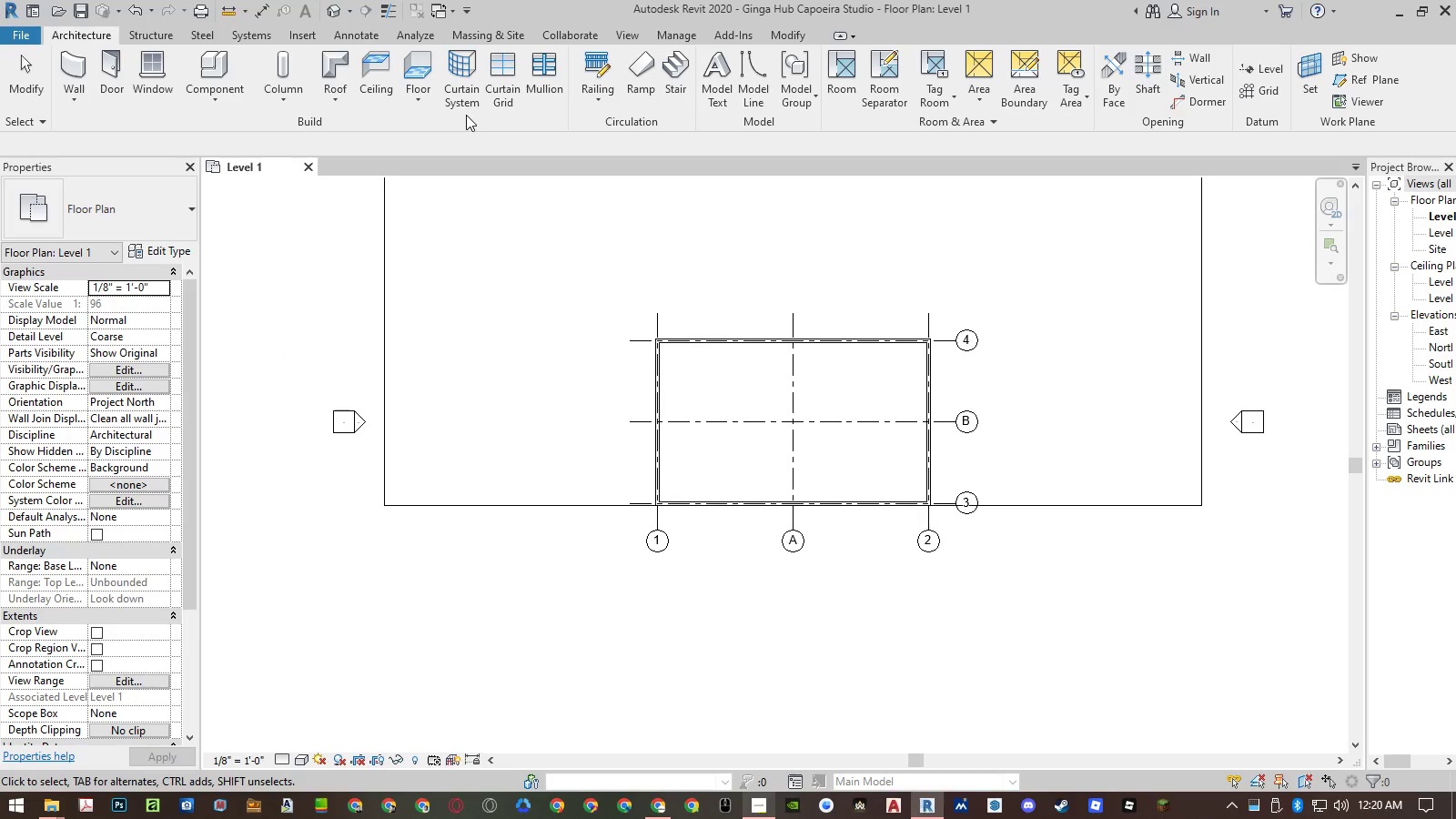 
left_click([426, 70])
 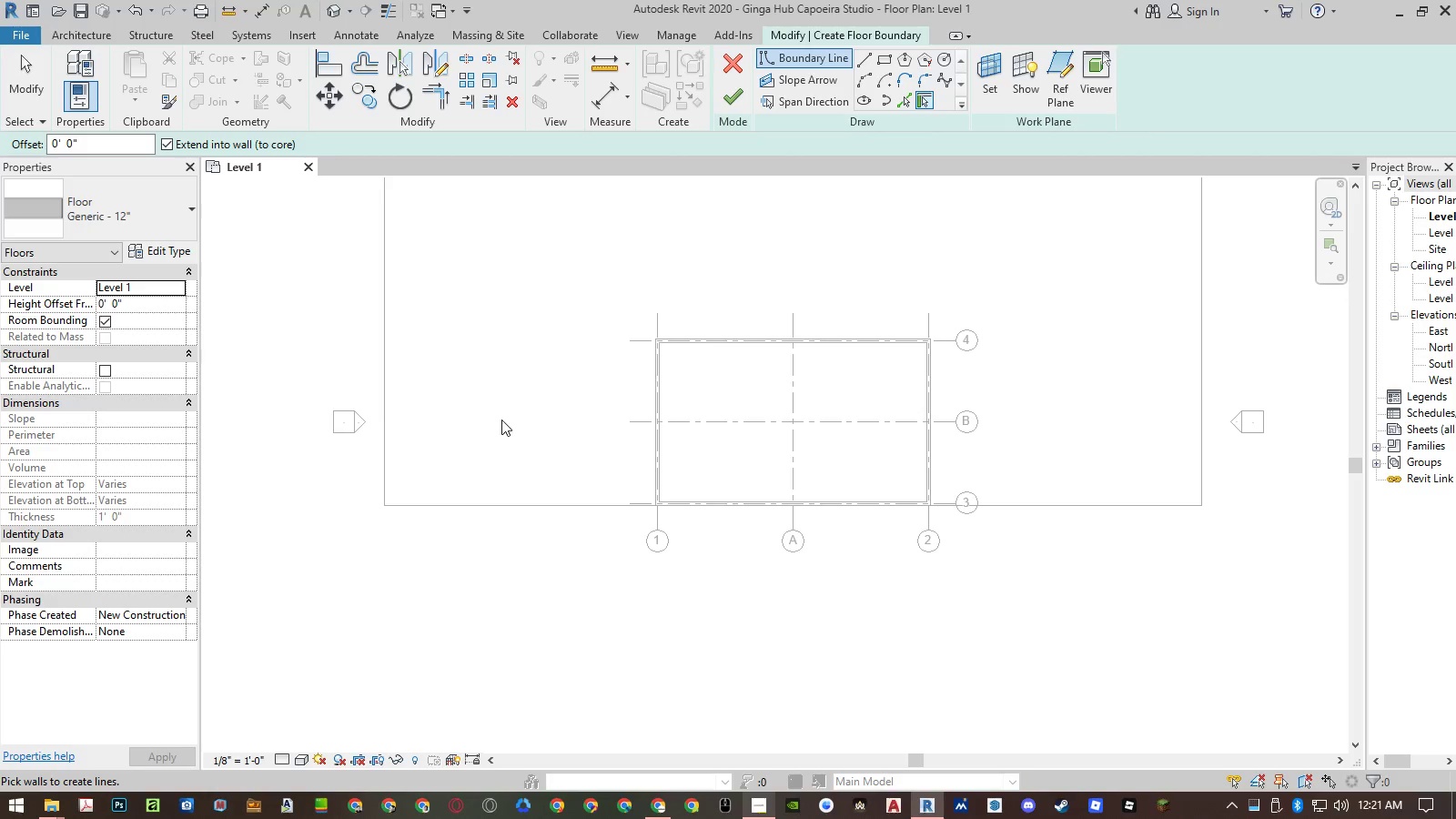 
left_click([905, 104])
 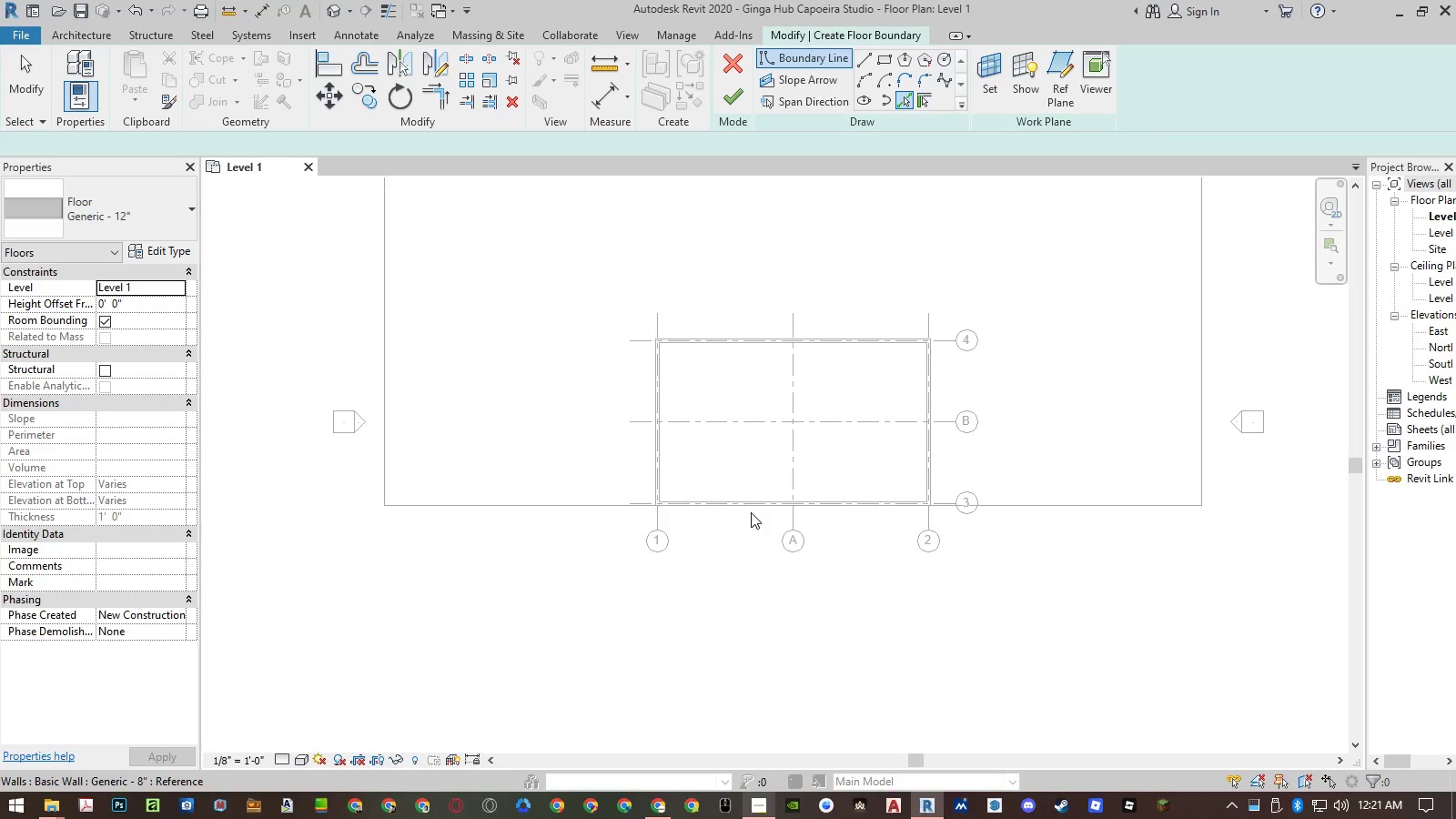 
scroll: coordinate [751, 512], scroll_direction: up, amount: 4.0
 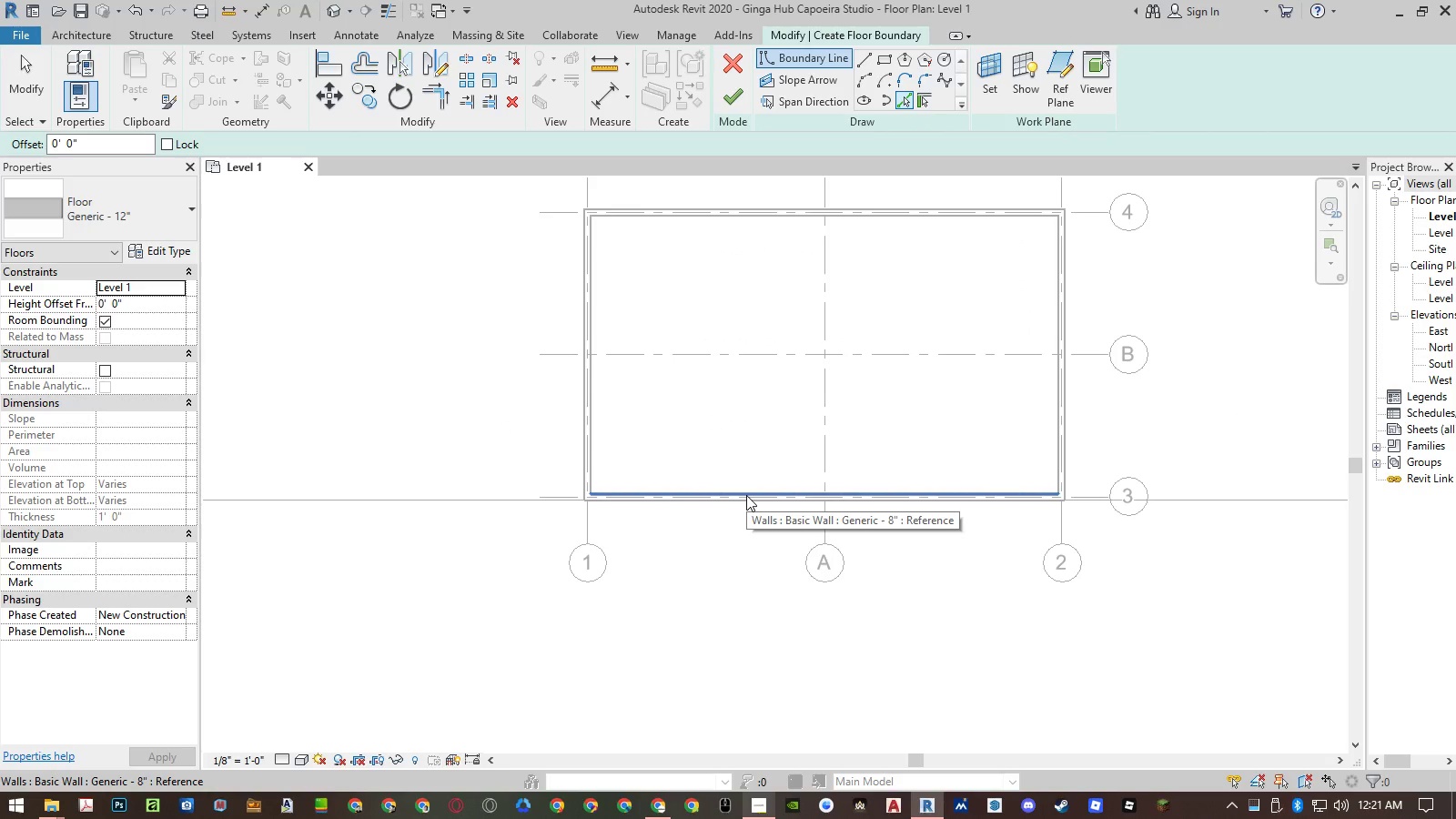 
wait(5.9)
 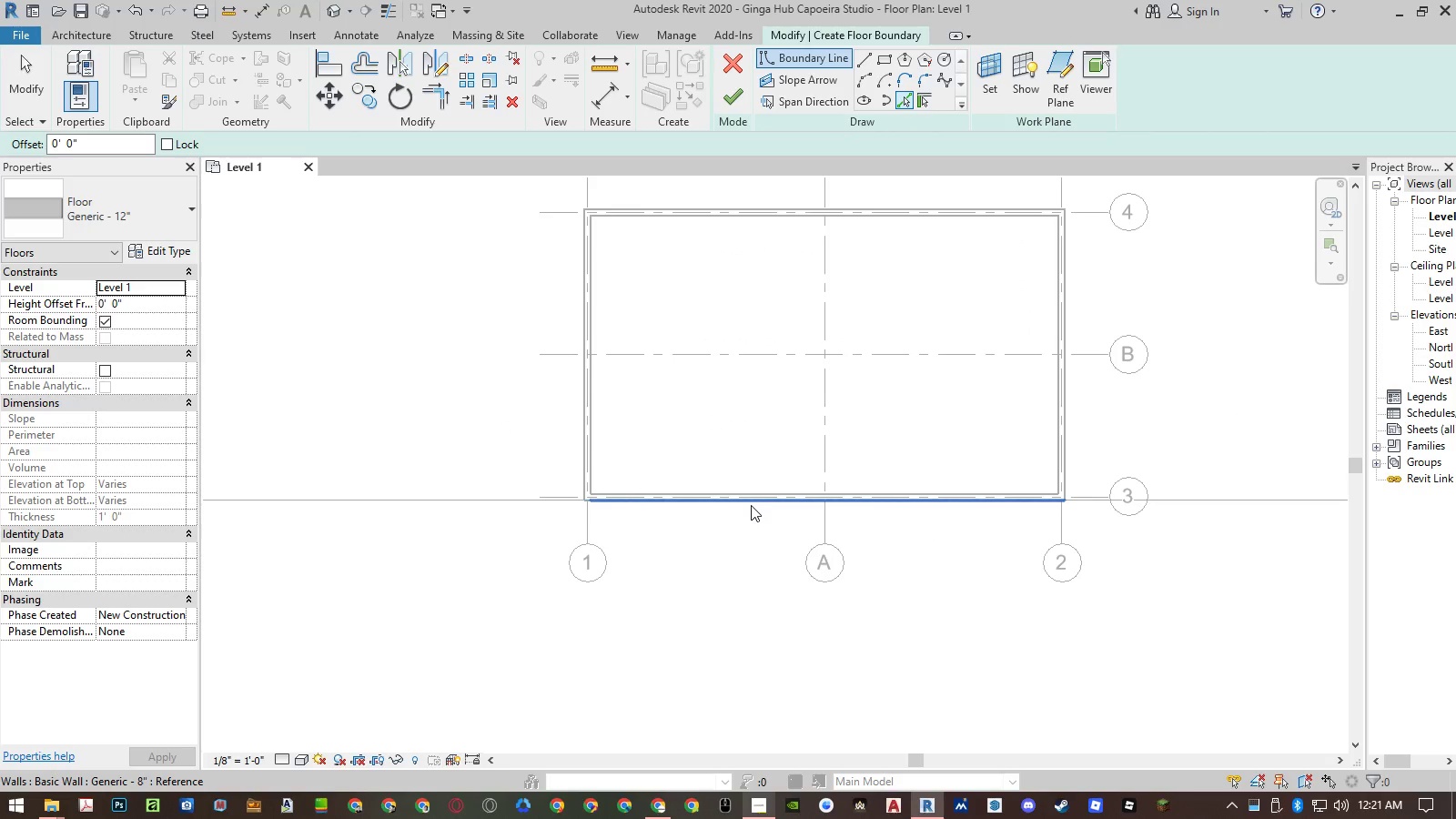 
left_click([746, 495])
 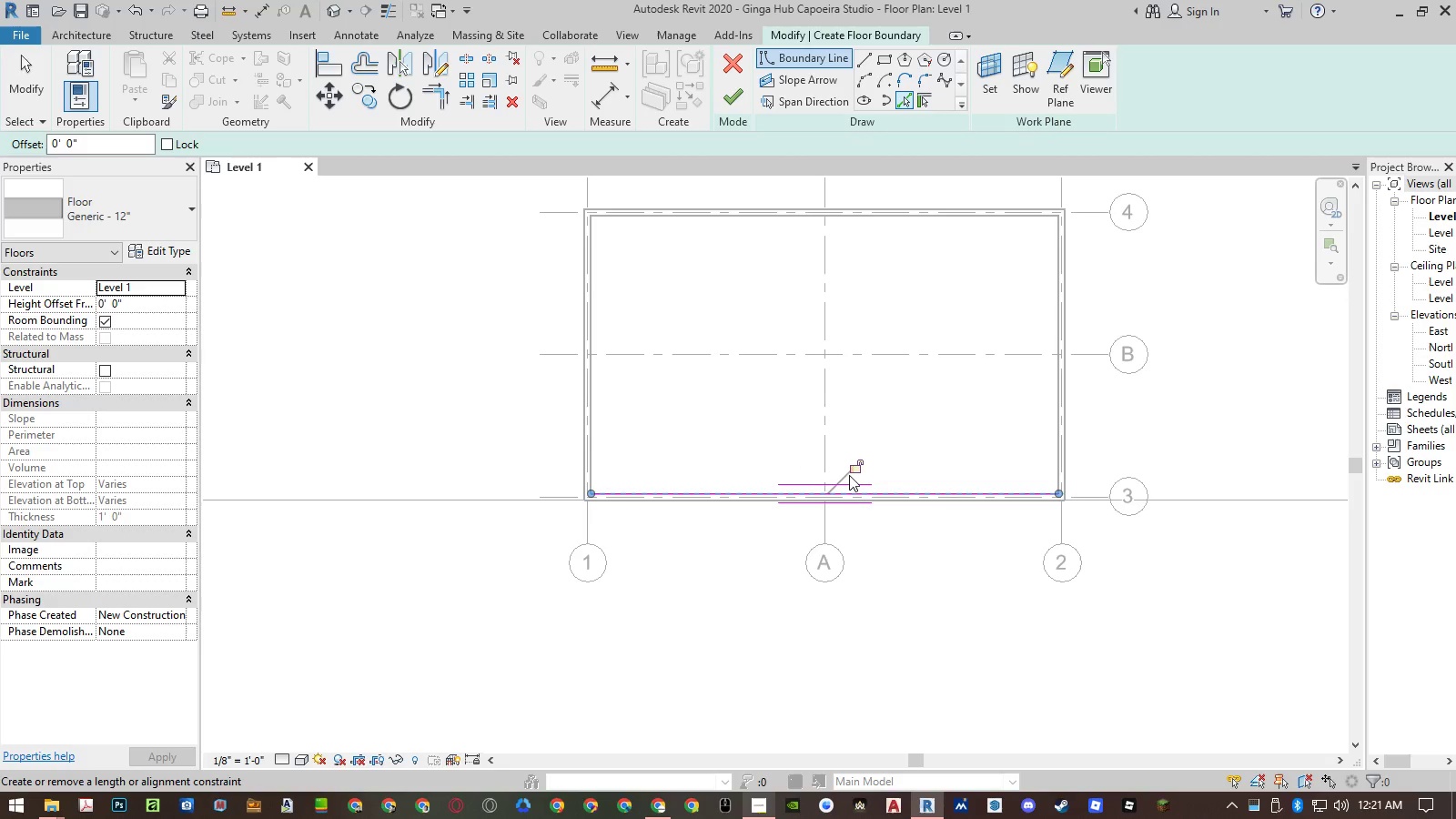 
left_click([851, 473])
 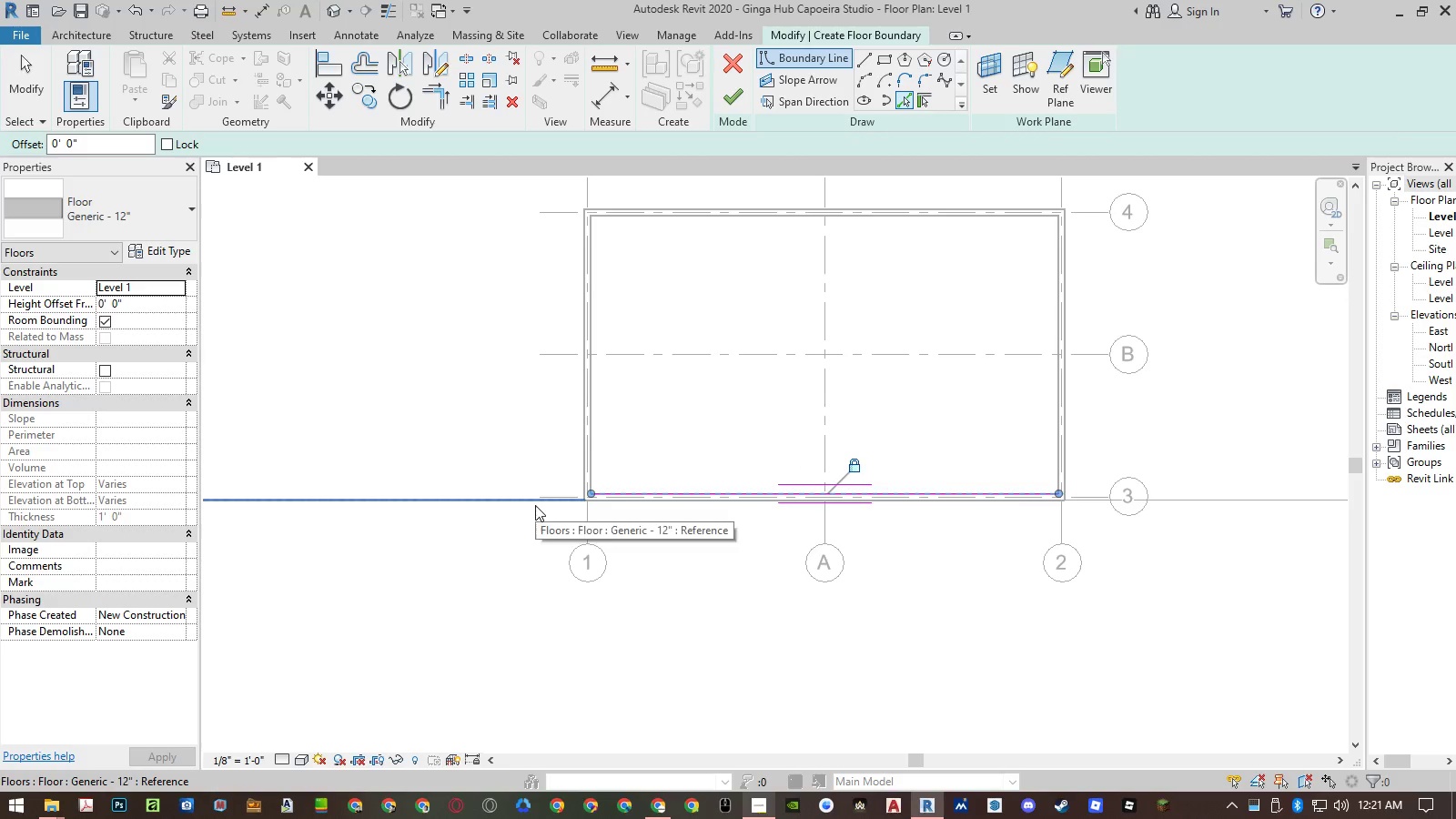 
left_click([535, 505])
 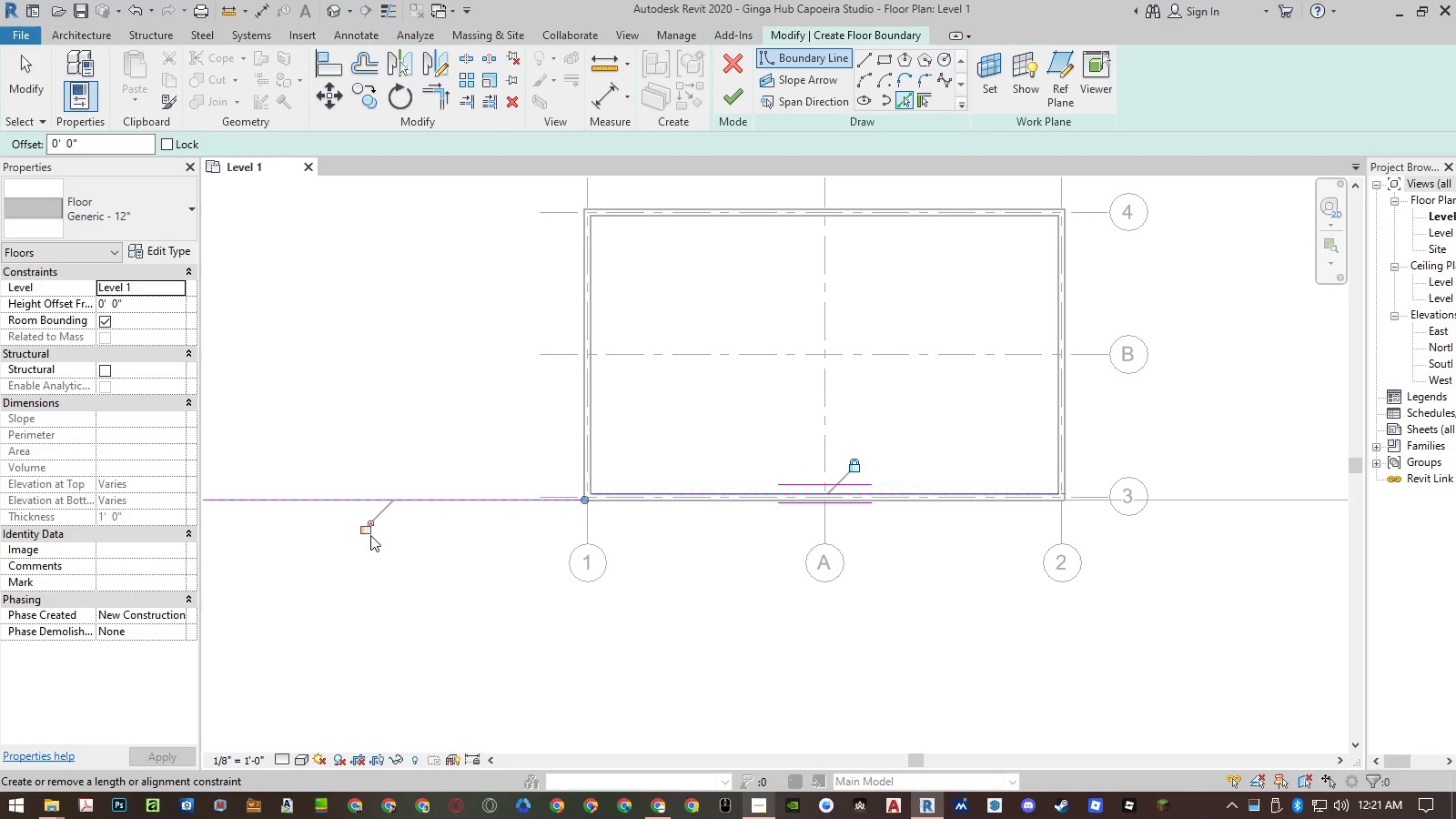 
left_click([370, 535])
 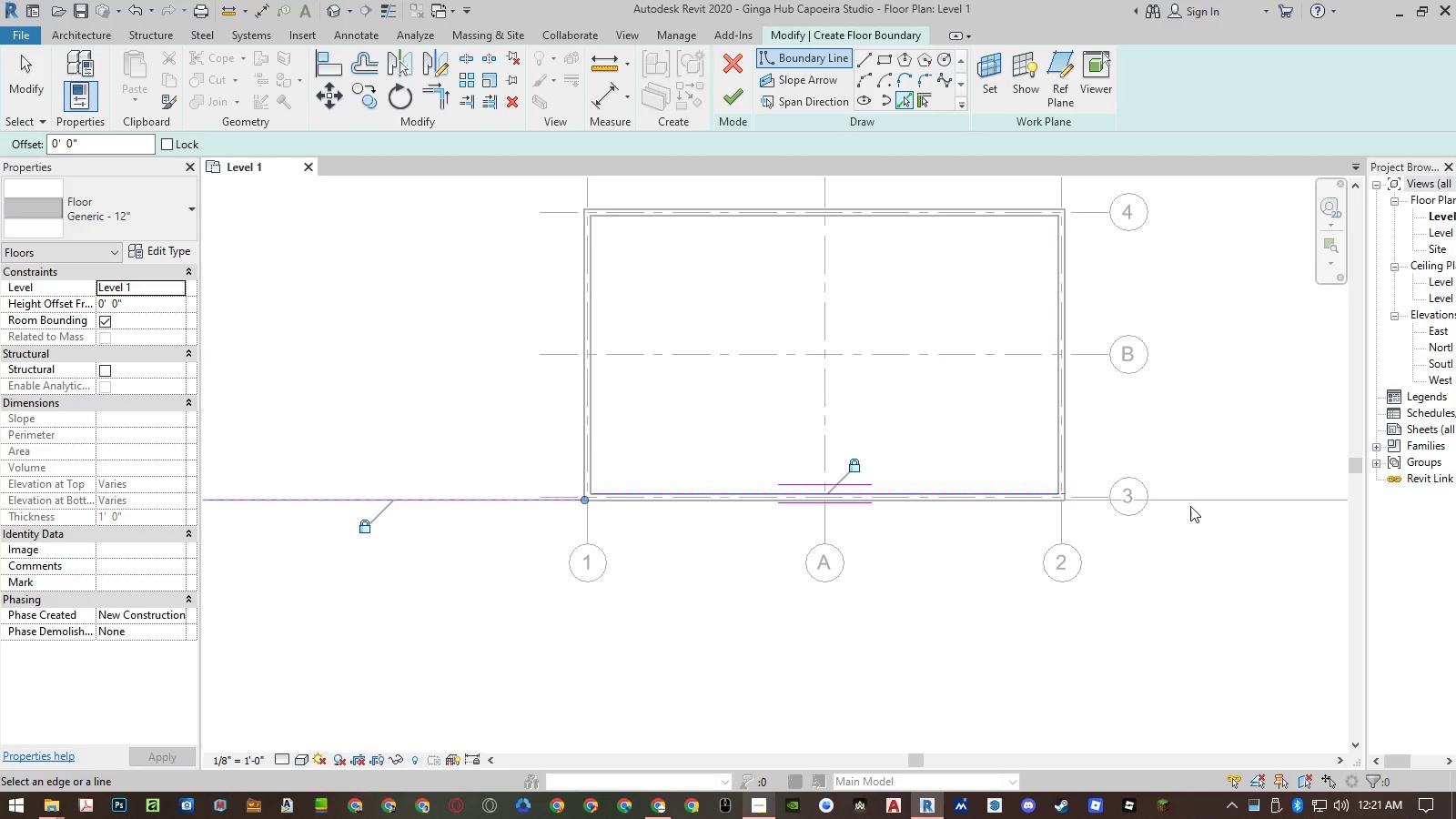 
left_click([1192, 505])
 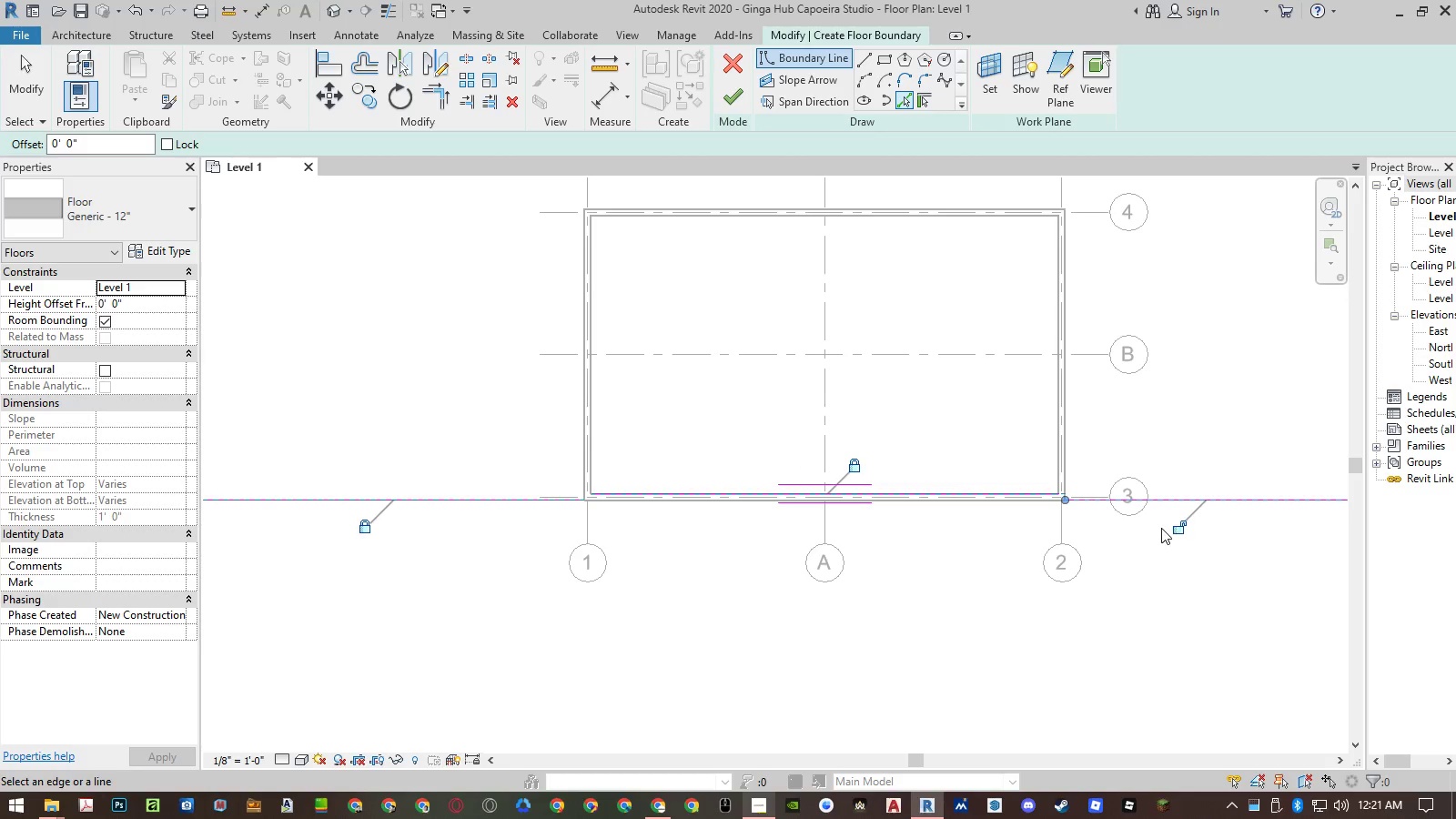 
left_click([1177, 530])
 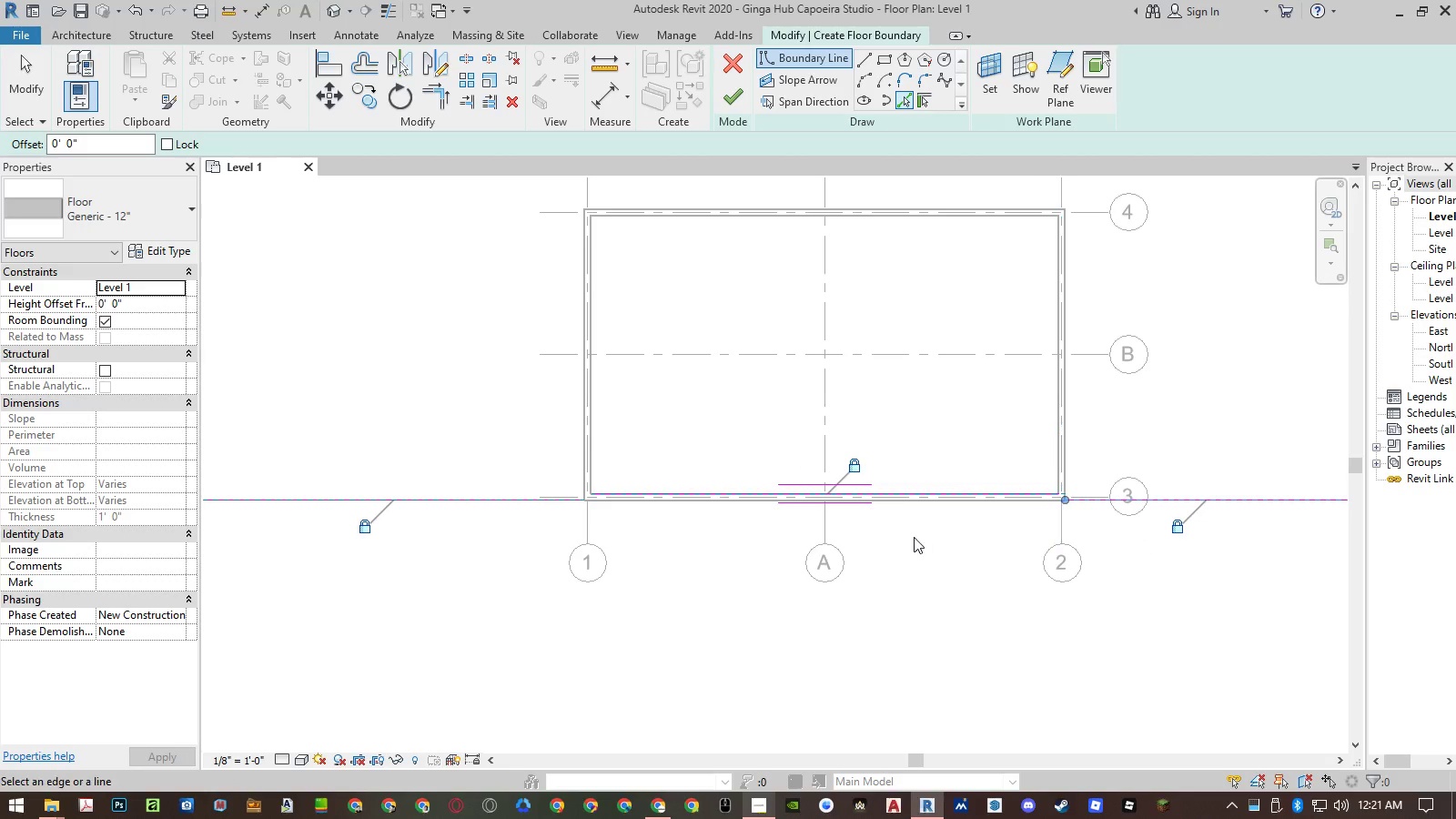 
key(Escape)
 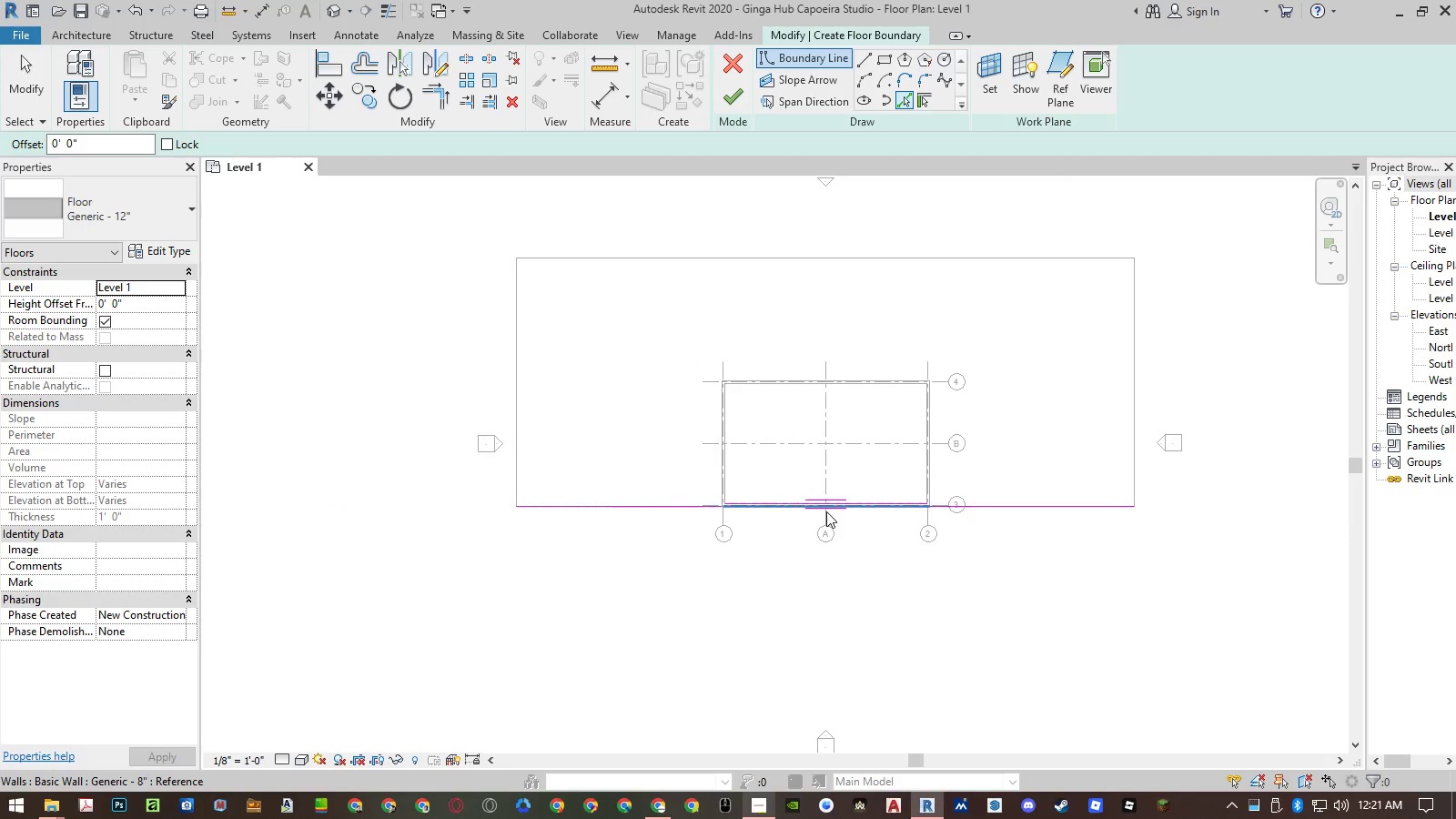 
scroll: coordinate [826, 511], scroll_direction: down, amount: 6.0
 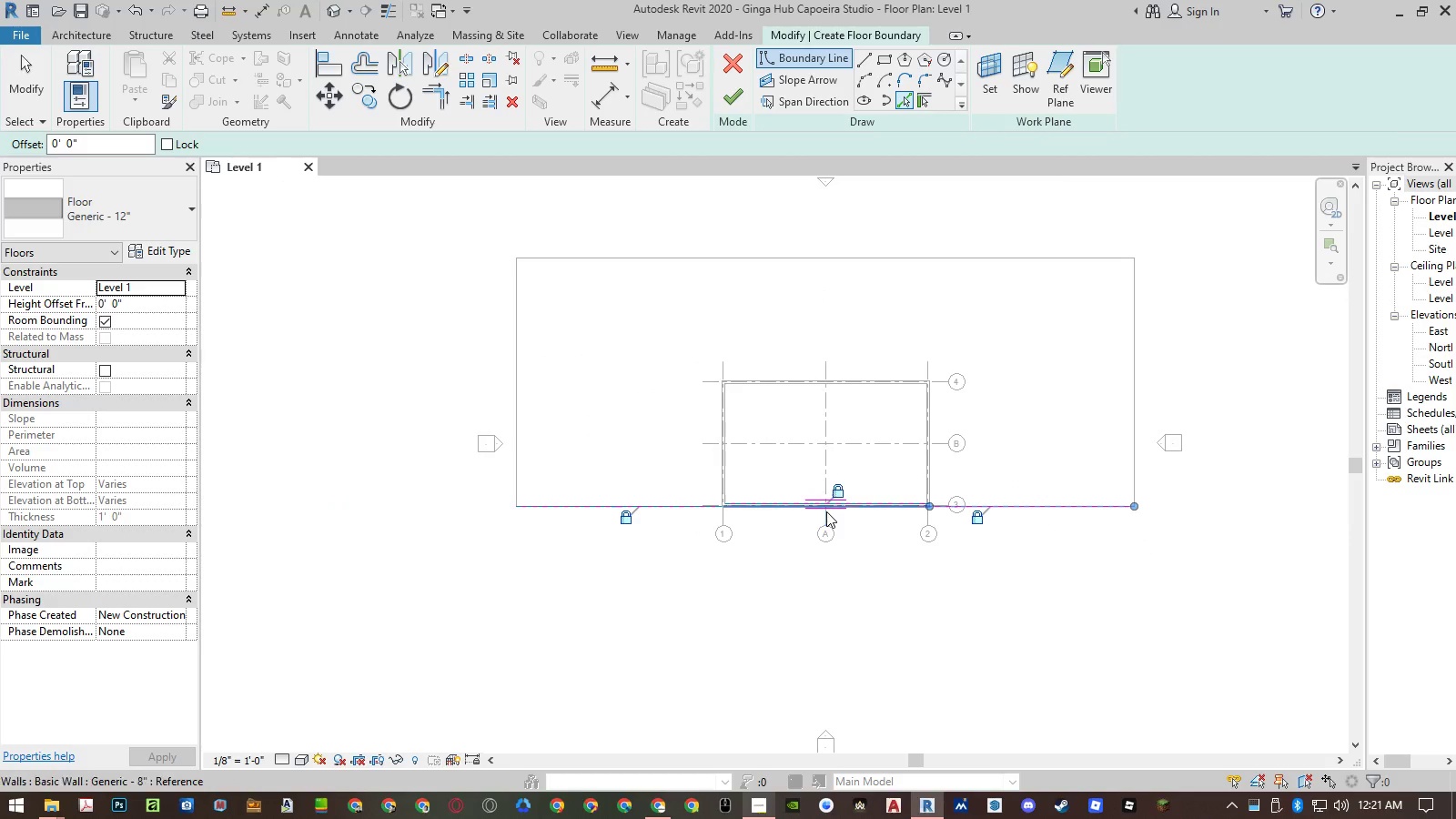 
key(Escape)
 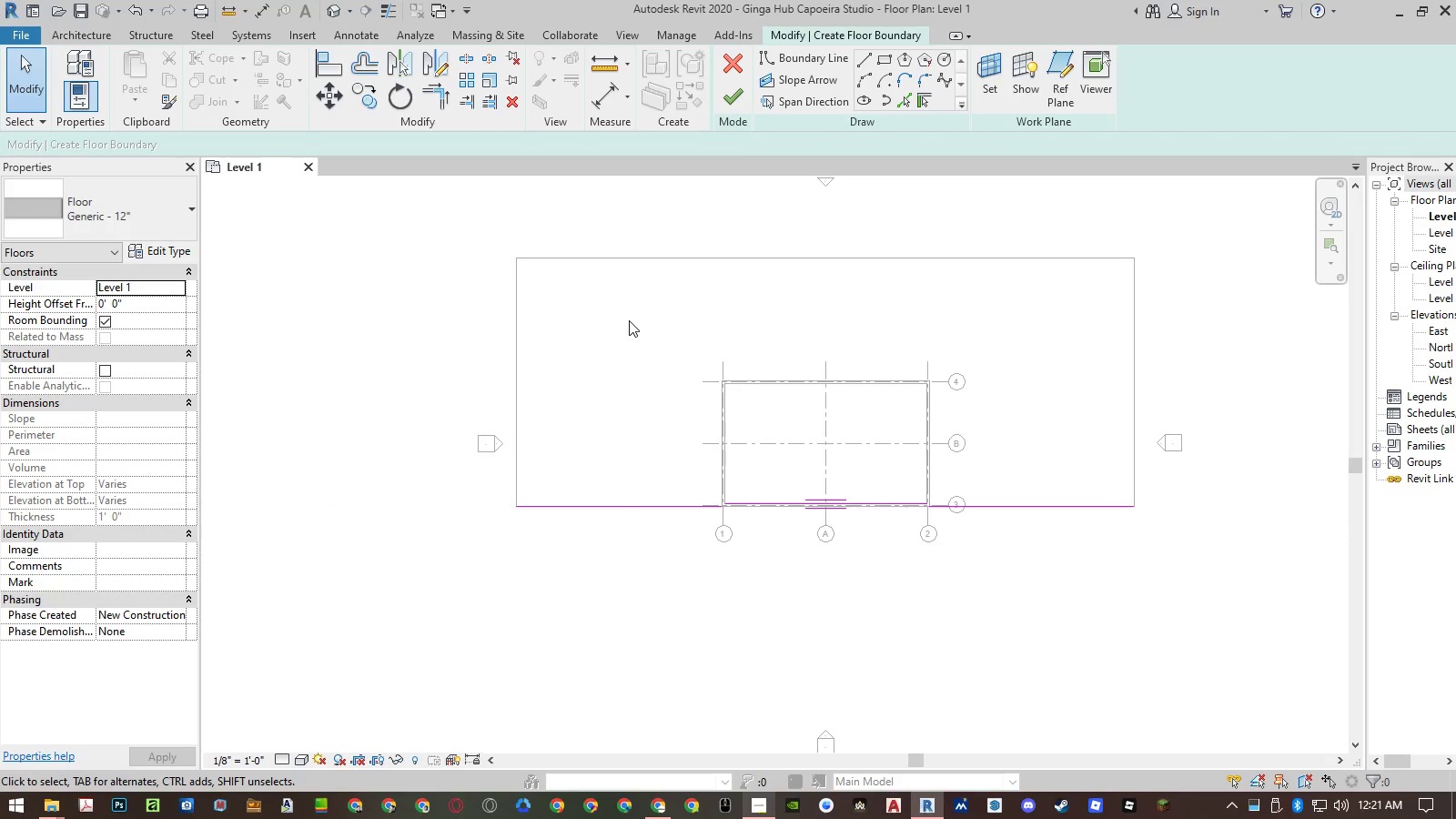 
type(of)
 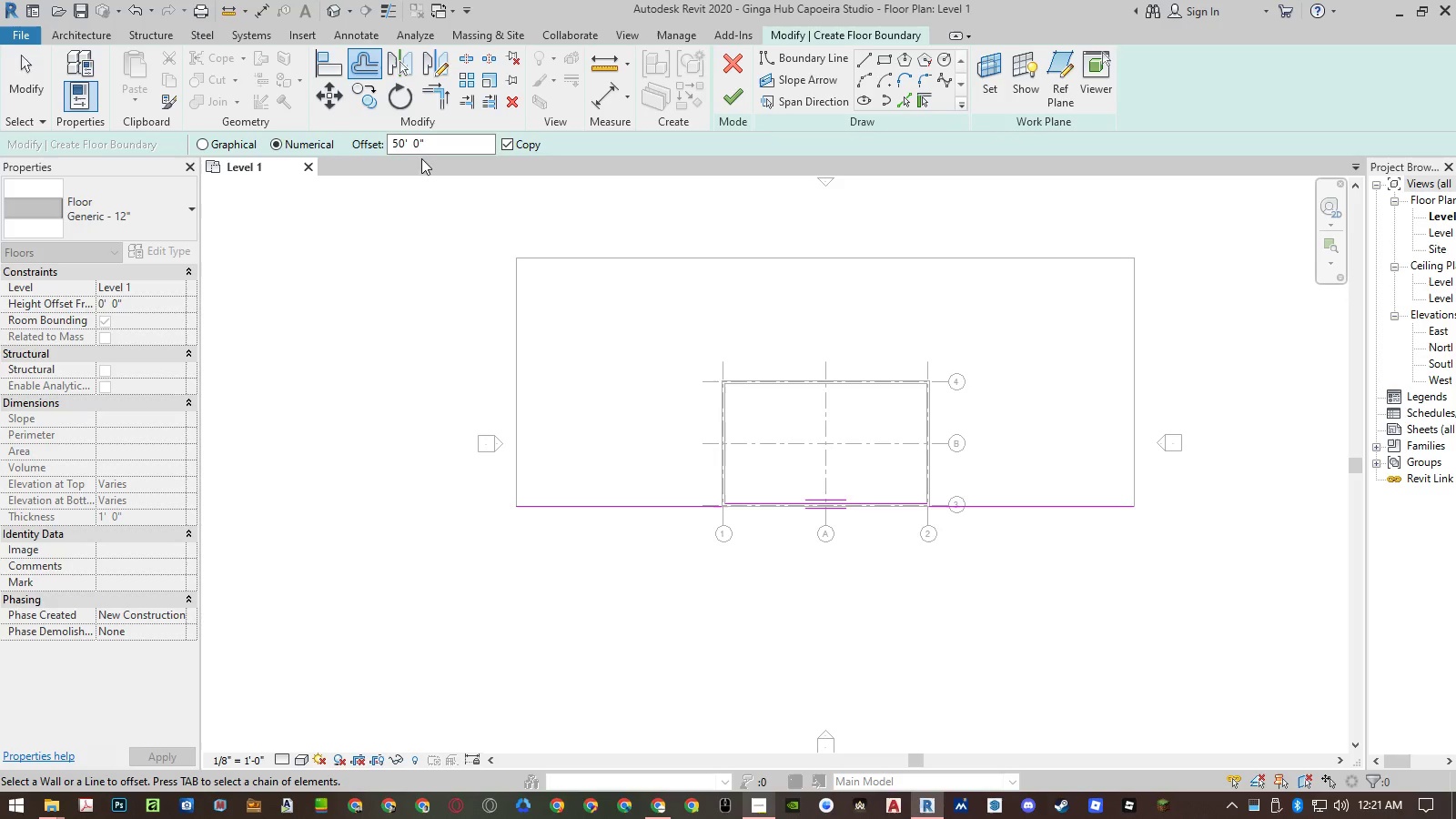 
left_click_drag(start_coordinate=[428, 143], to_coordinate=[348, 147])
 